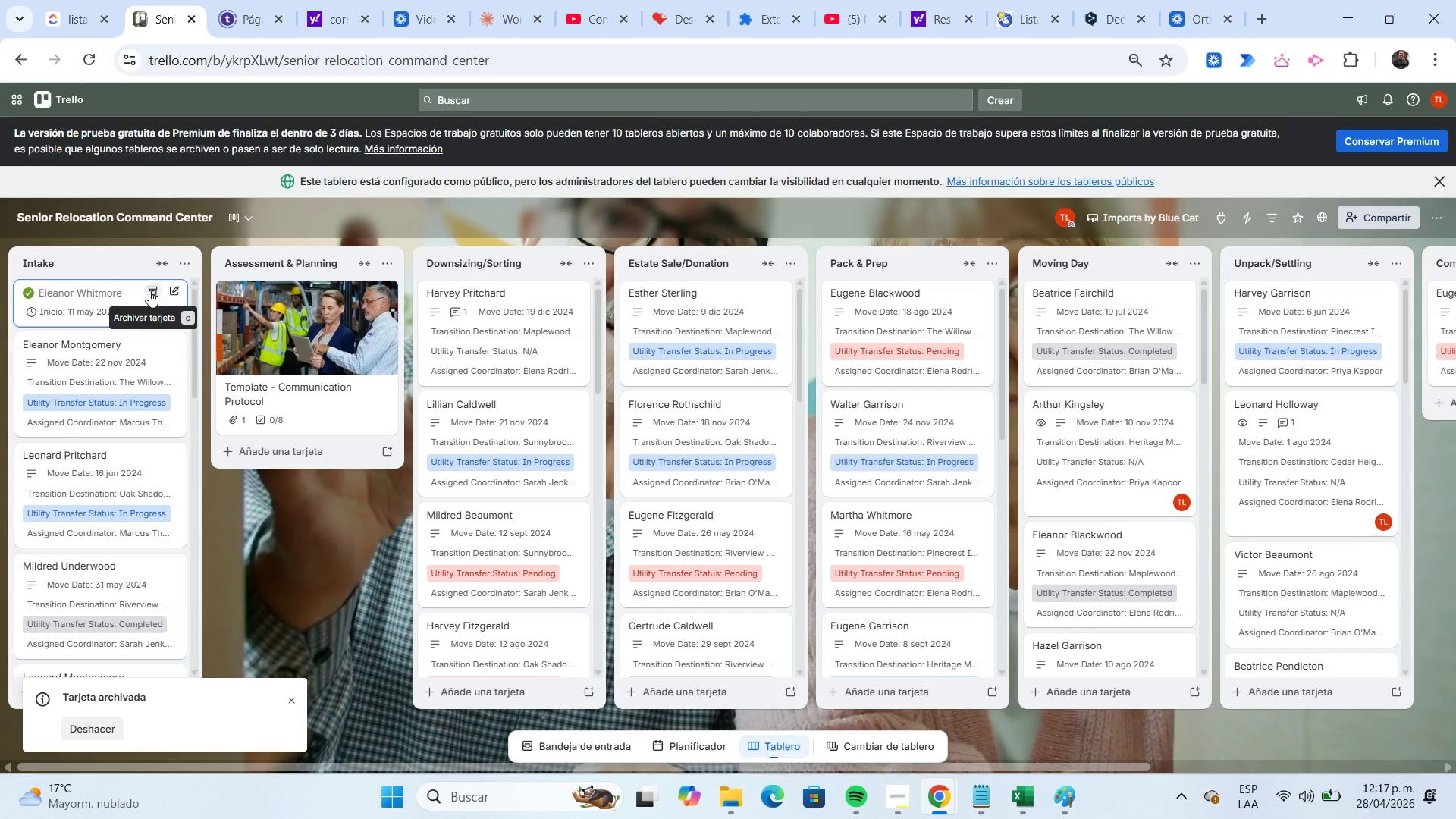 
left_click([149, 290])
 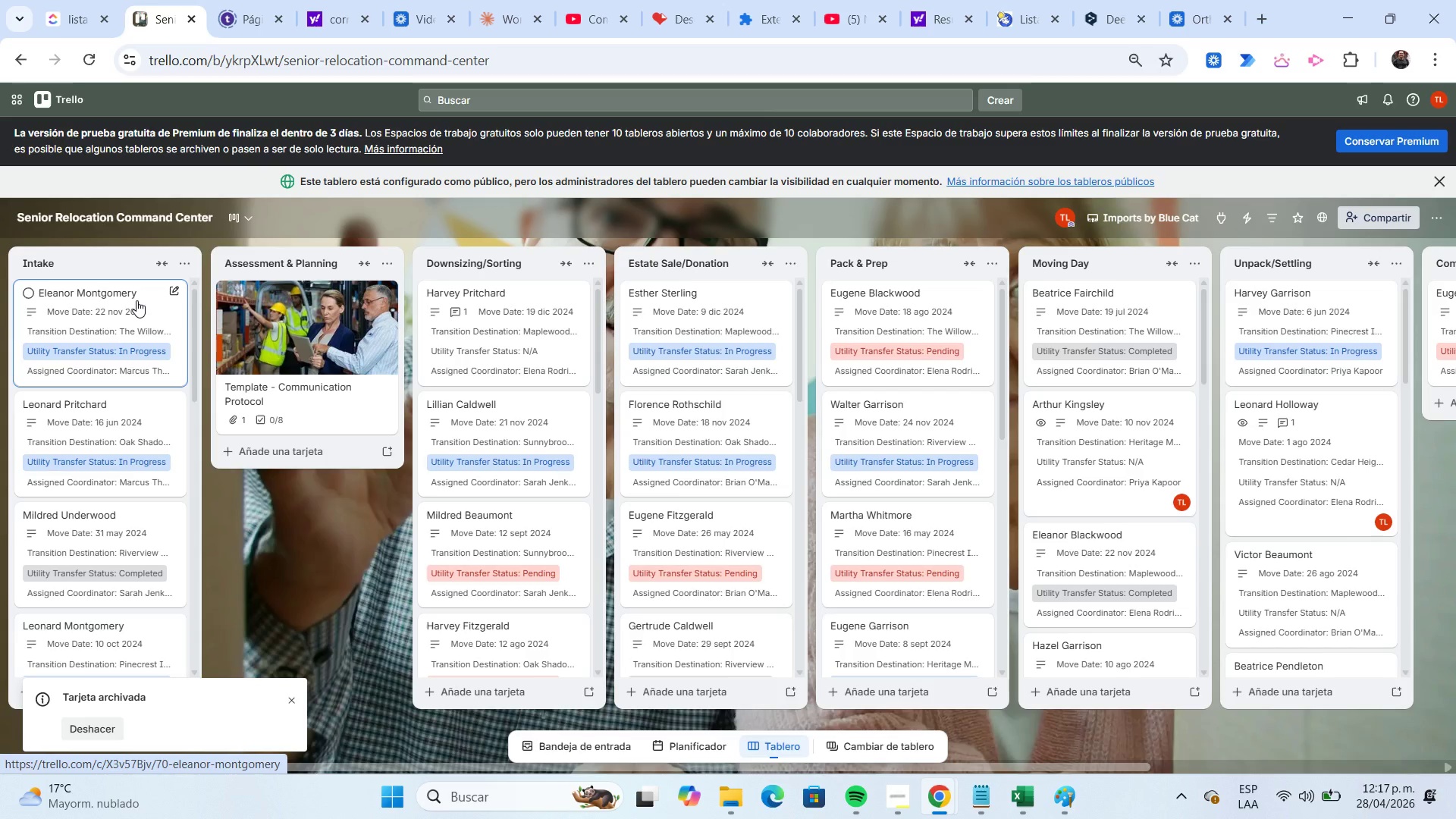 
left_click([124, 308])
 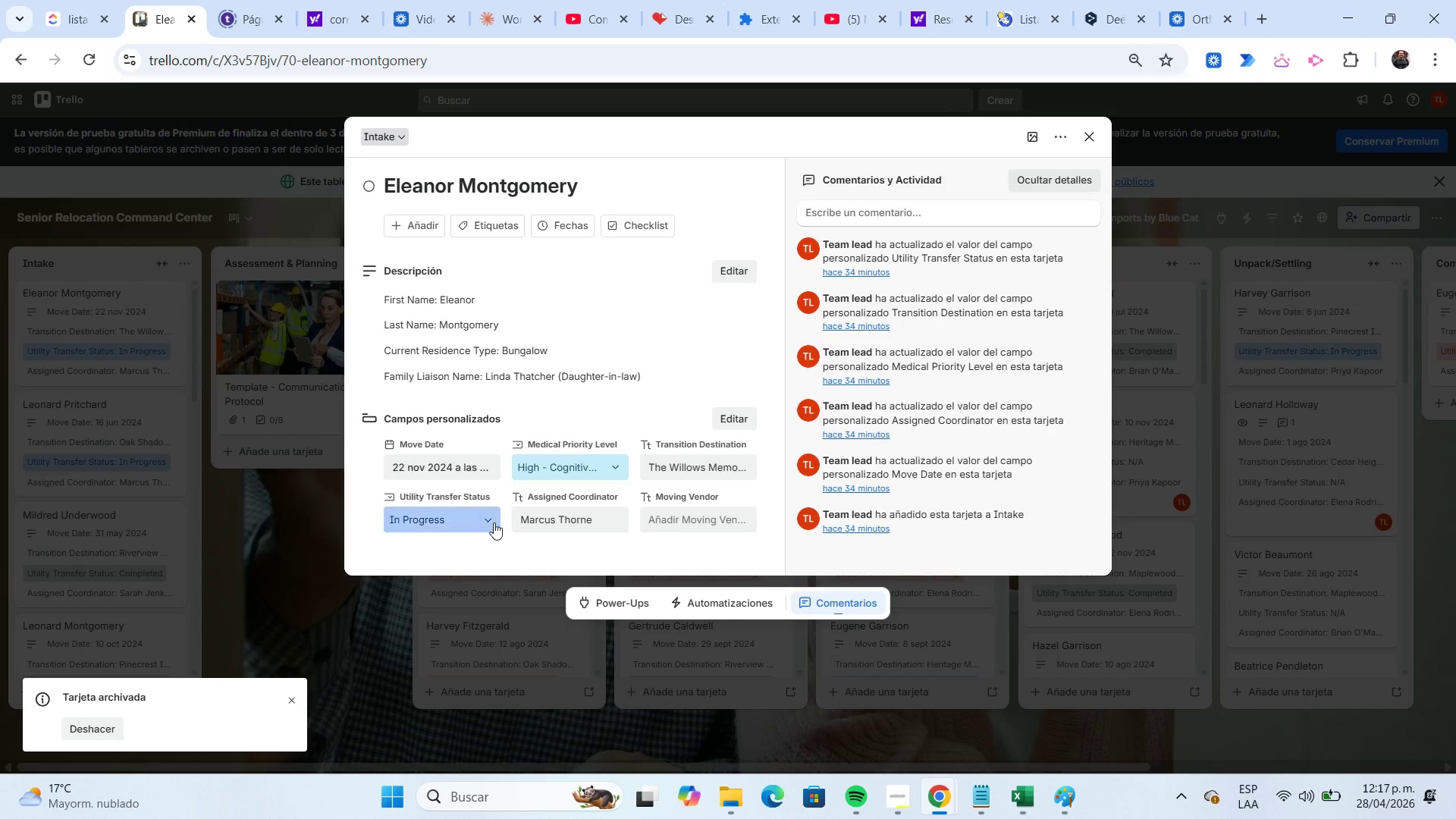 
mouse_move([474, 462])
 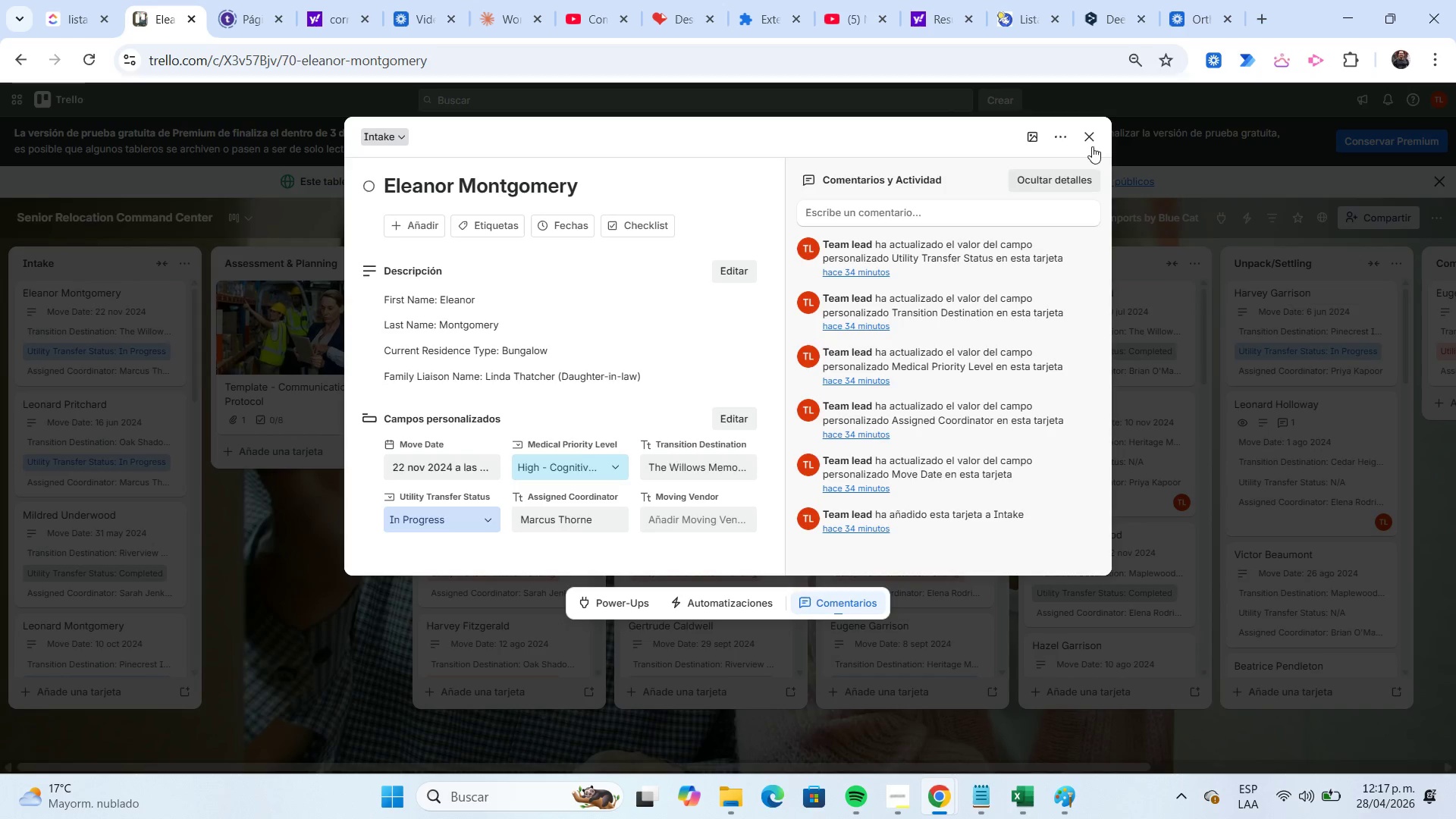 
left_click([1092, 143])
 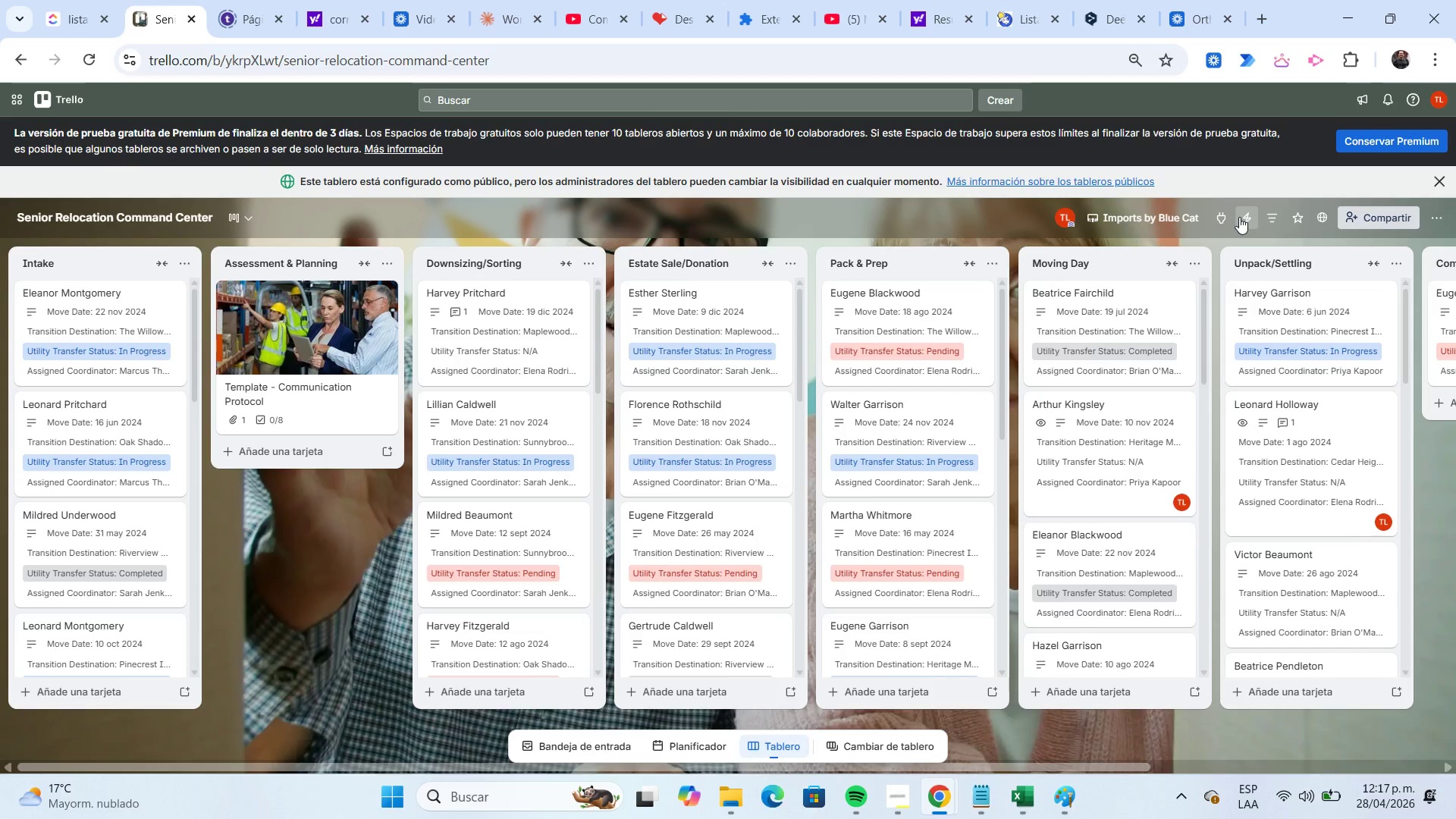 
left_click([1244, 220])
 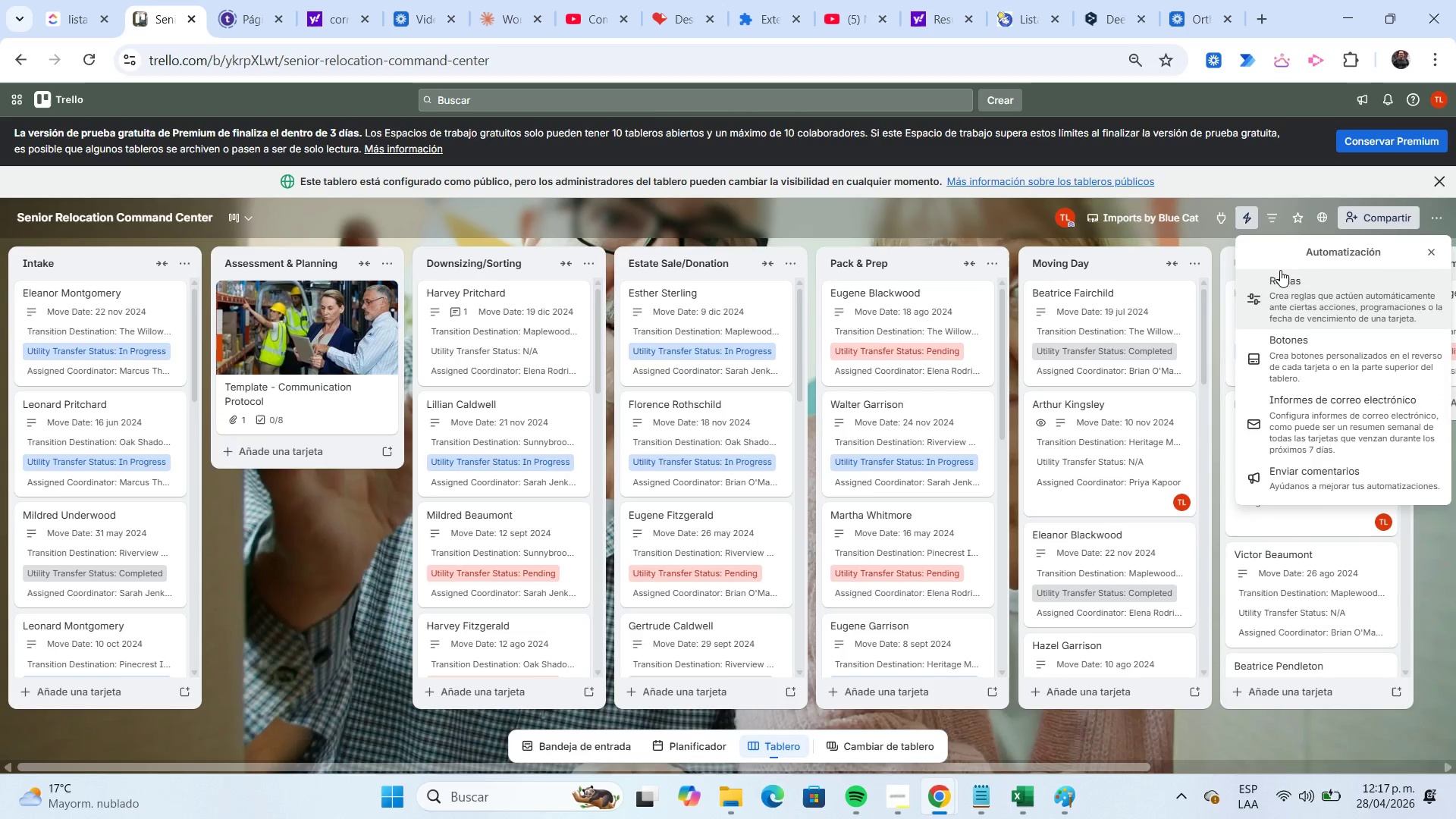 
left_click([1276, 273])
 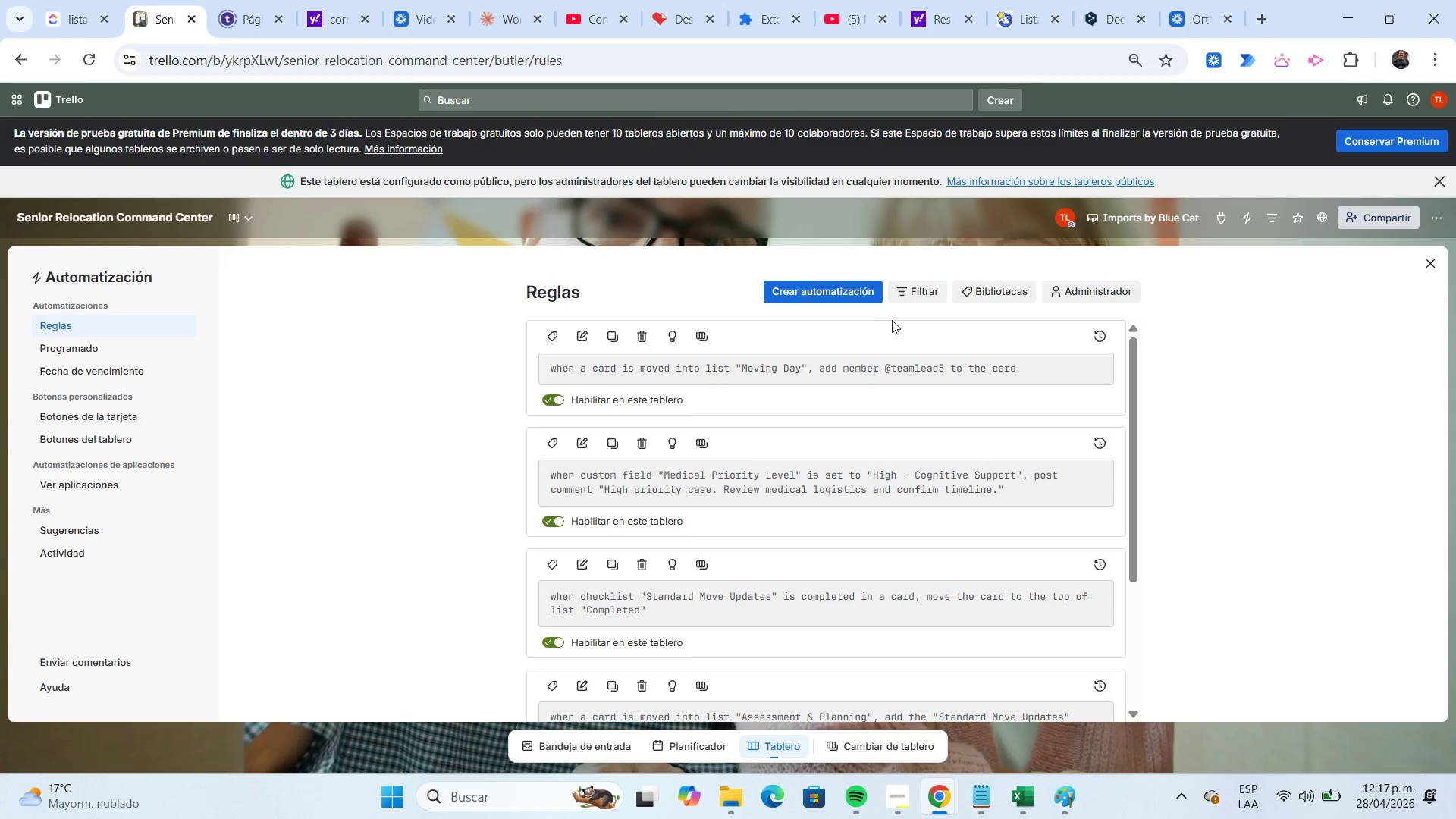 
left_click([851, 298])
 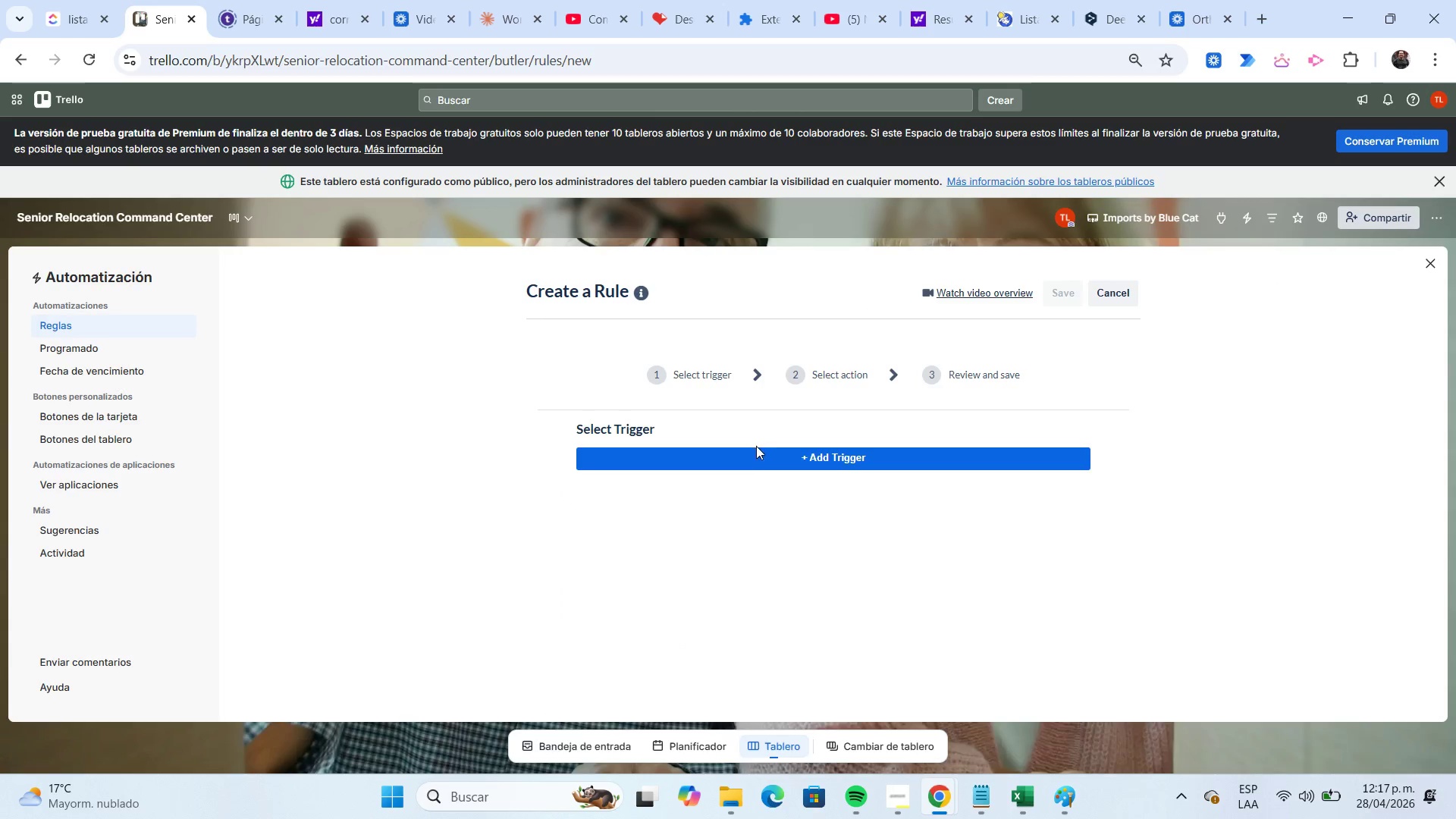 
left_click([755, 453])
 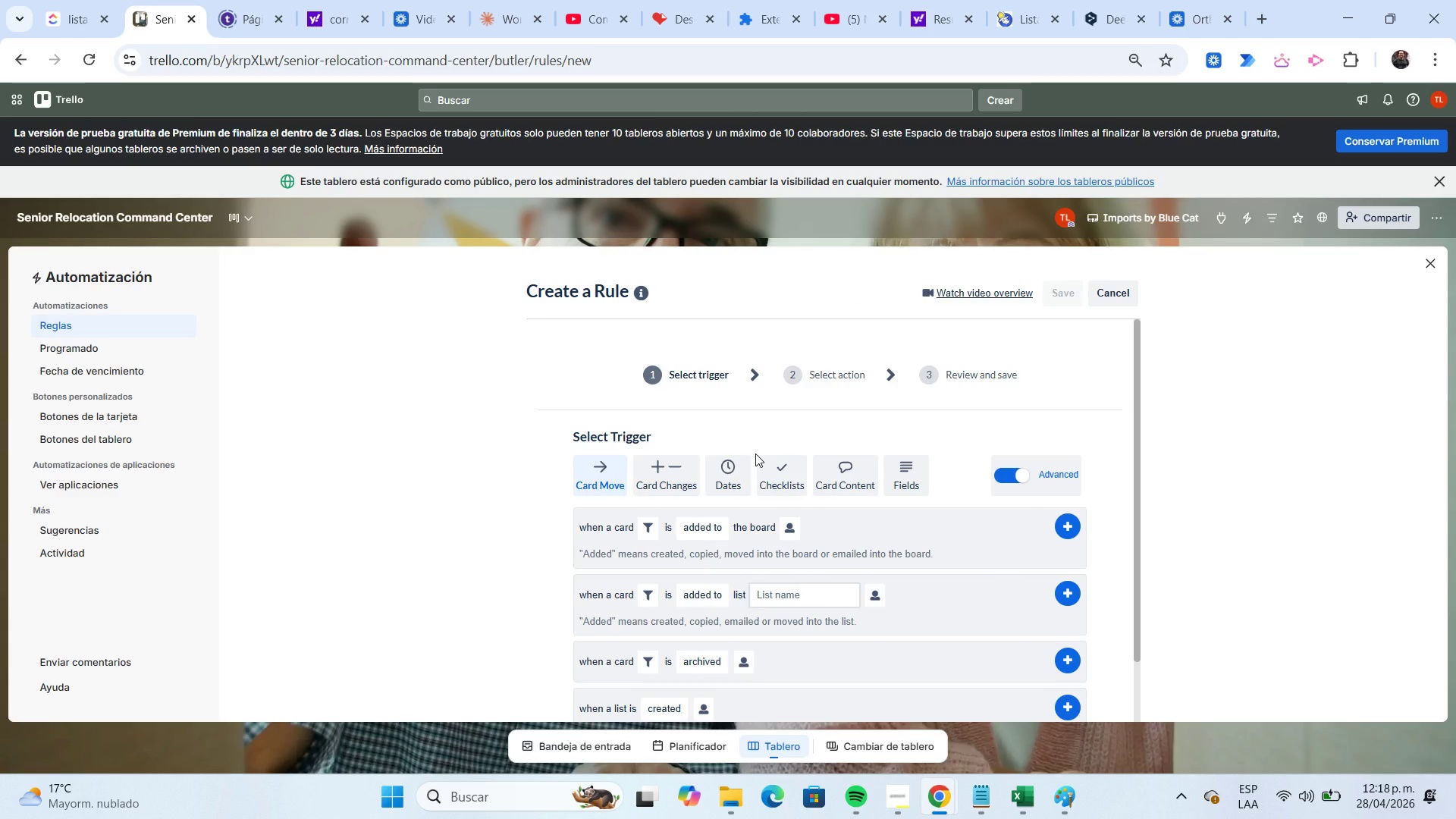 
wait(5.75)
 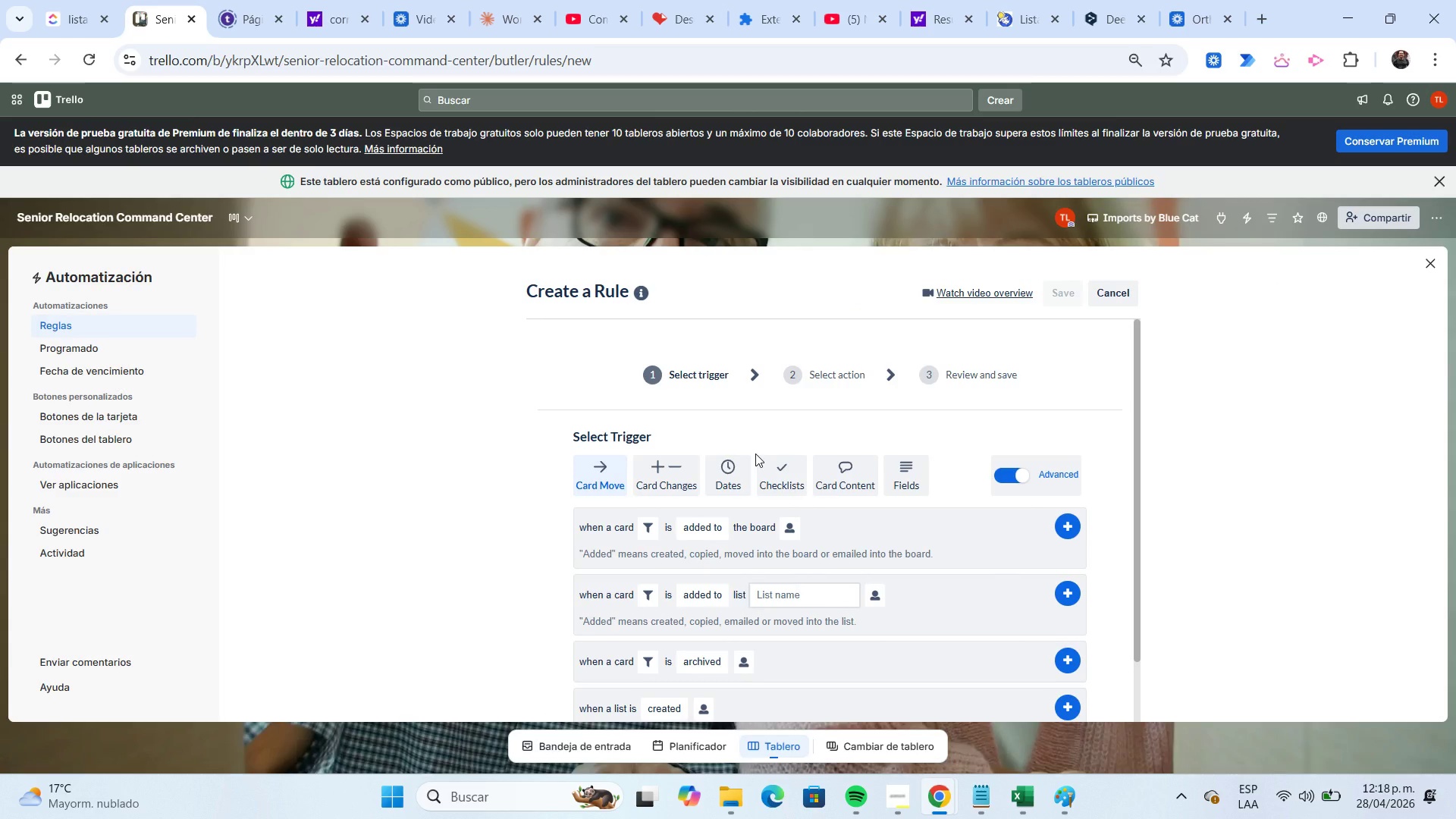 
left_click([739, 472])
 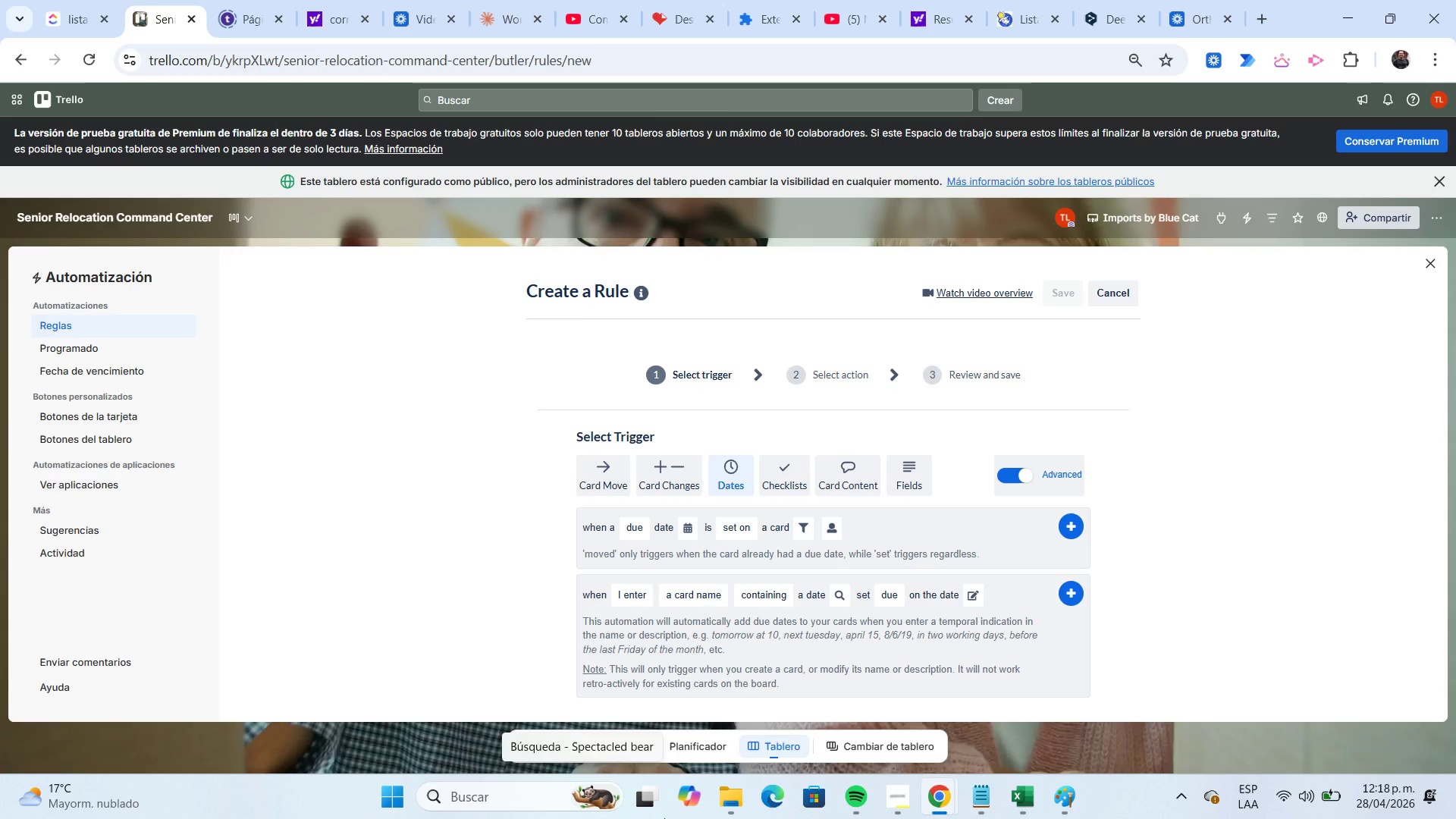 
wait(41.3)
 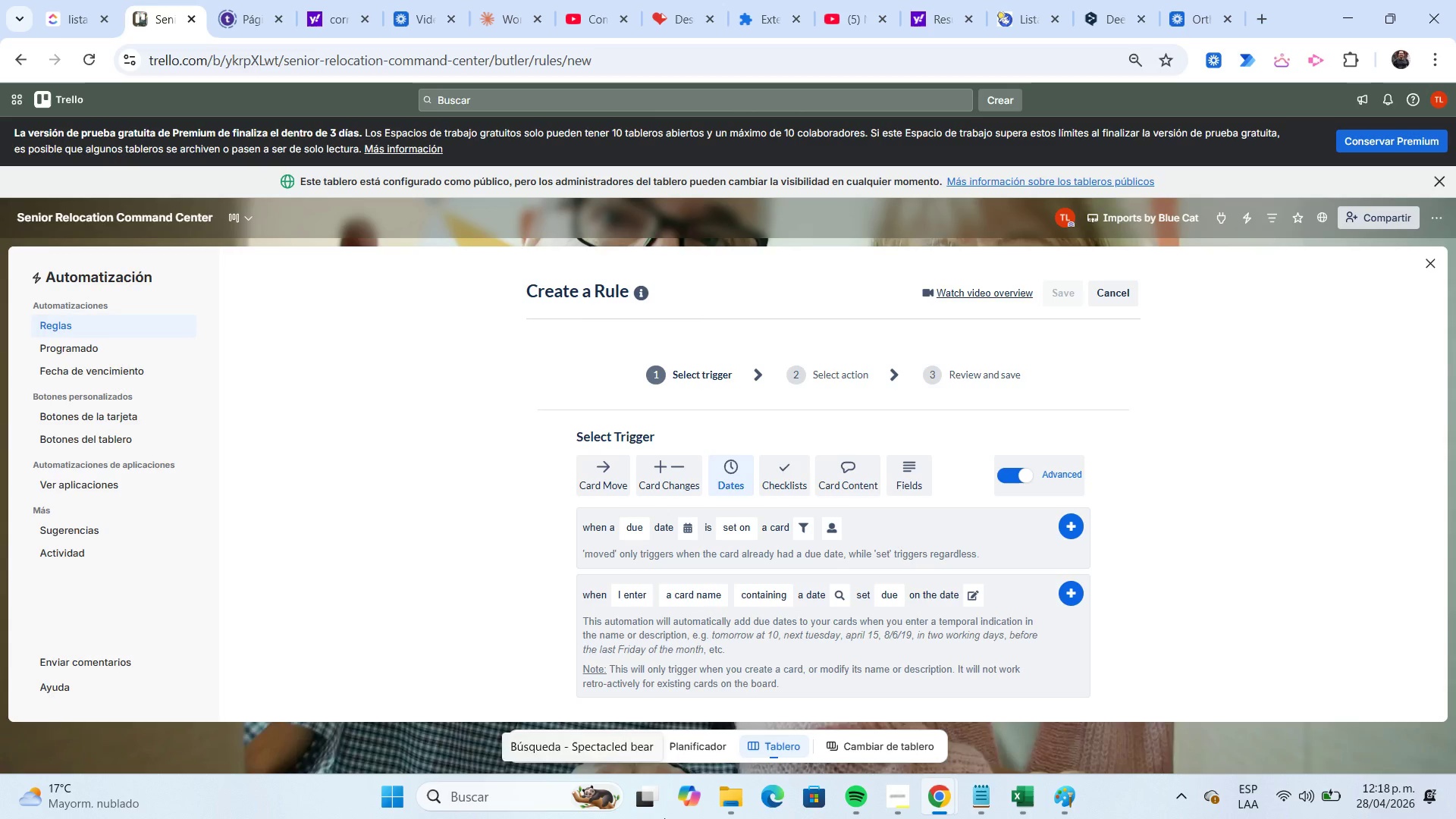 
left_click([353, 312])
 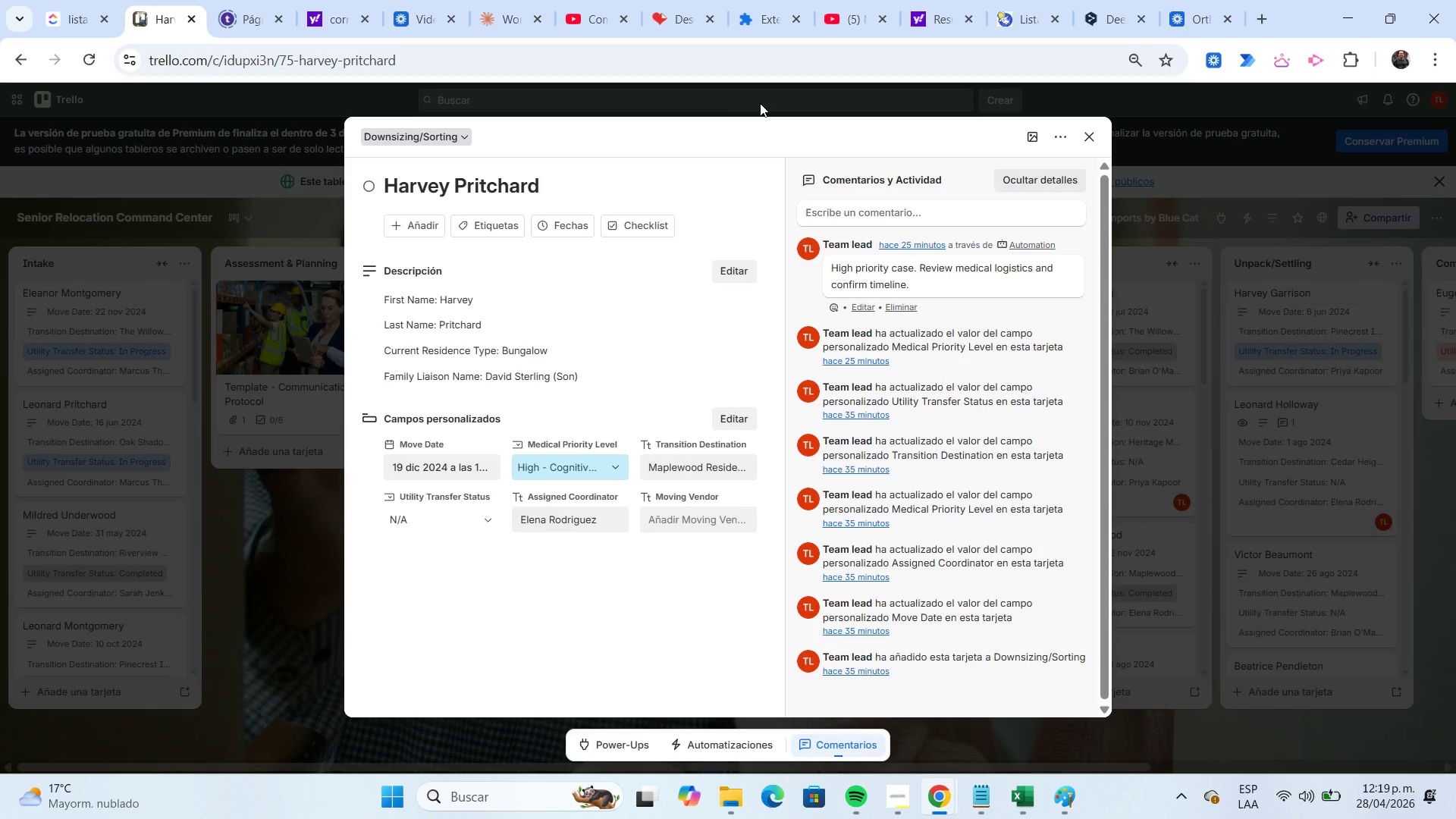 
wait(72.88)
 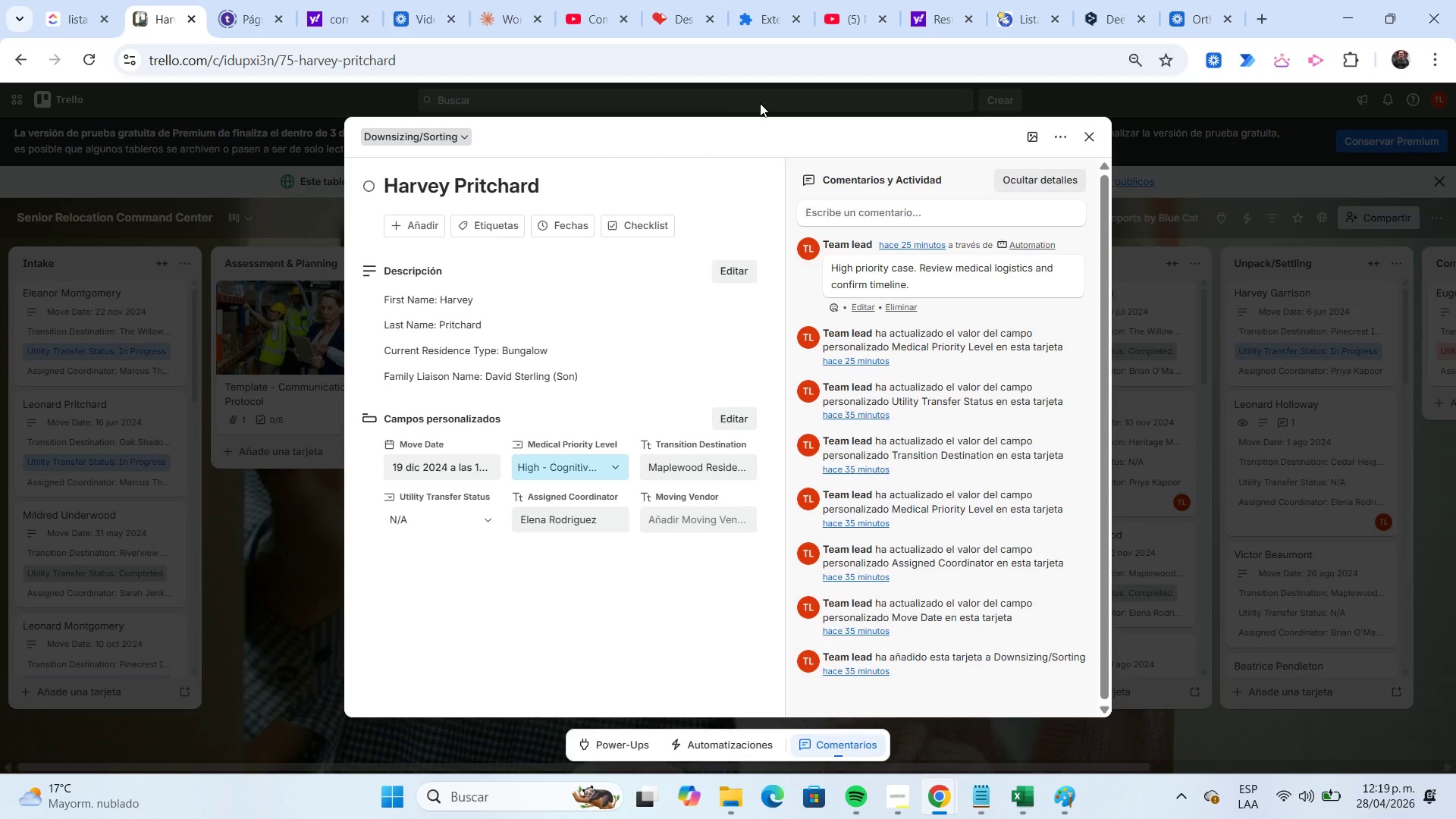 
left_click([1244, 216])
 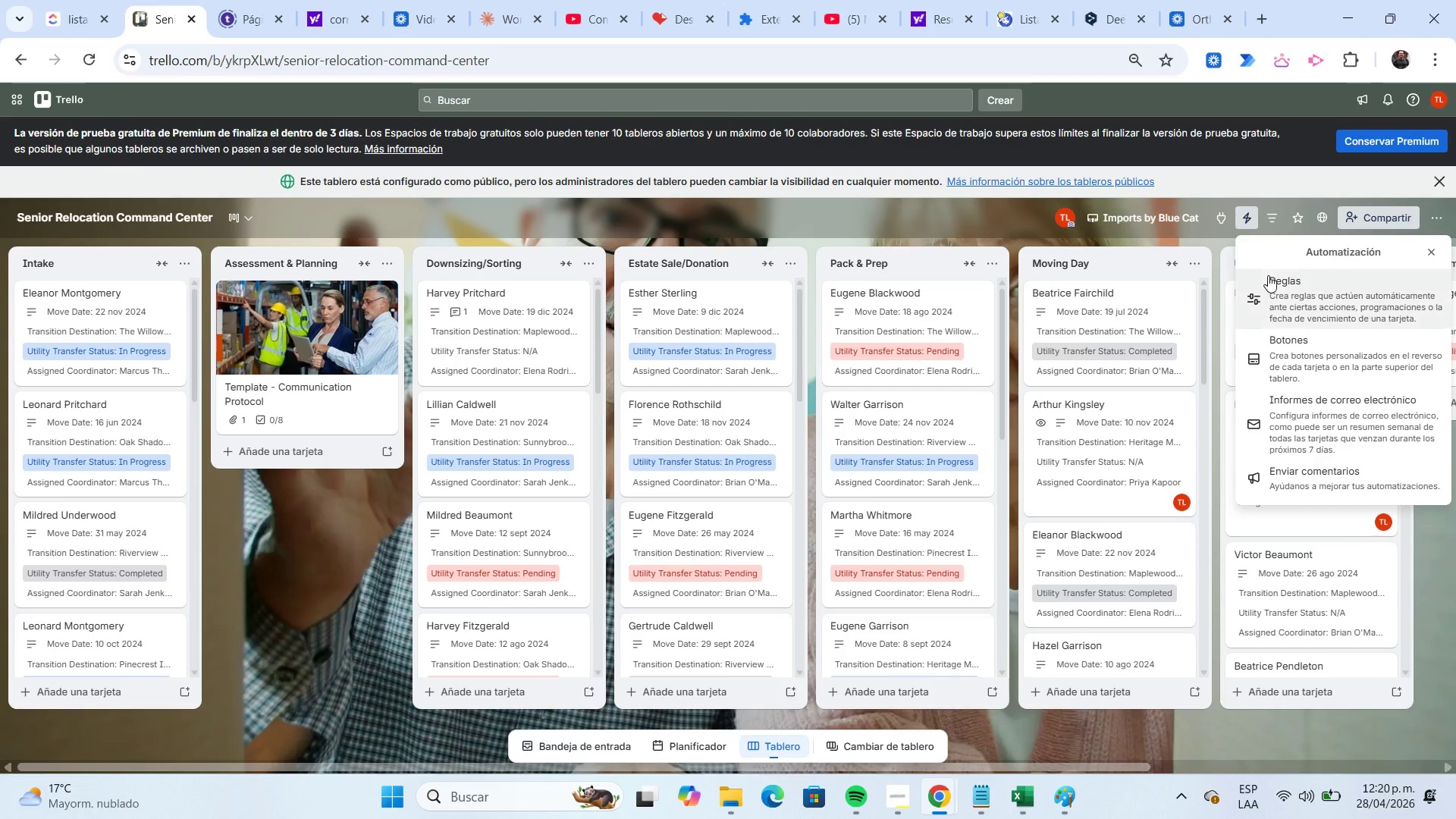 
left_click([1273, 283])
 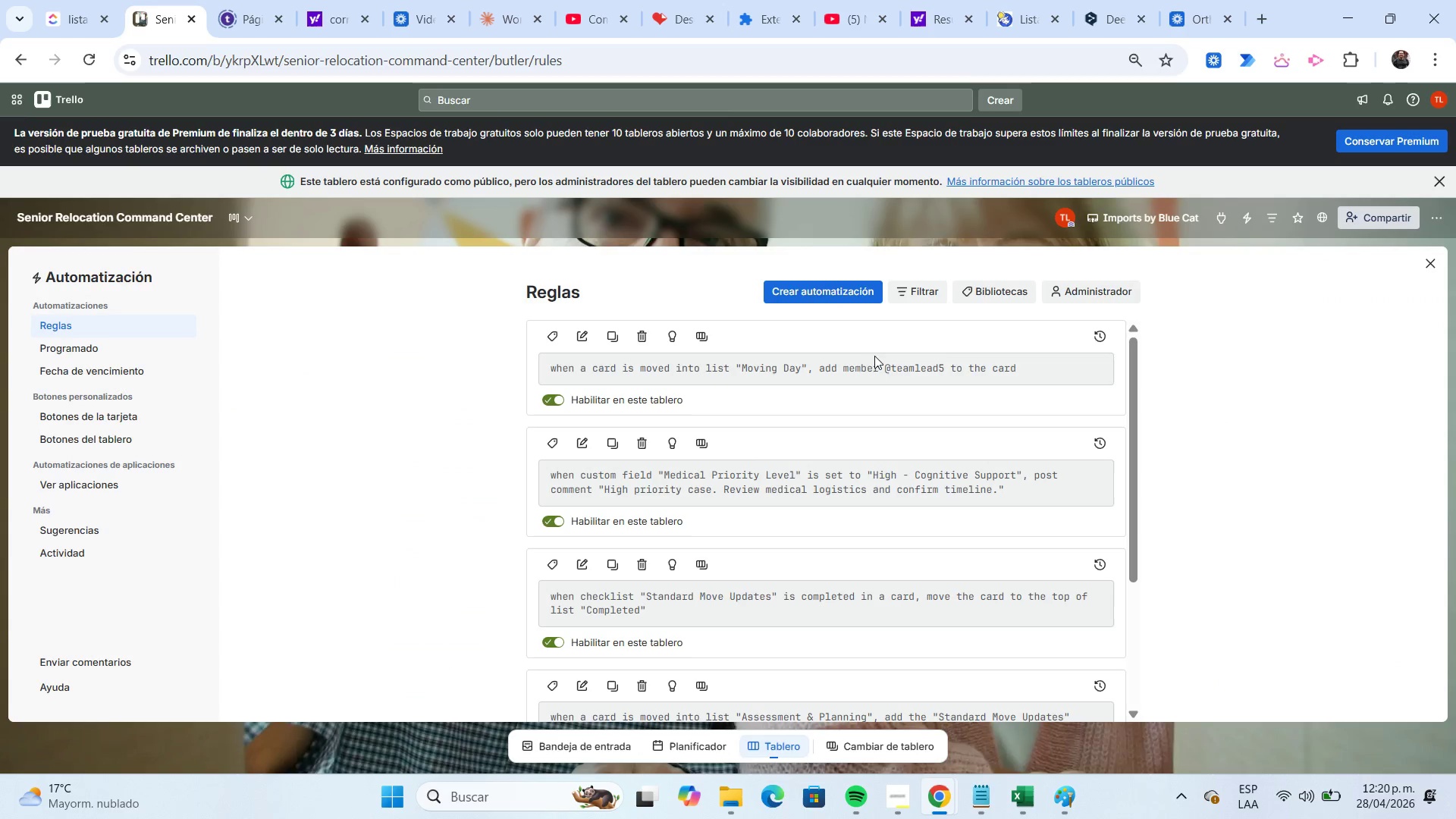 
left_click([823, 294])
 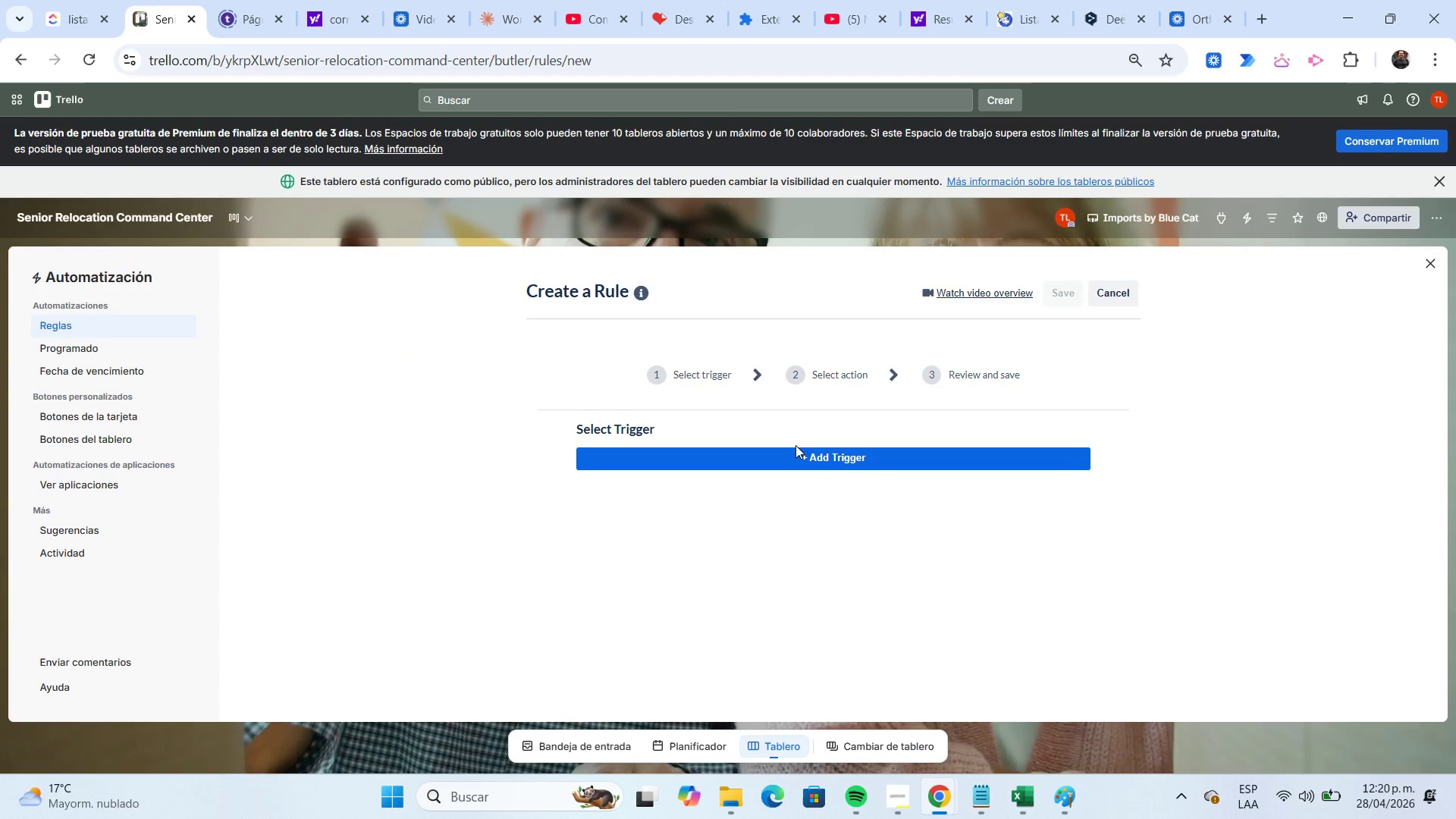 
left_click([792, 456])
 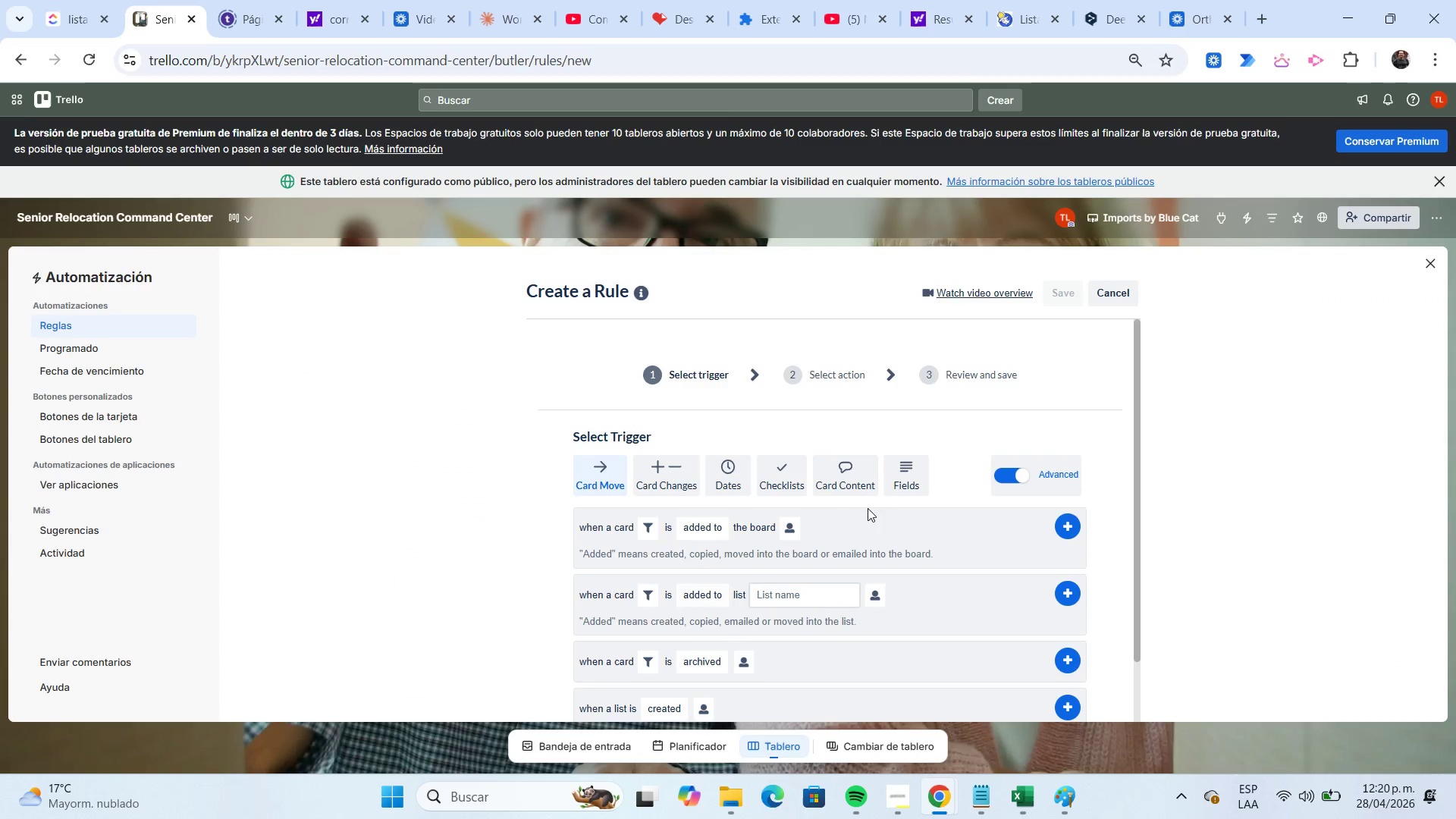 
left_click([900, 482])
 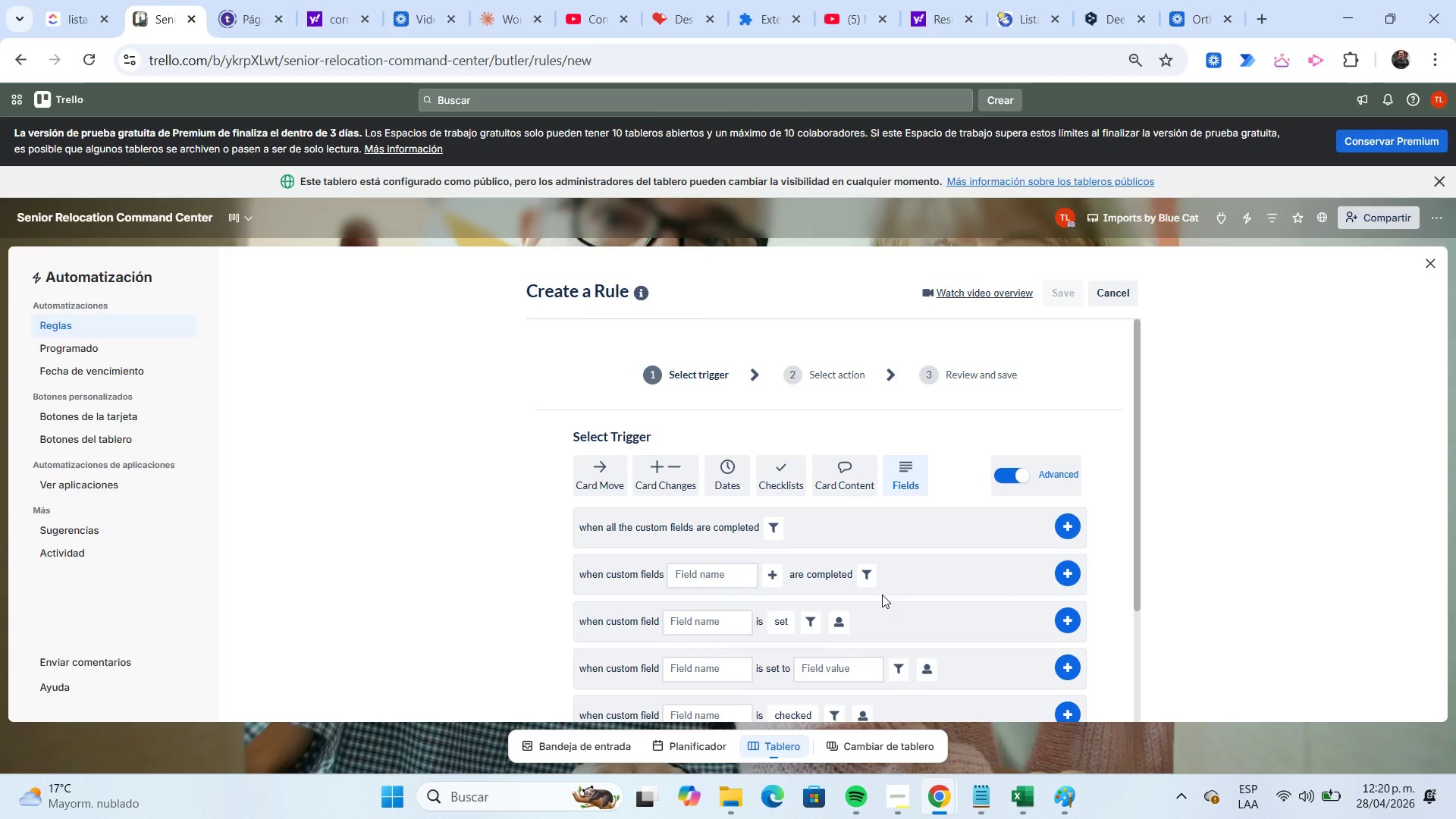 
left_click([701, 622])
 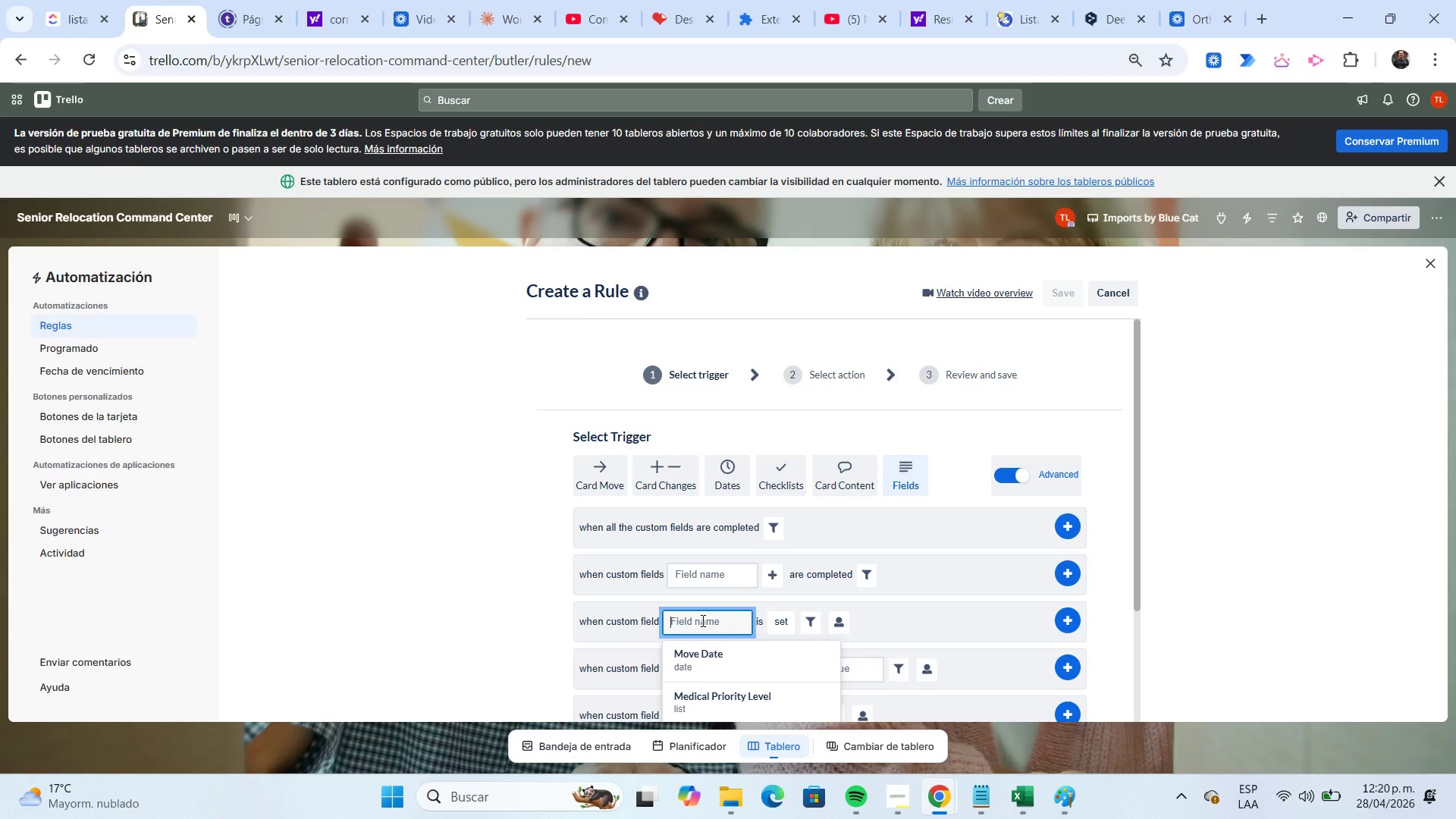 
scroll: coordinate [701, 620], scroll_direction: down, amount: 1.0
 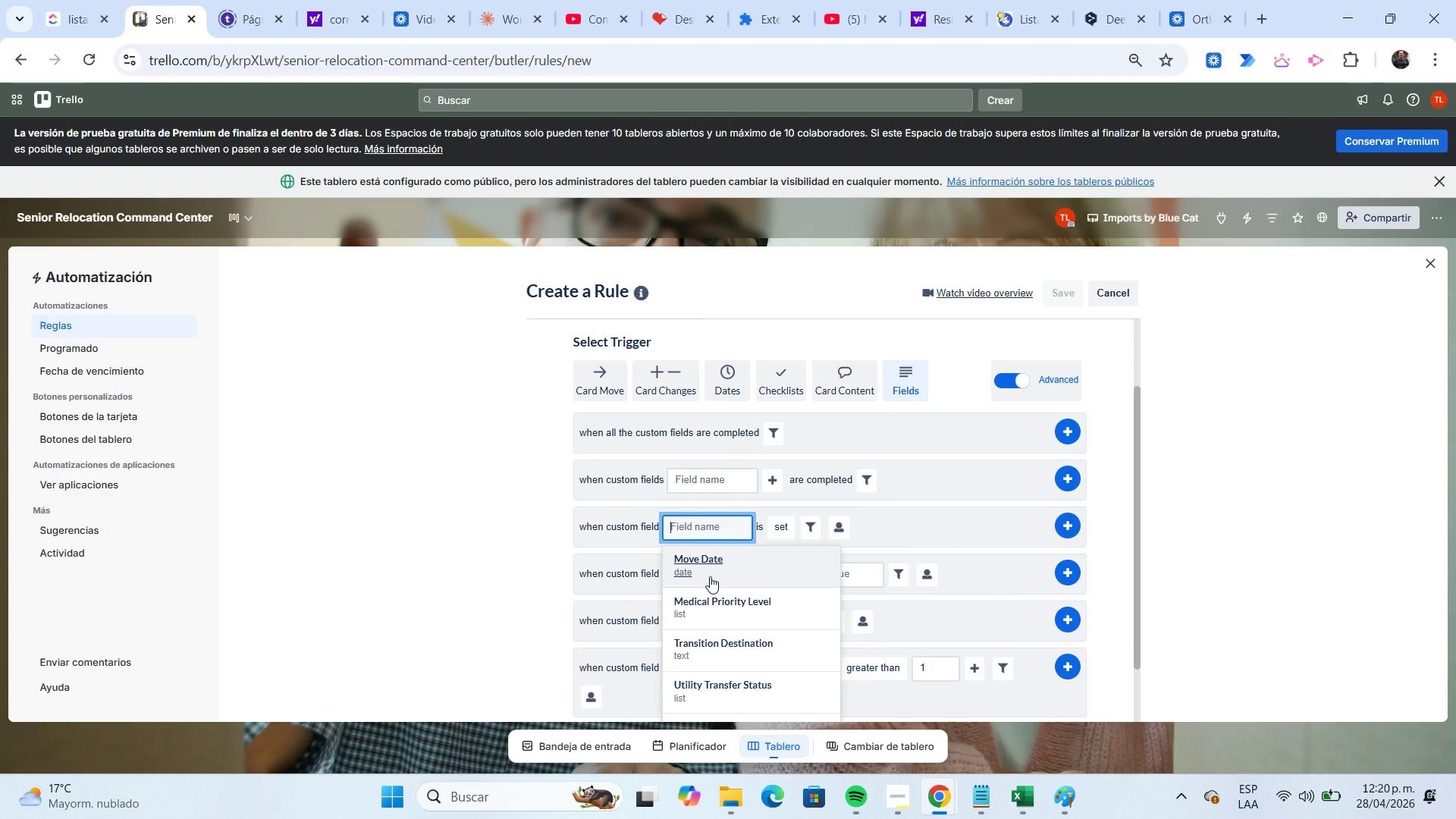 
left_click([710, 576])
 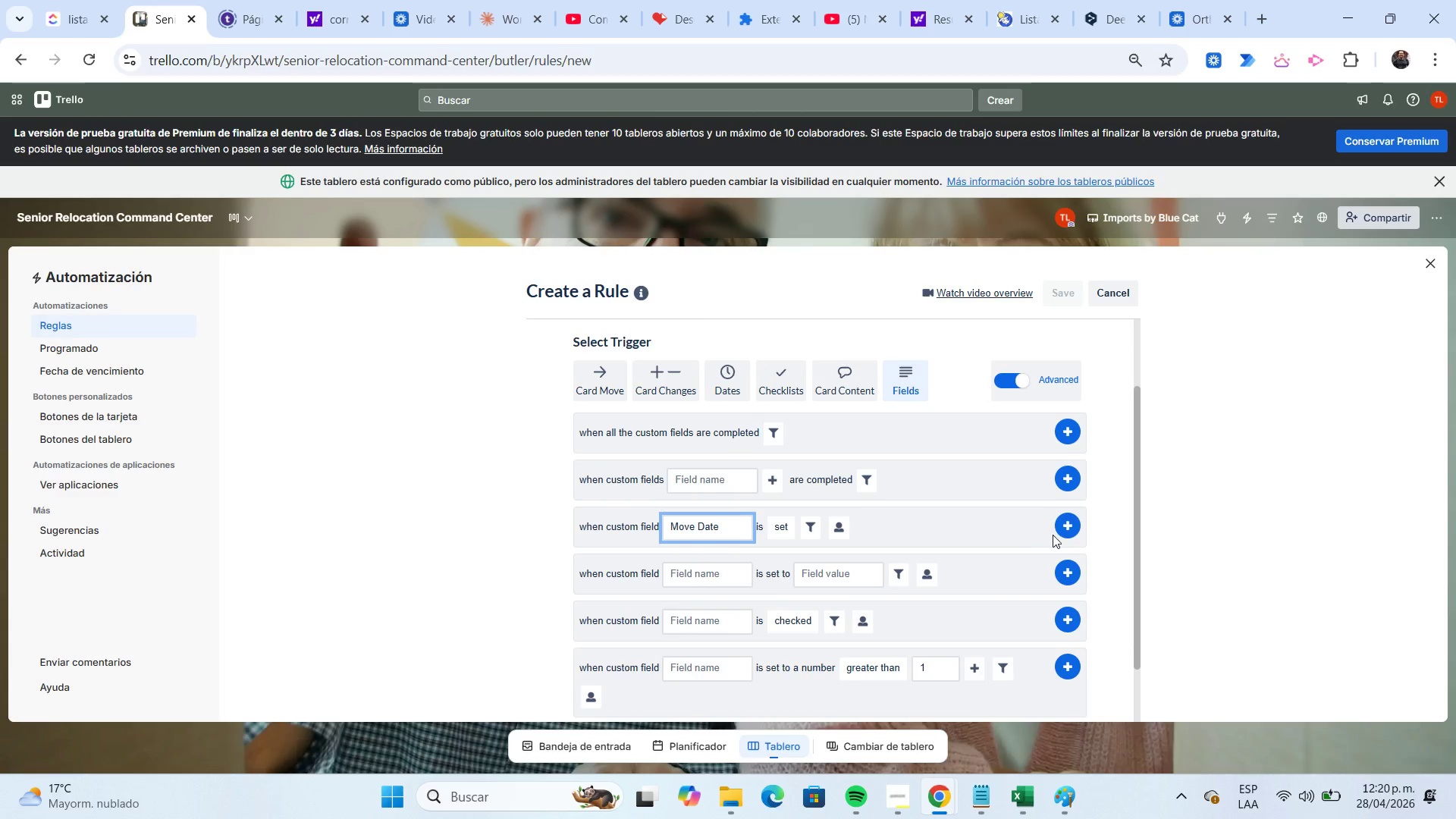 
left_click([1060, 531])
 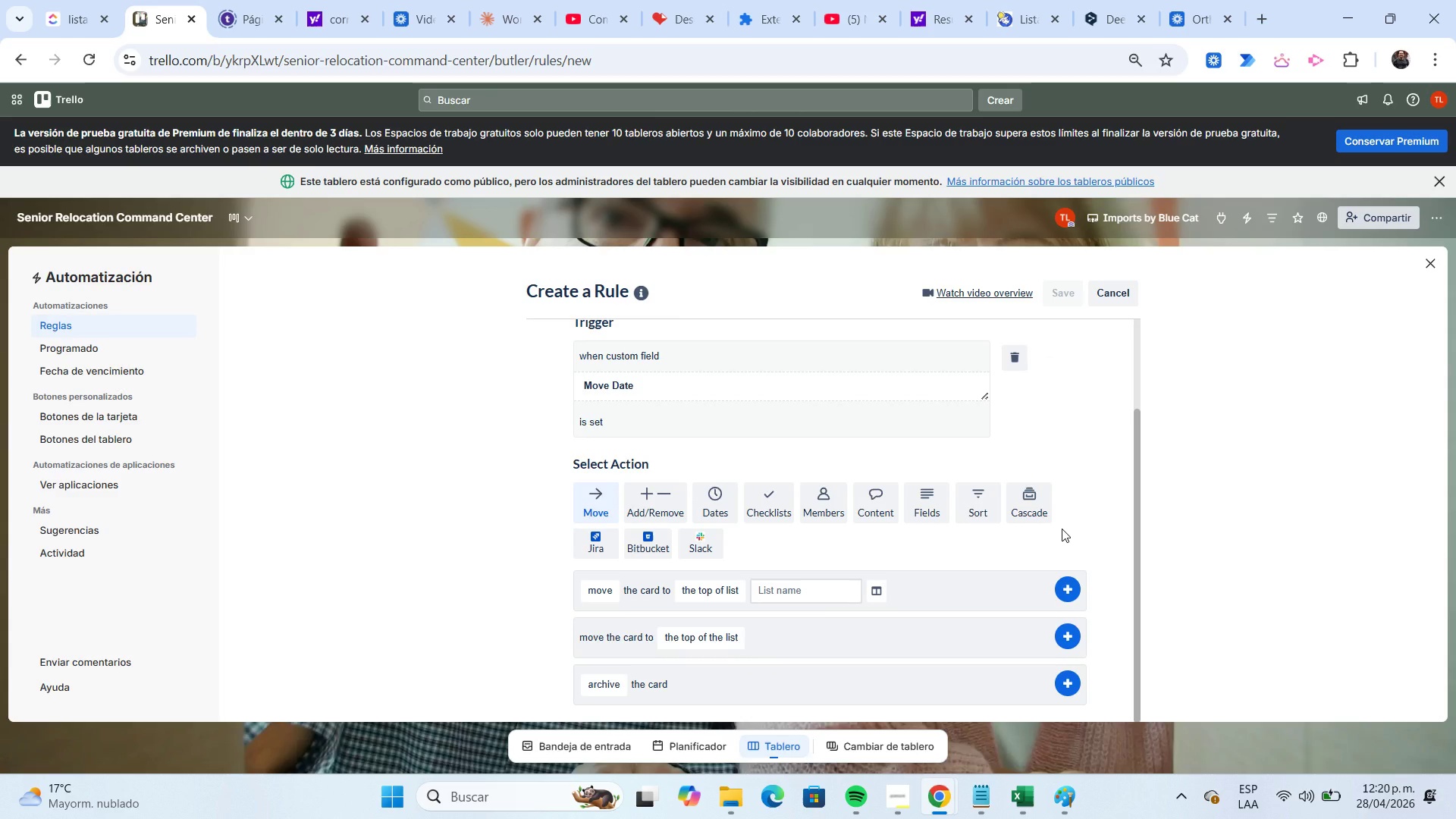 
wait(7.2)
 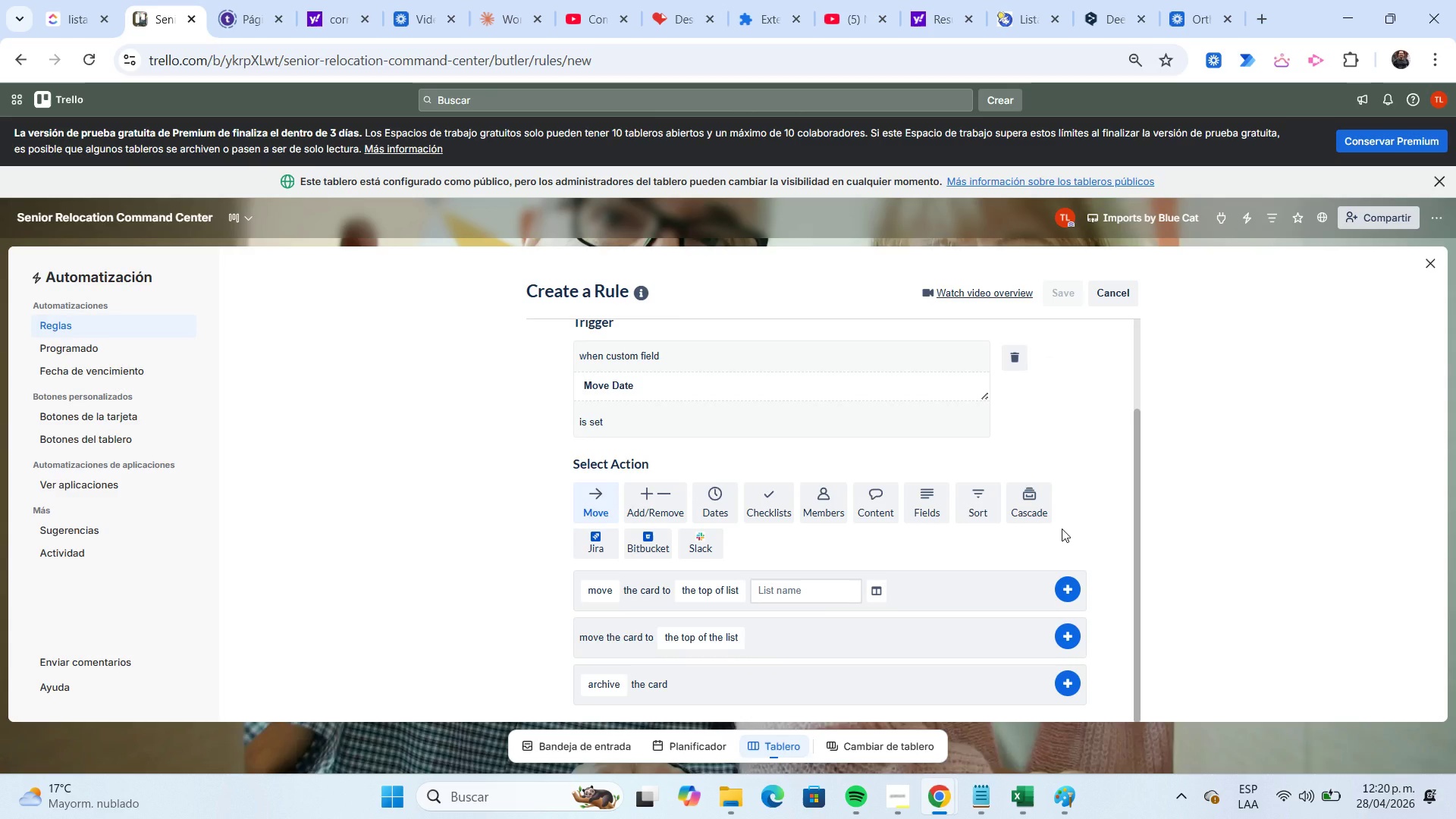 
left_click([726, 511])
 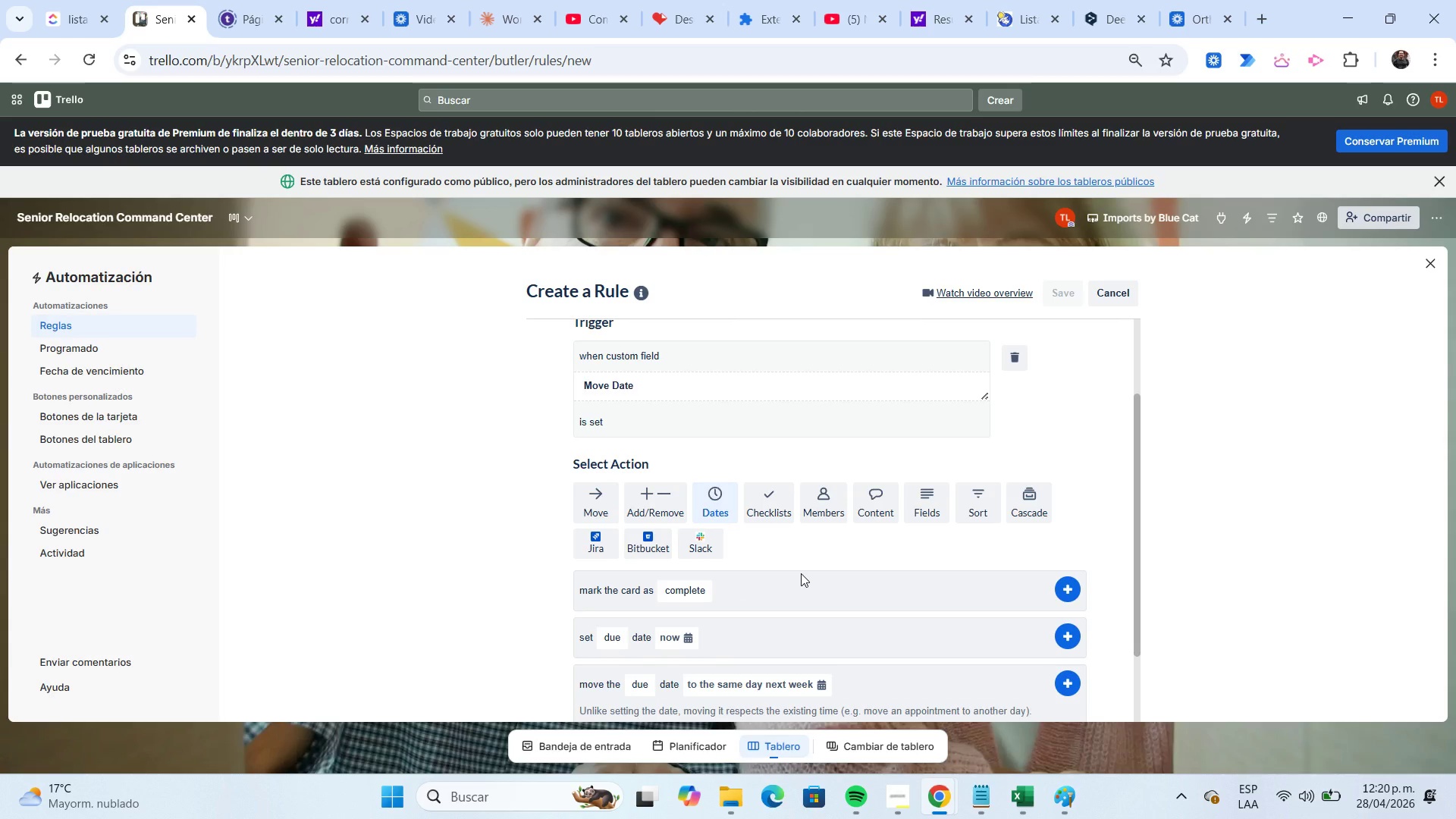 
wait(9.33)
 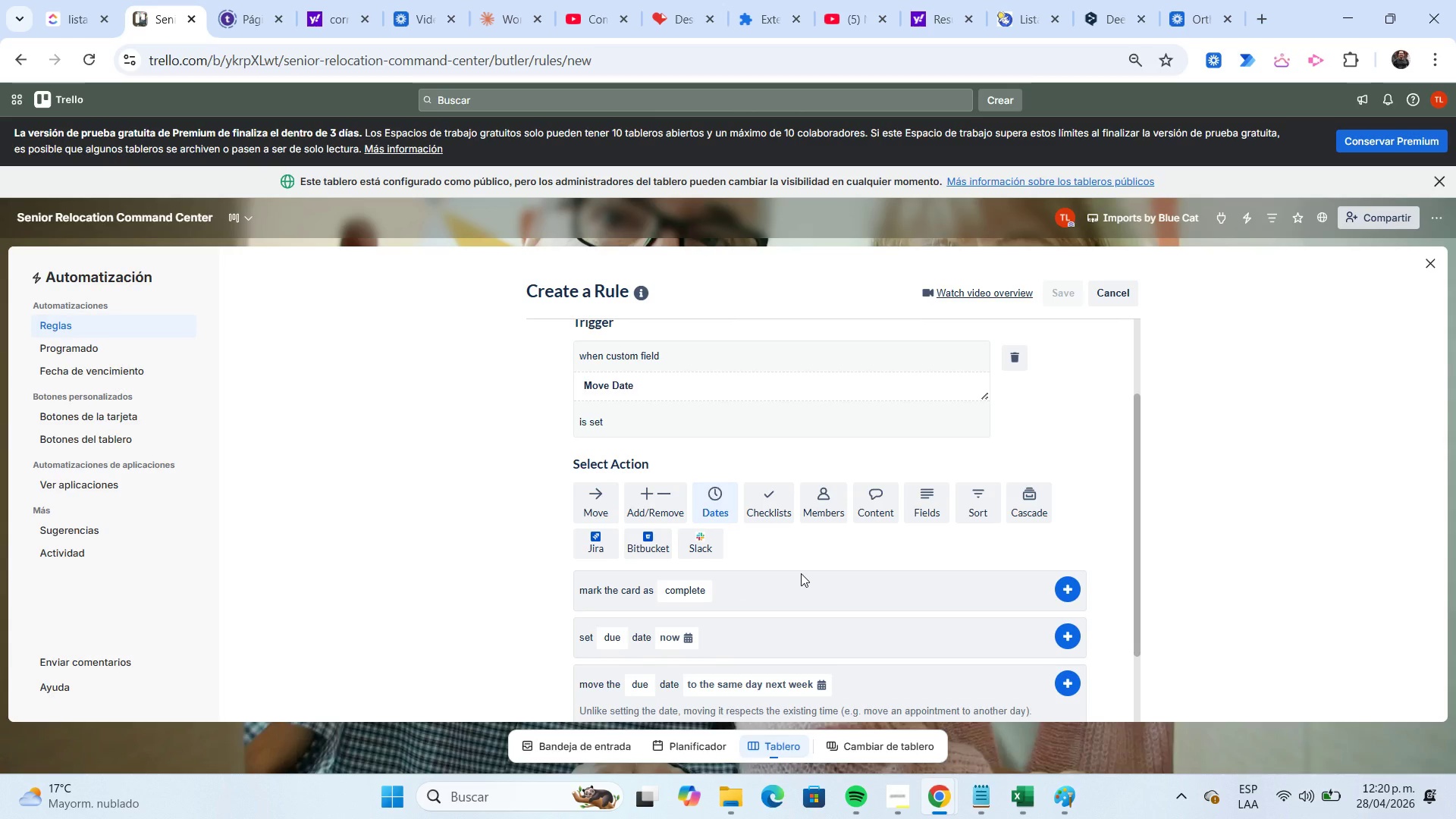 
scroll: coordinate [774, 603], scroll_direction: down, amount: 1.0
 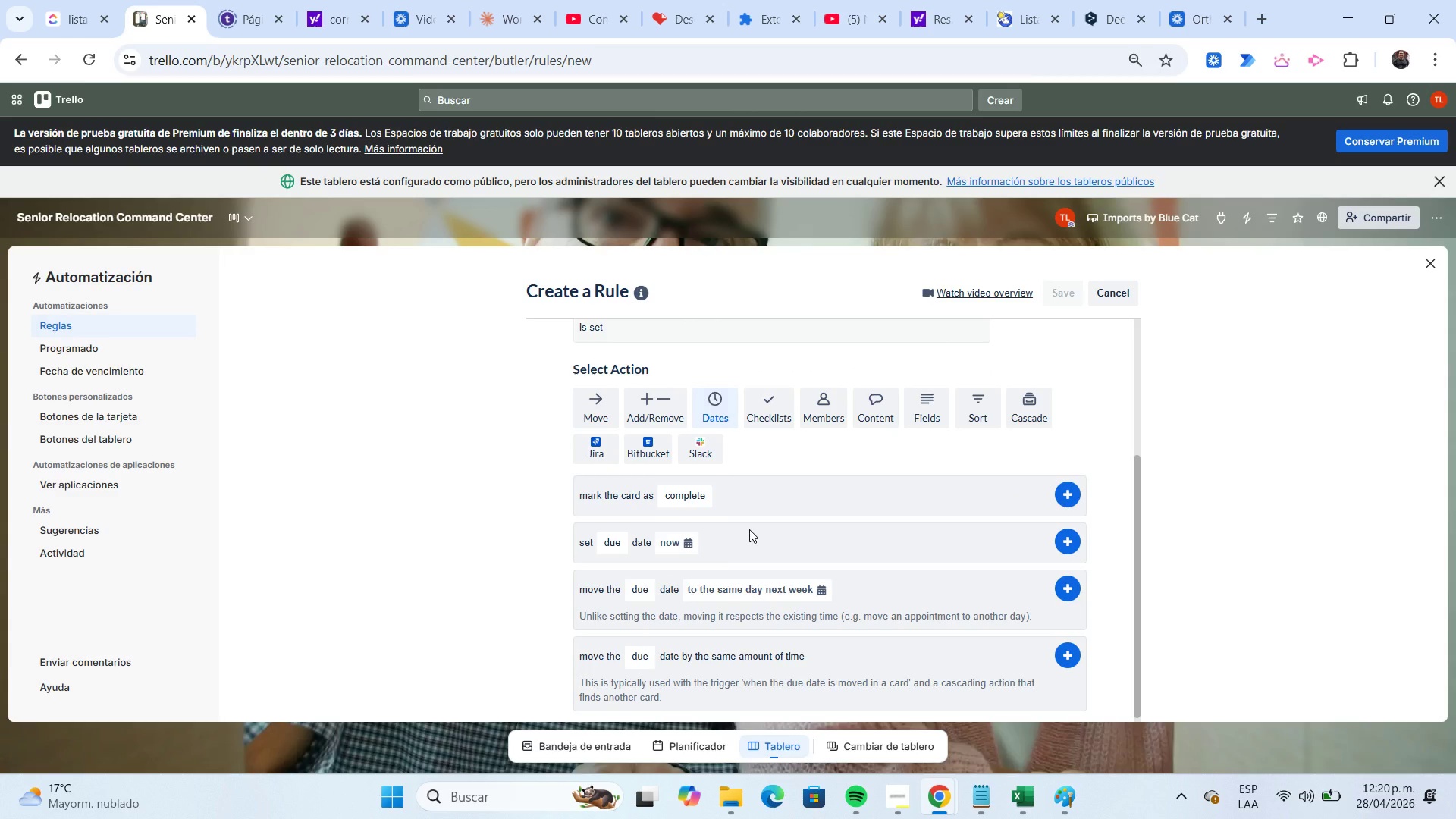 
wait(6.33)
 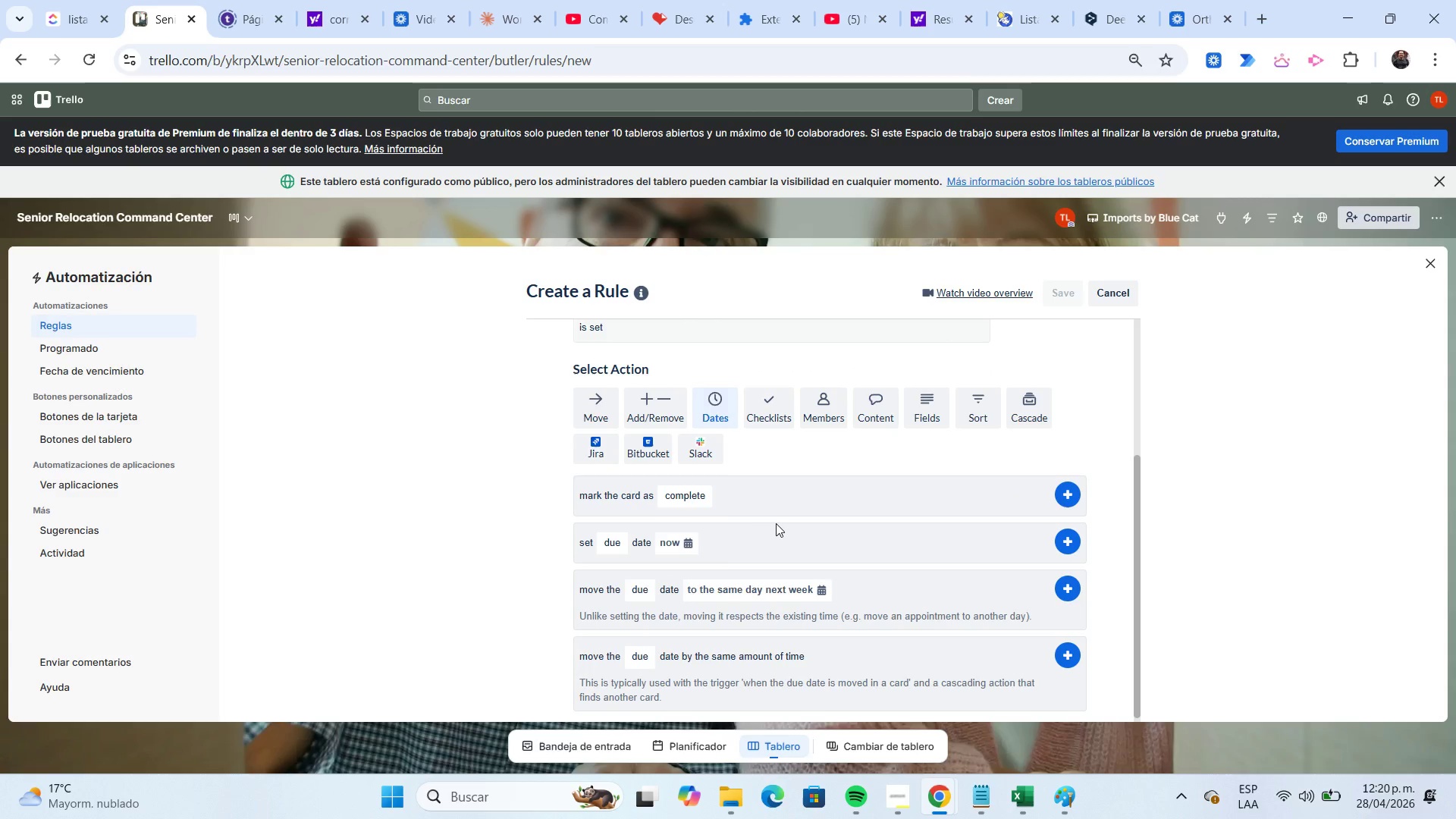 
mouse_move([720, 554])
 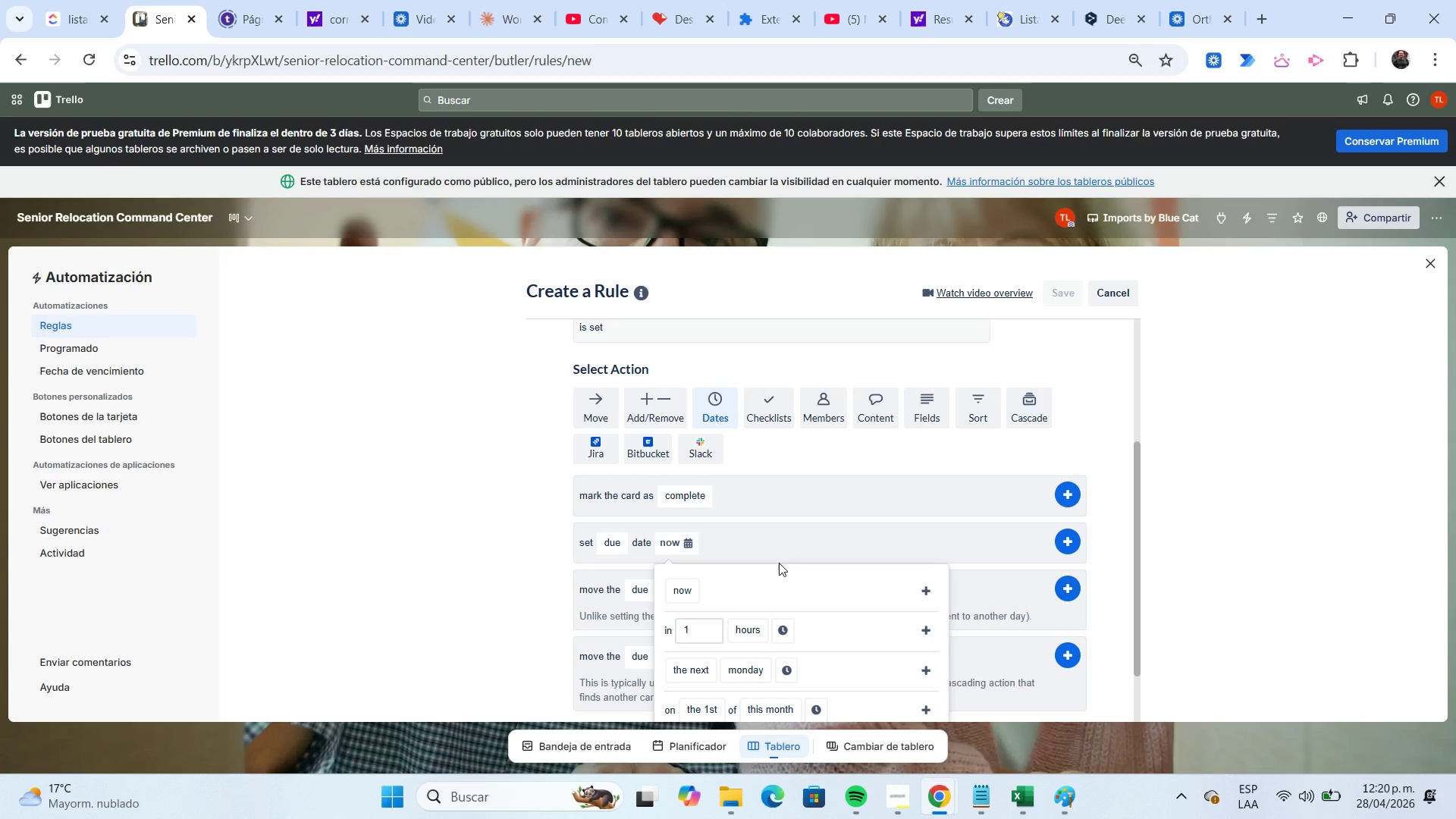 
scroll: coordinate [824, 545], scroll_direction: down, amount: 2.0
 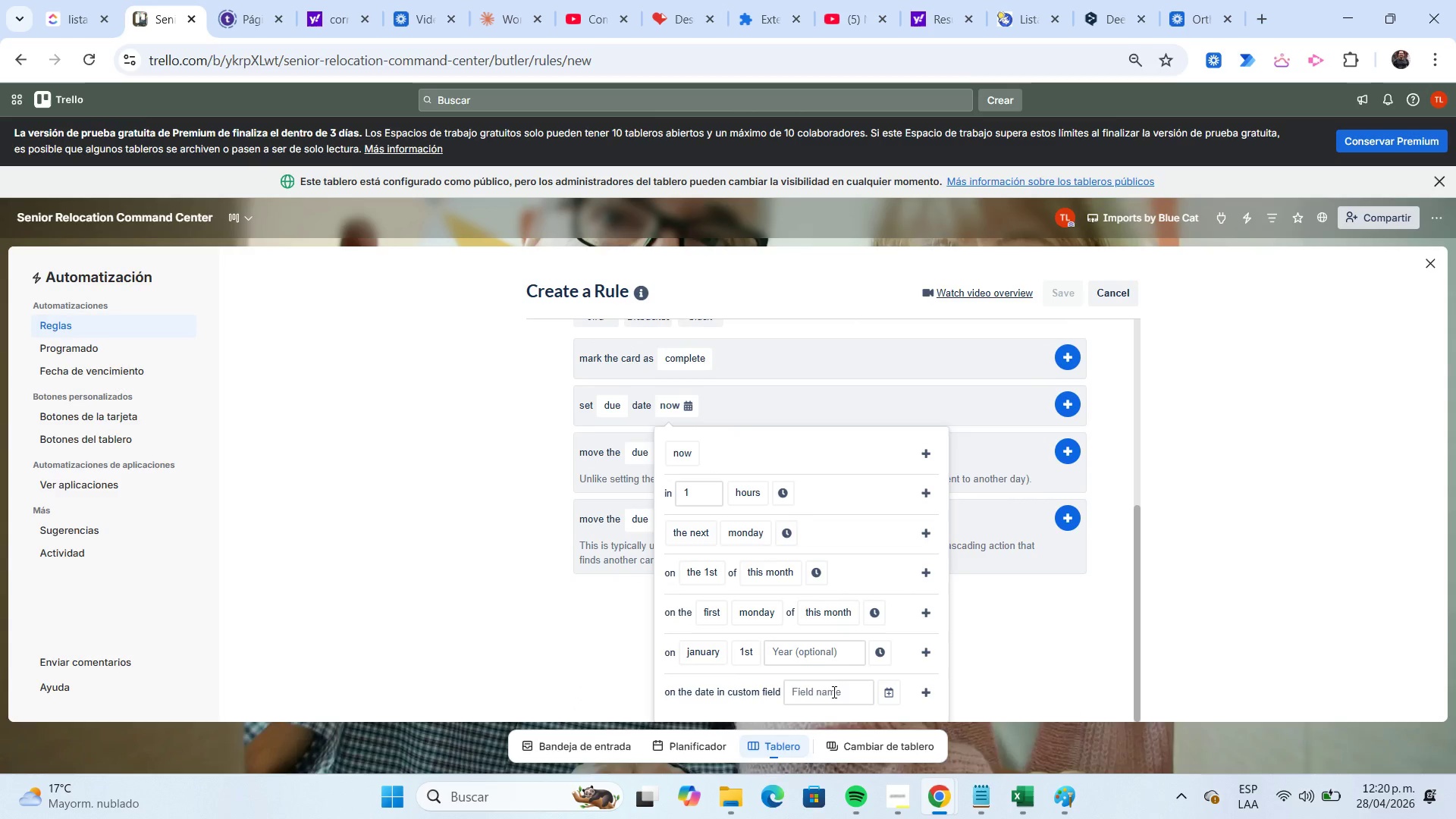 
left_click([834, 692])
 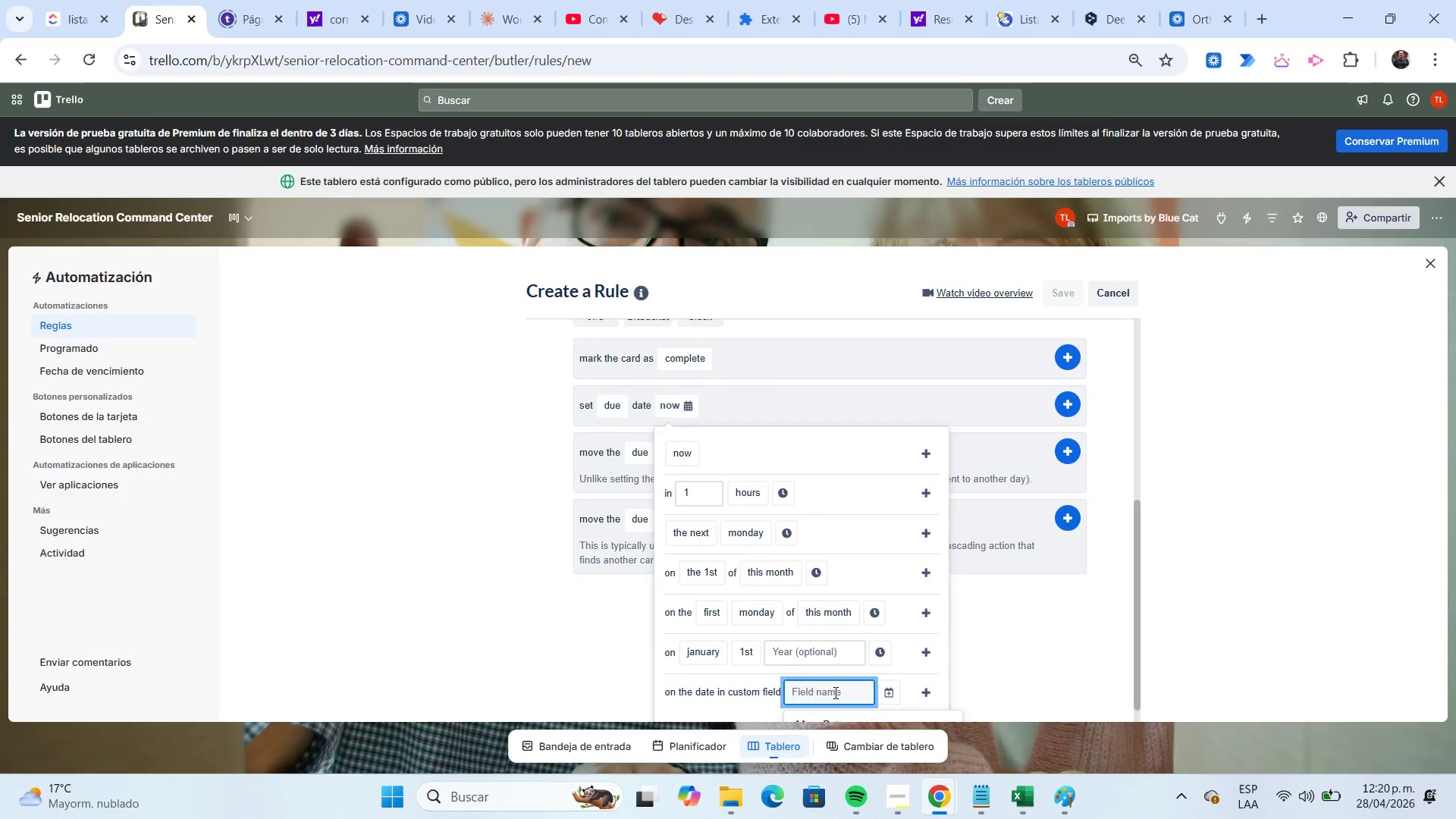 
scroll: coordinate [834, 692], scroll_direction: down, amount: 1.0
 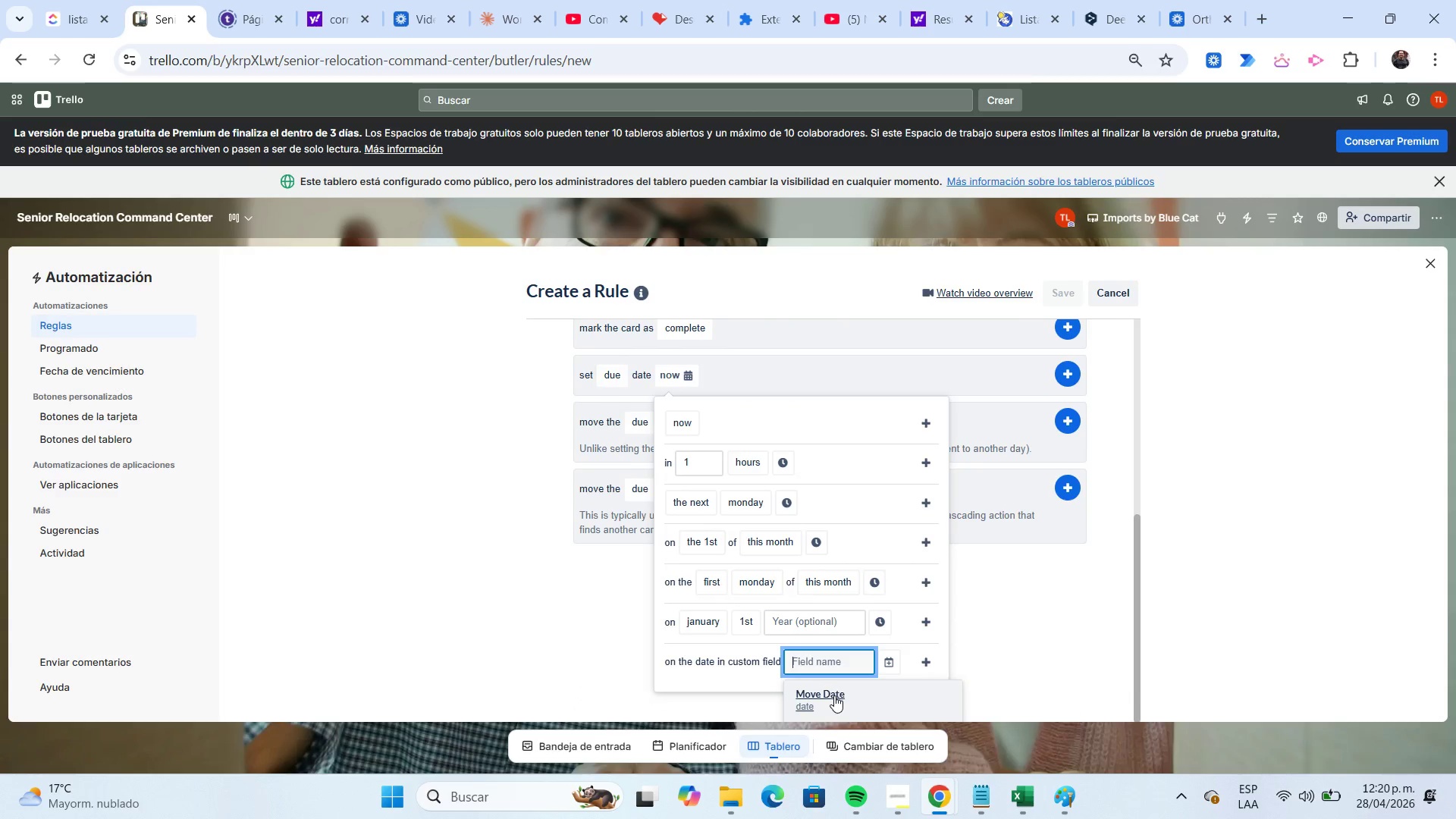 
left_click([834, 695])
 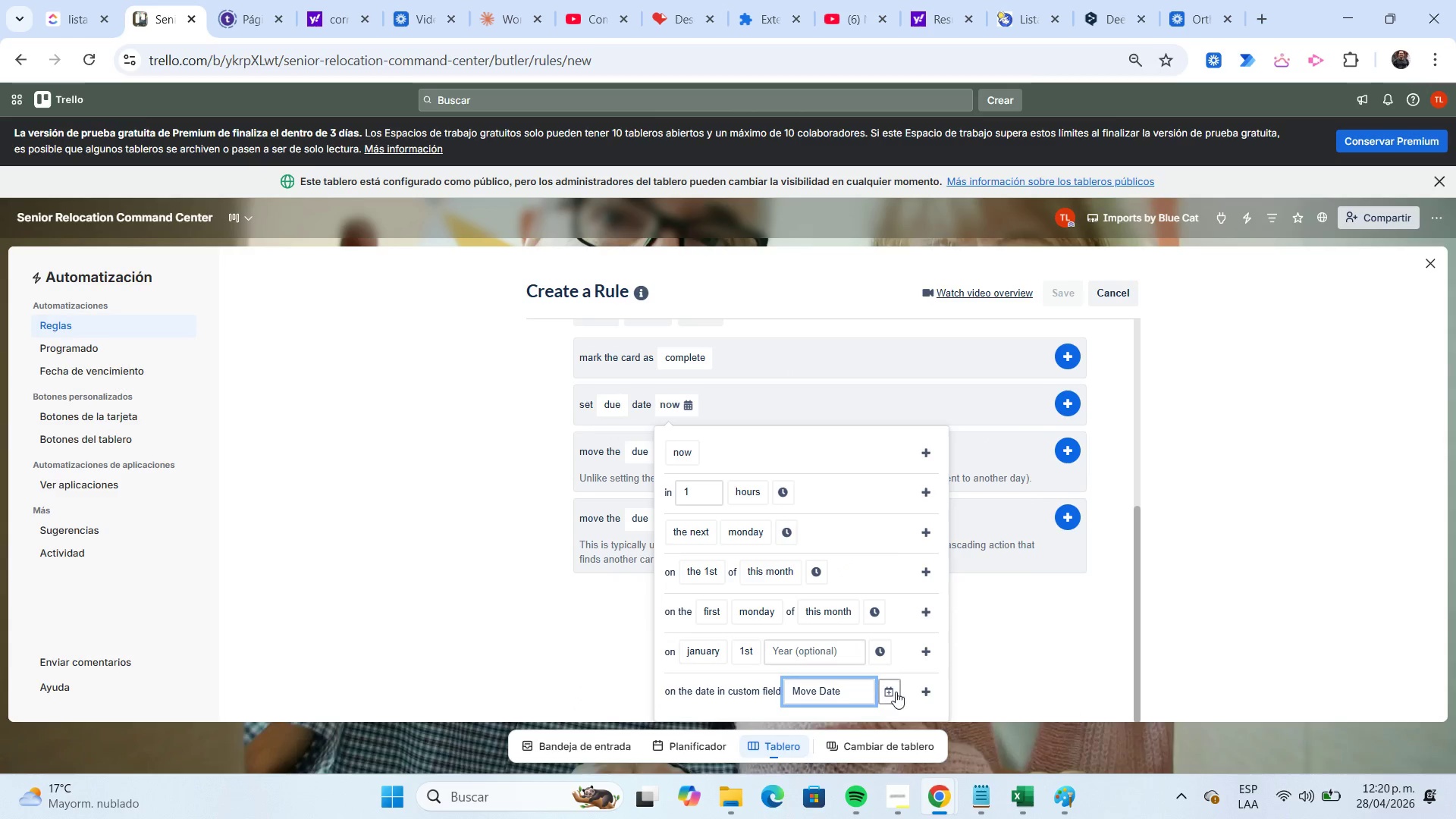 
left_click([925, 692])
 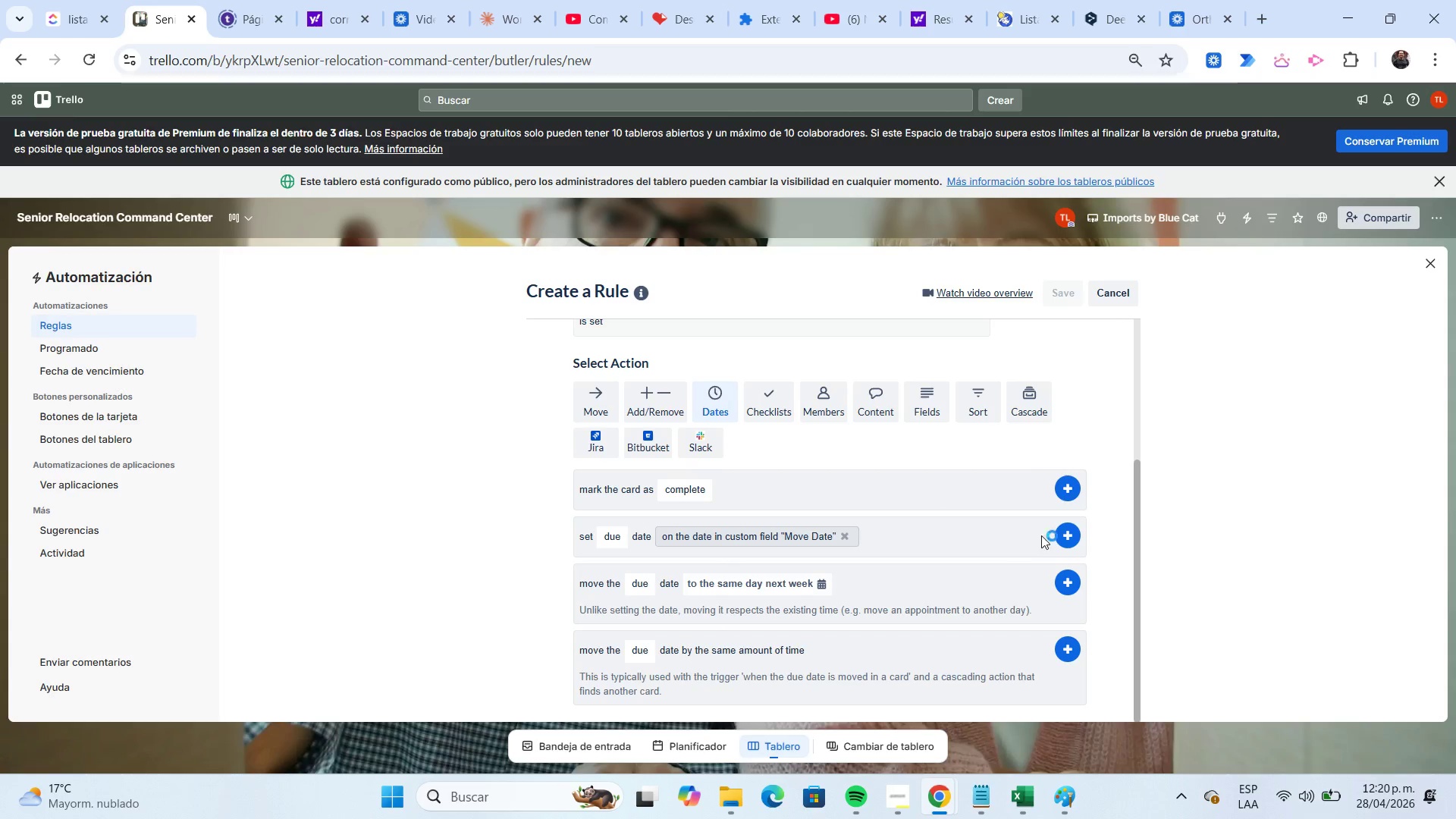 
left_click([1063, 536])
 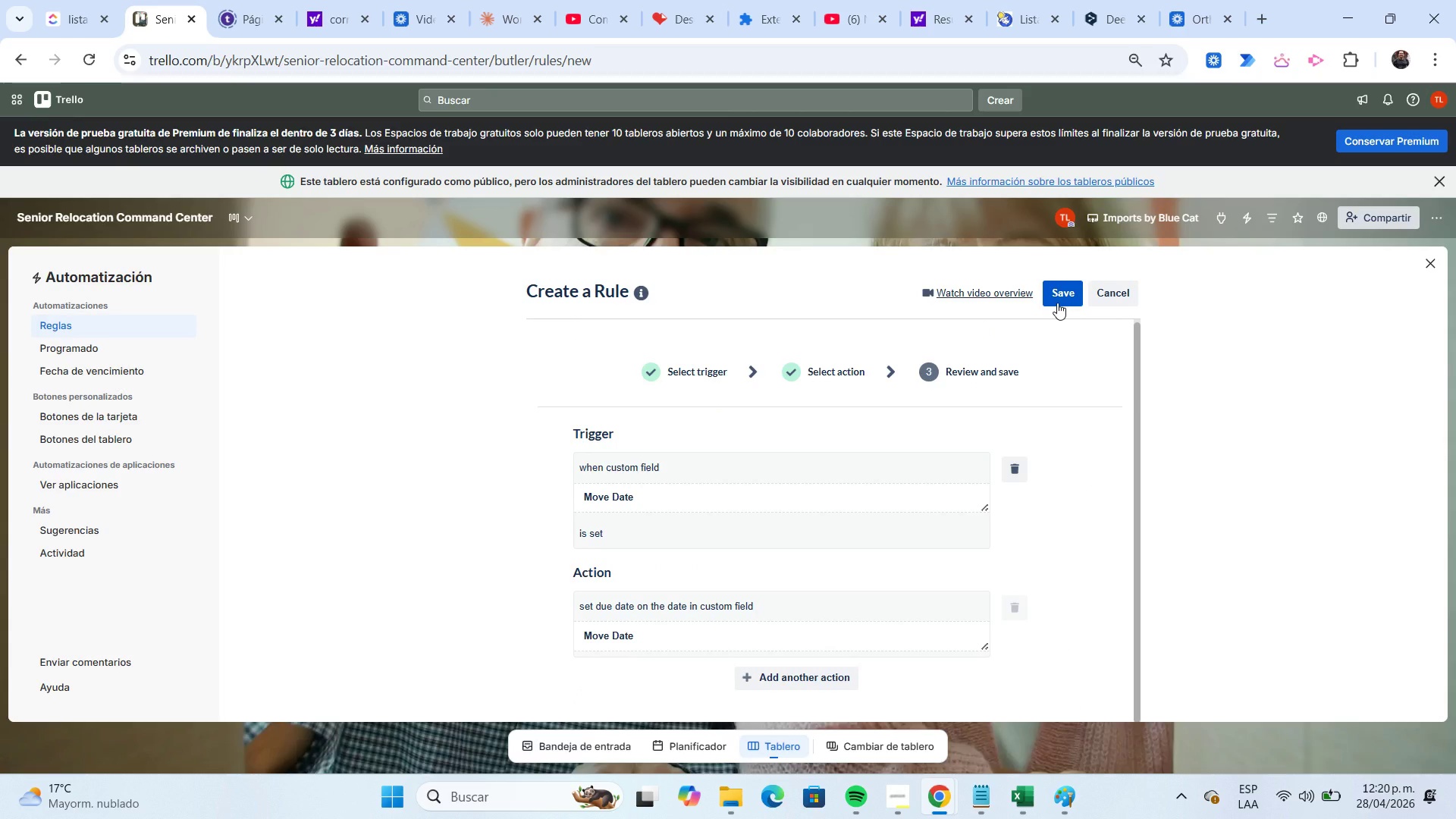 
left_click([1057, 303])
 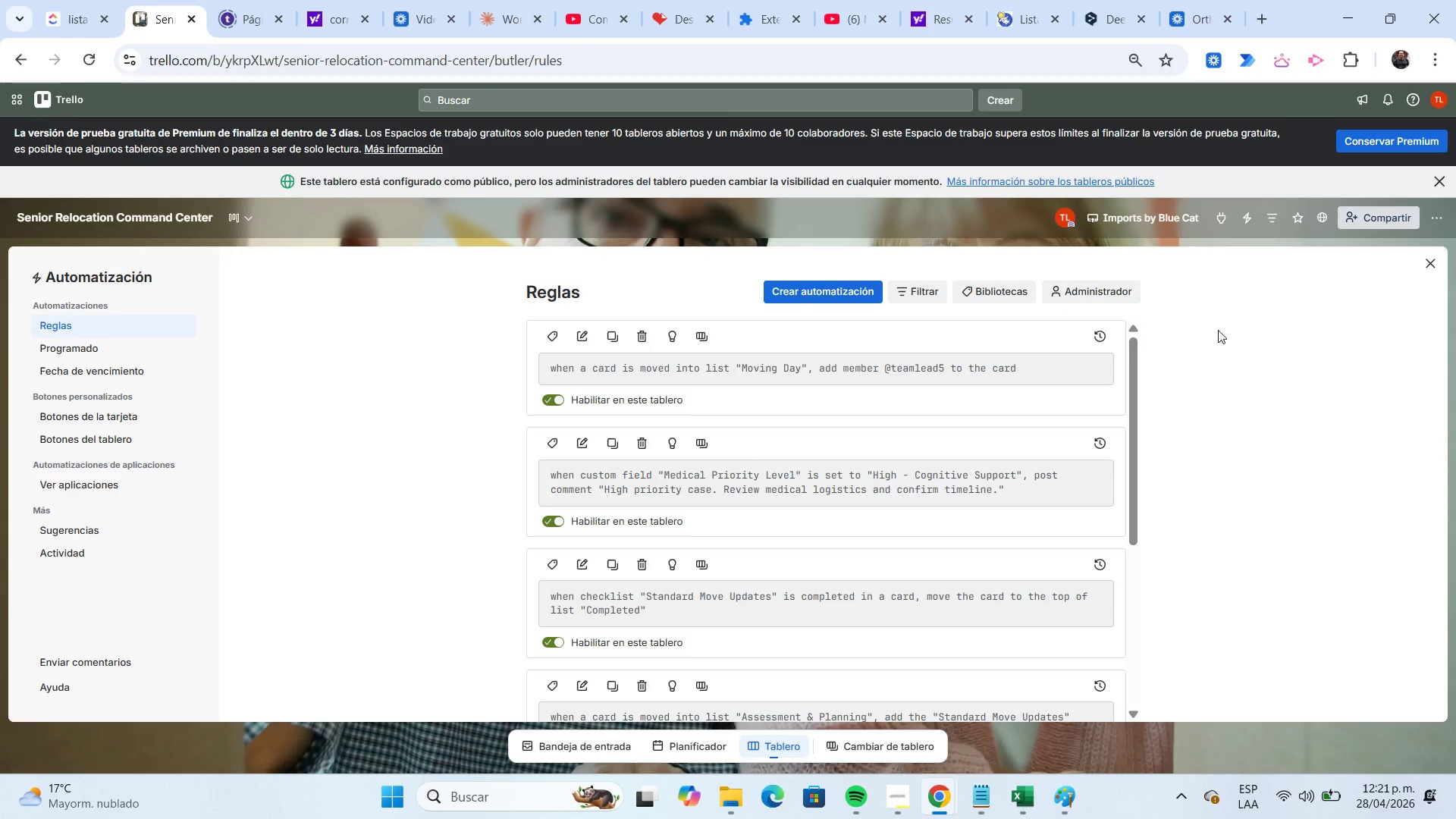 
left_click([1435, 264])
 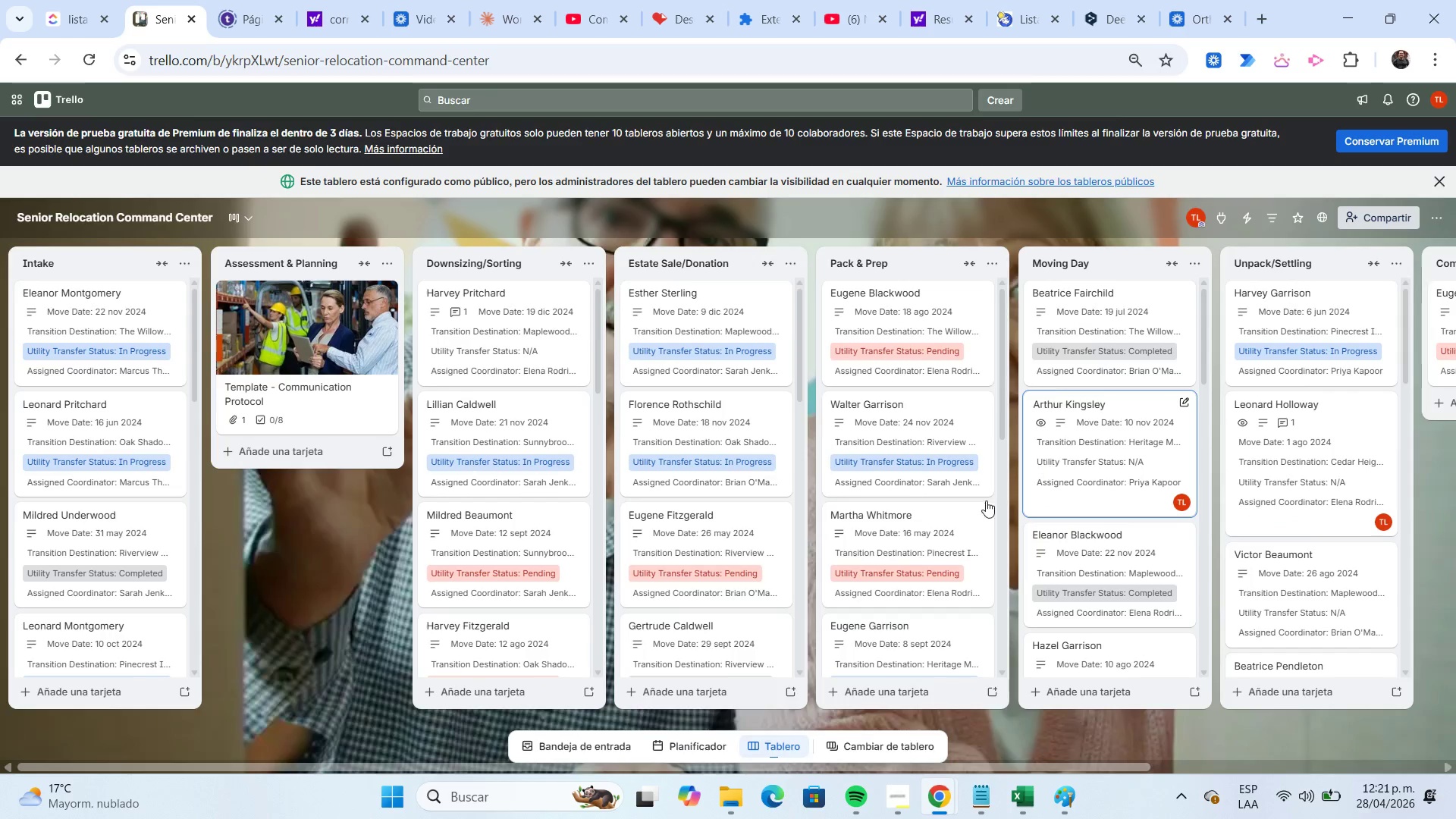 
mouse_move([702, 522])
 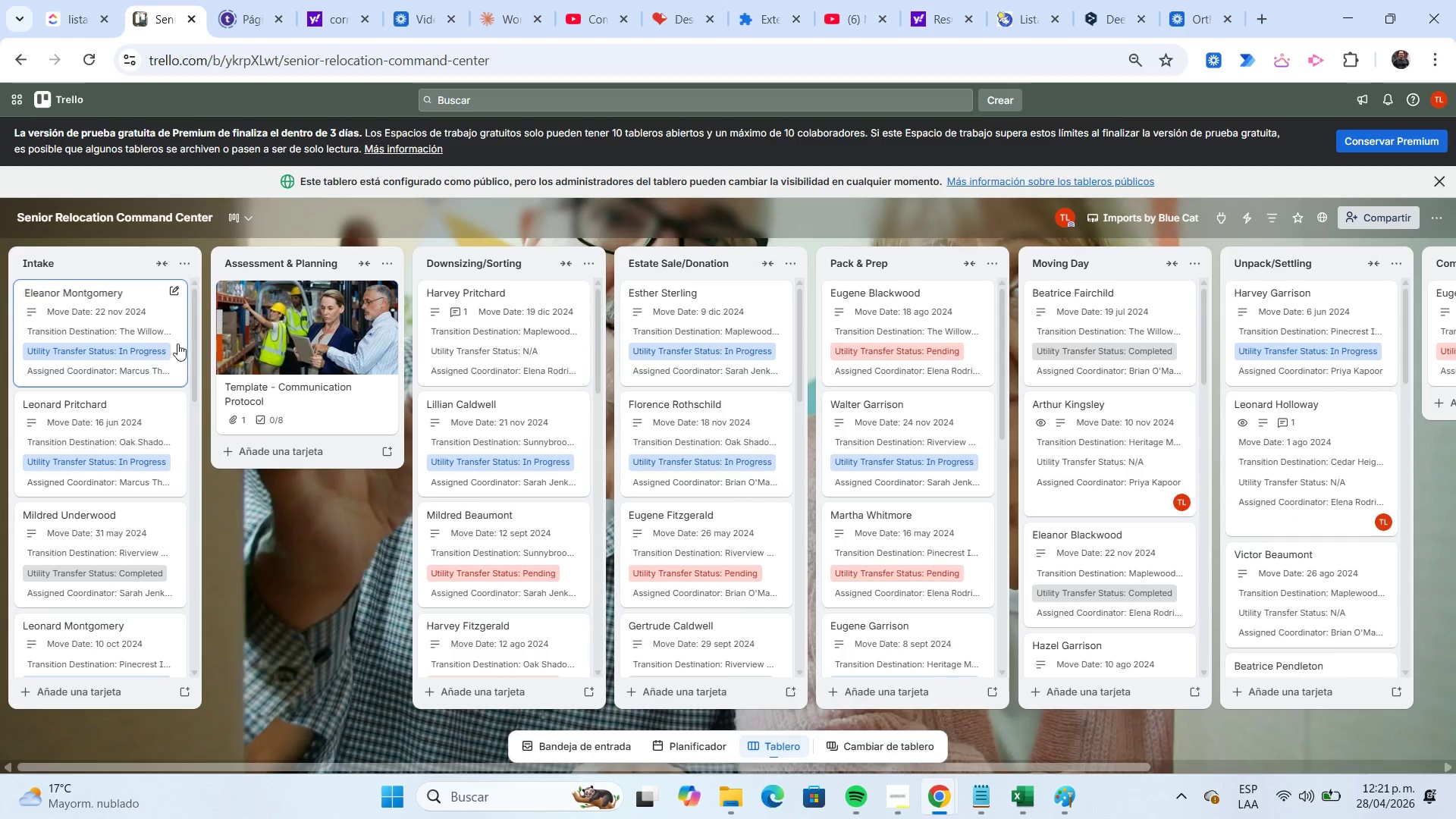 
left_click([165, 333])
 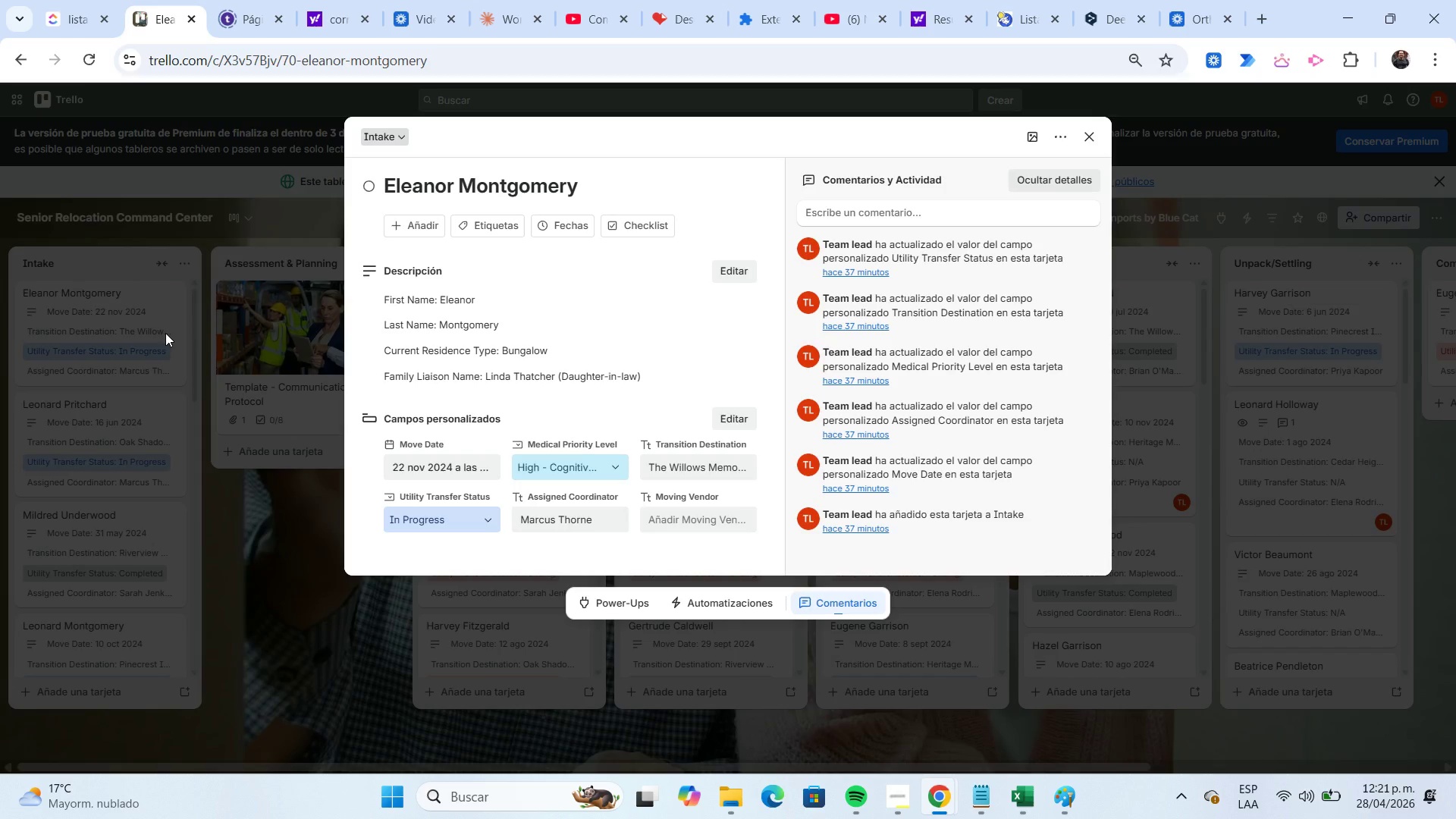 
wait(7.77)
 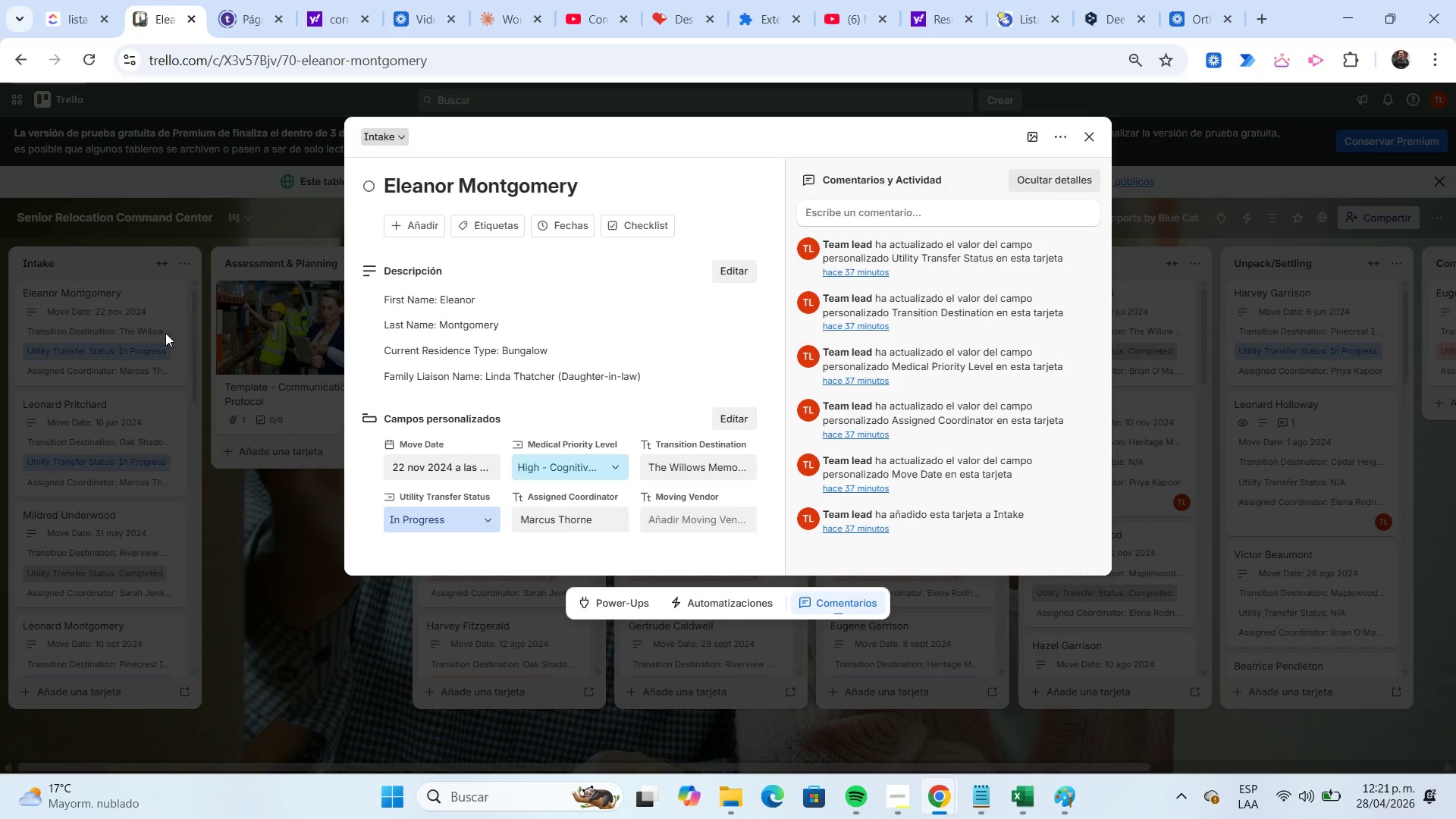 
left_click([1098, 141])
 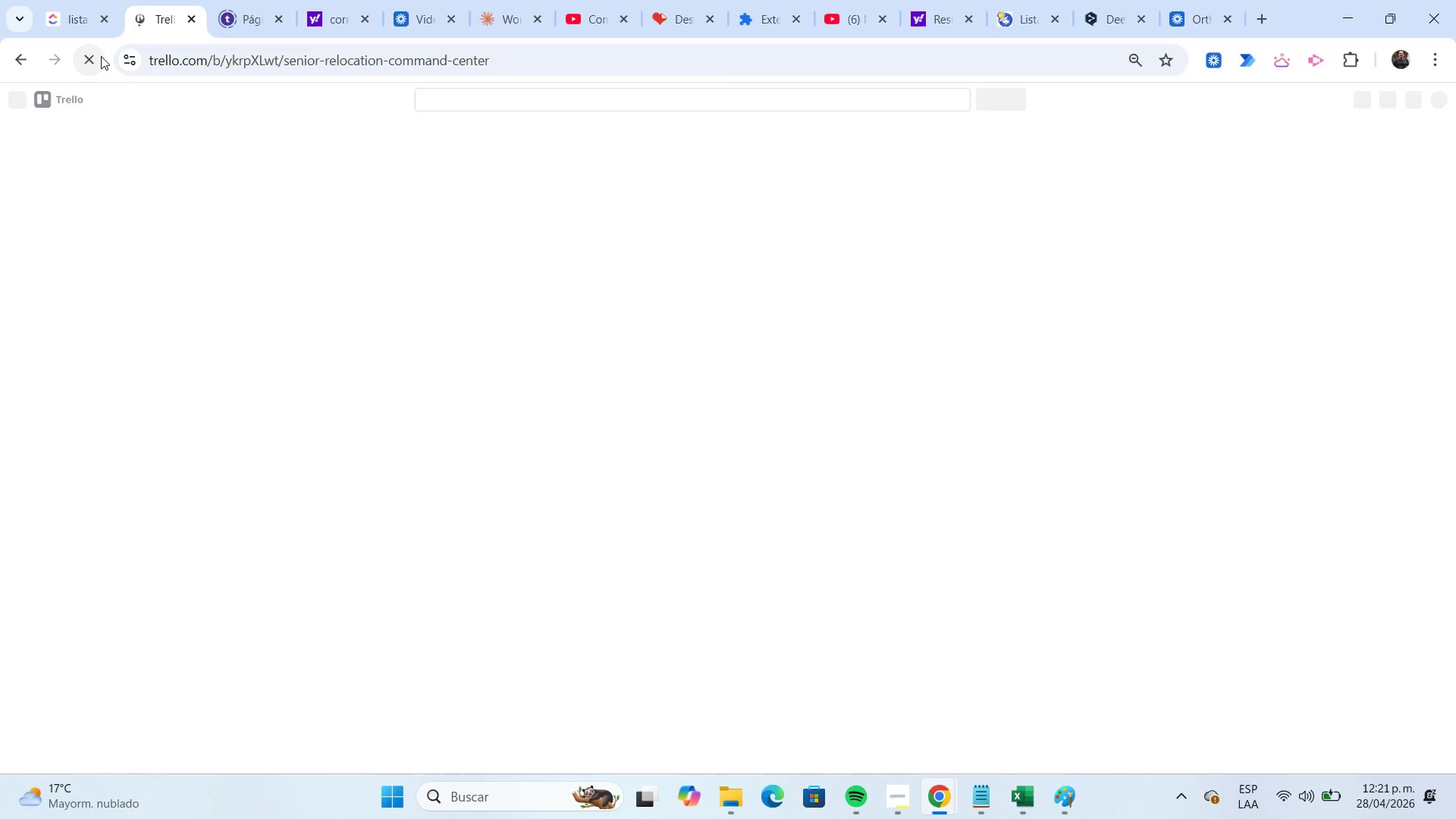 
wait(16.55)
 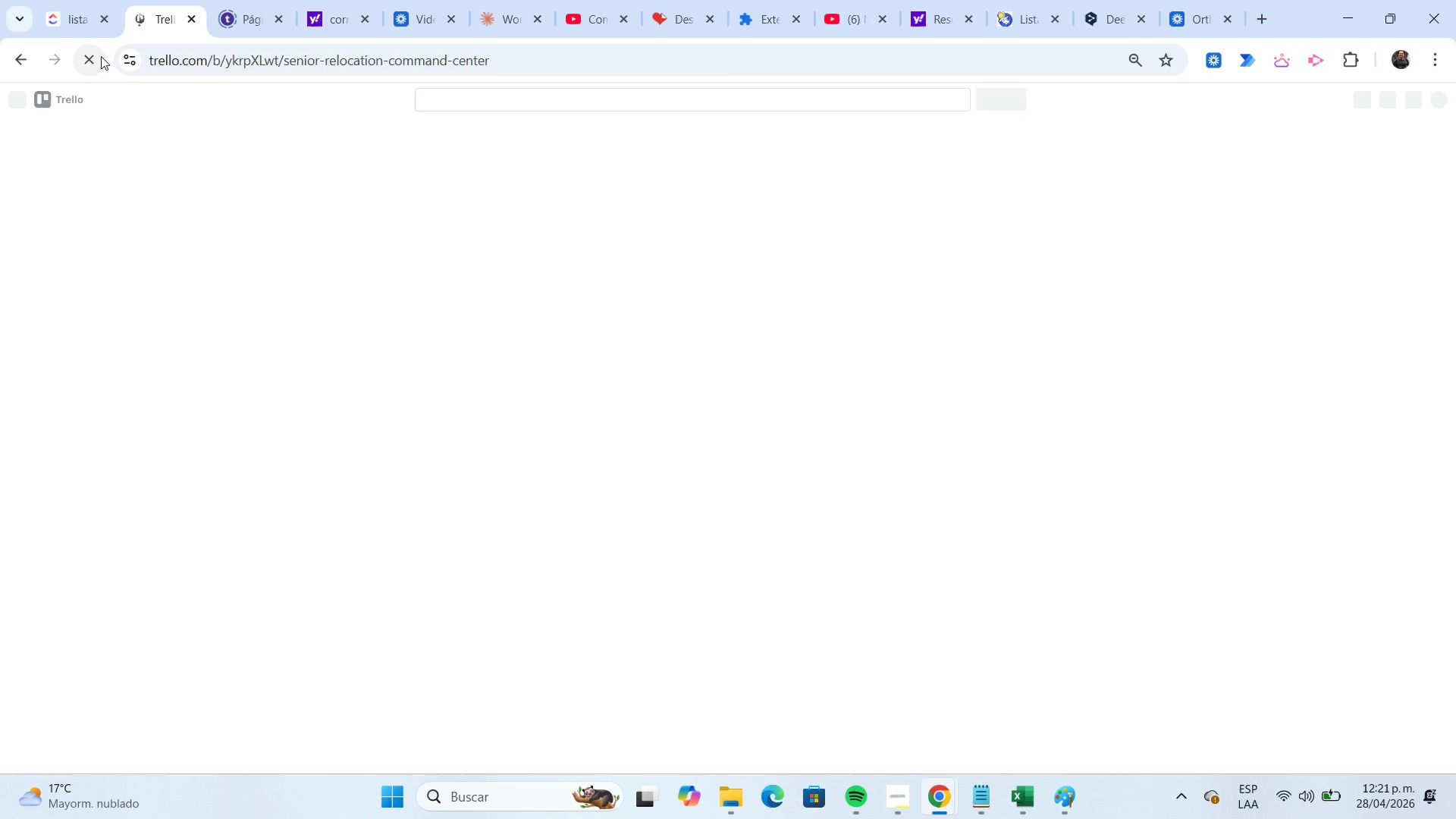 
left_click([162, 310])
 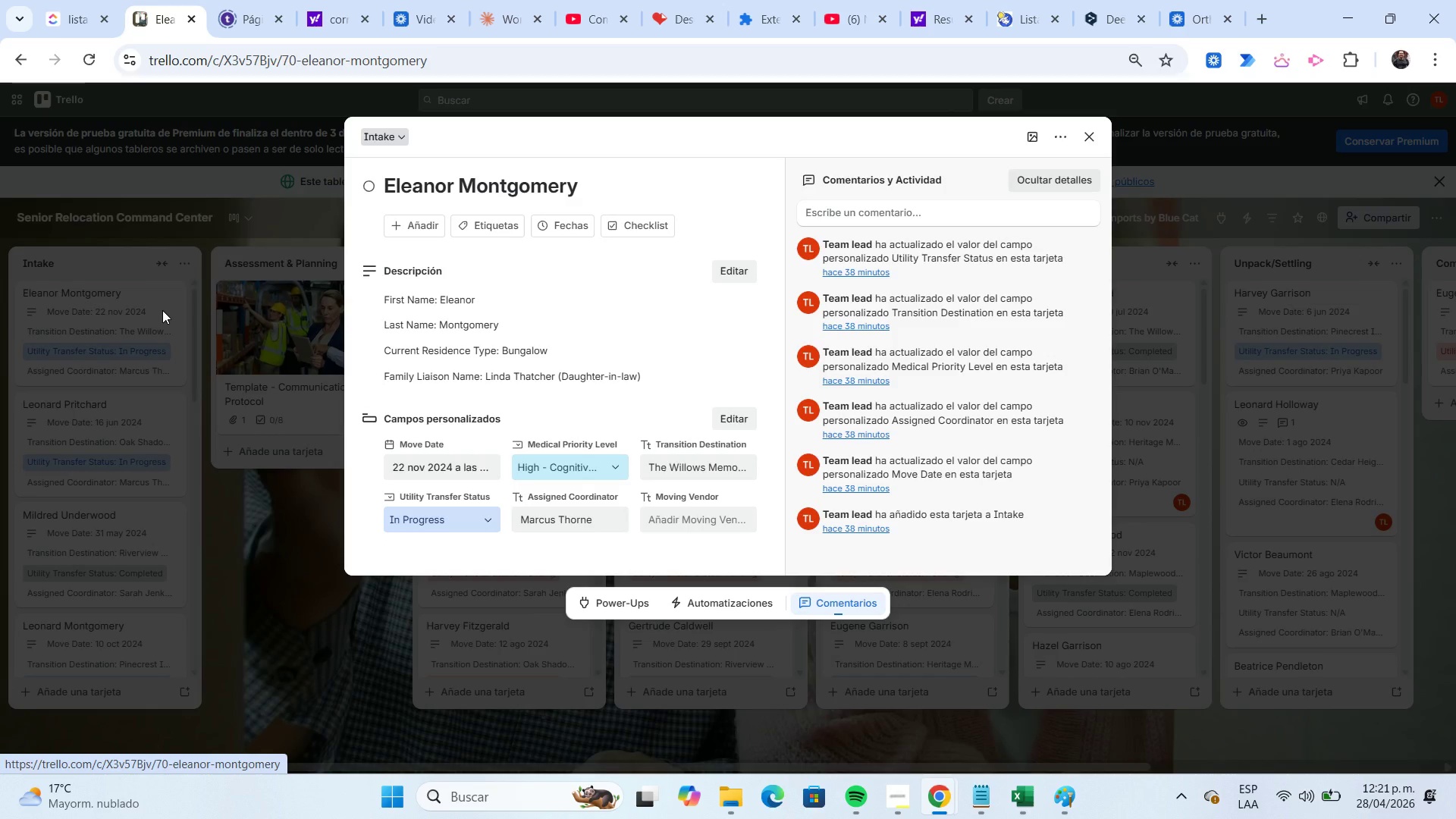 
wait(16.25)
 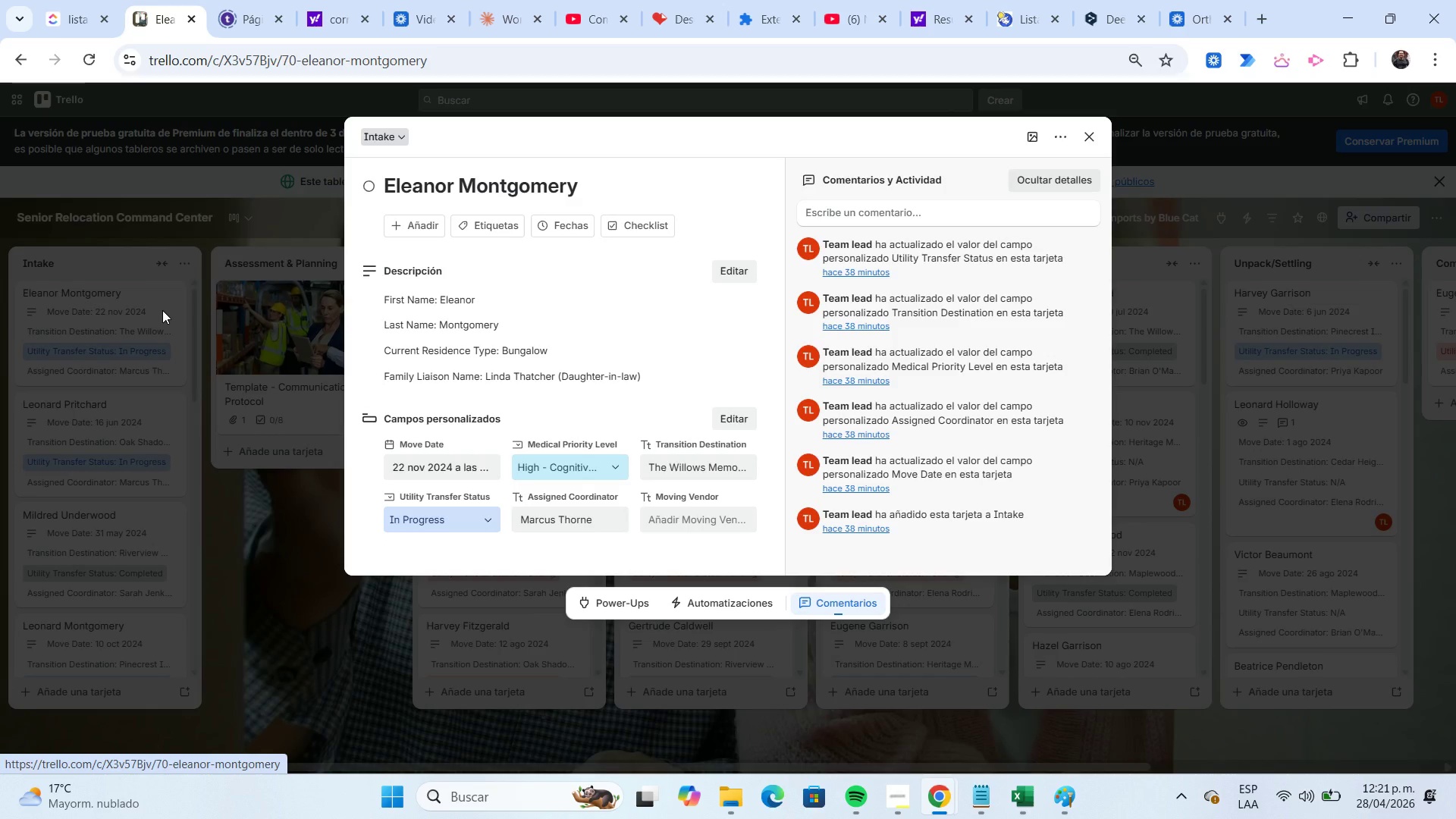 
left_click([1090, 143])
 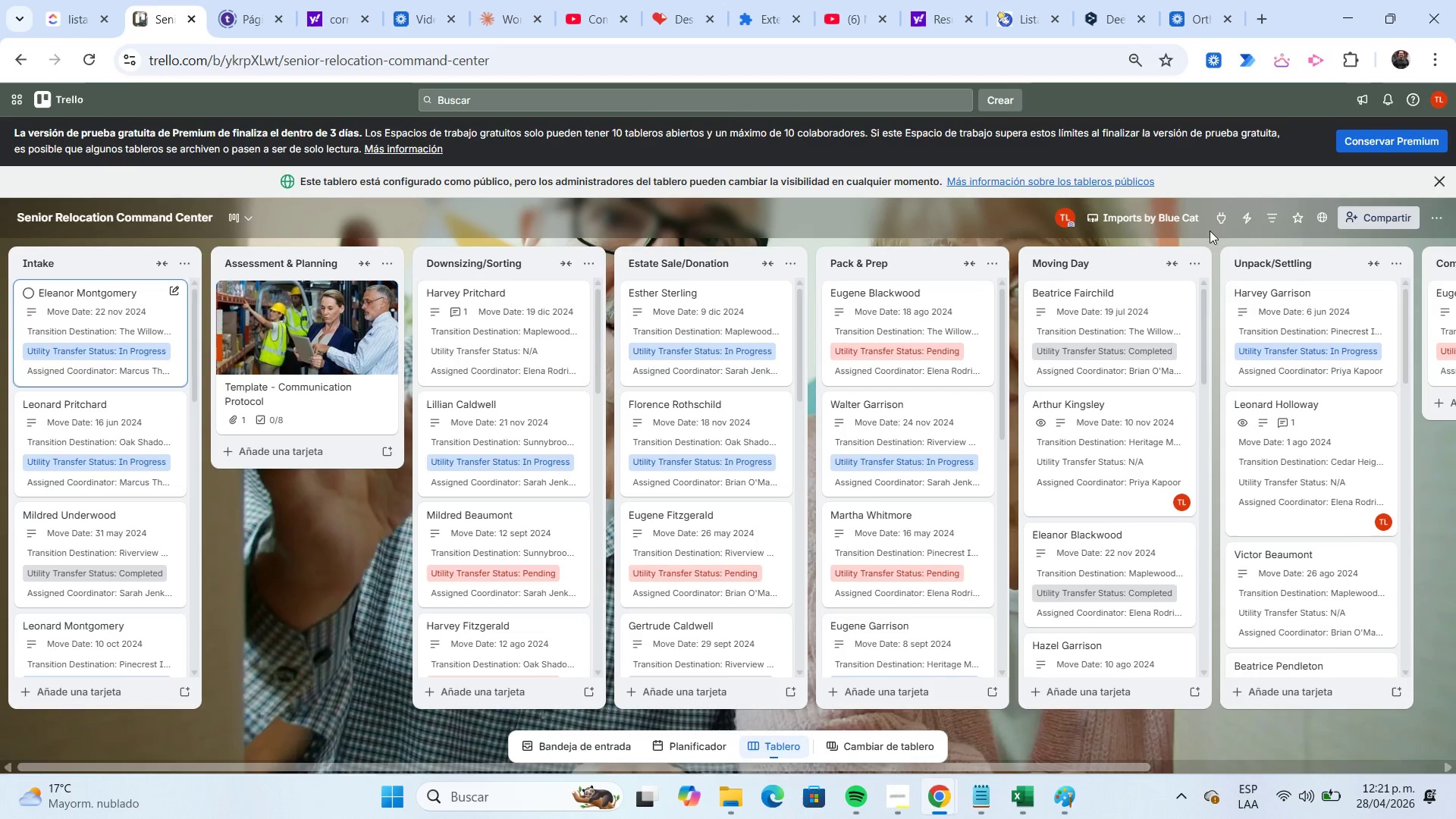 
left_click([1238, 220])
 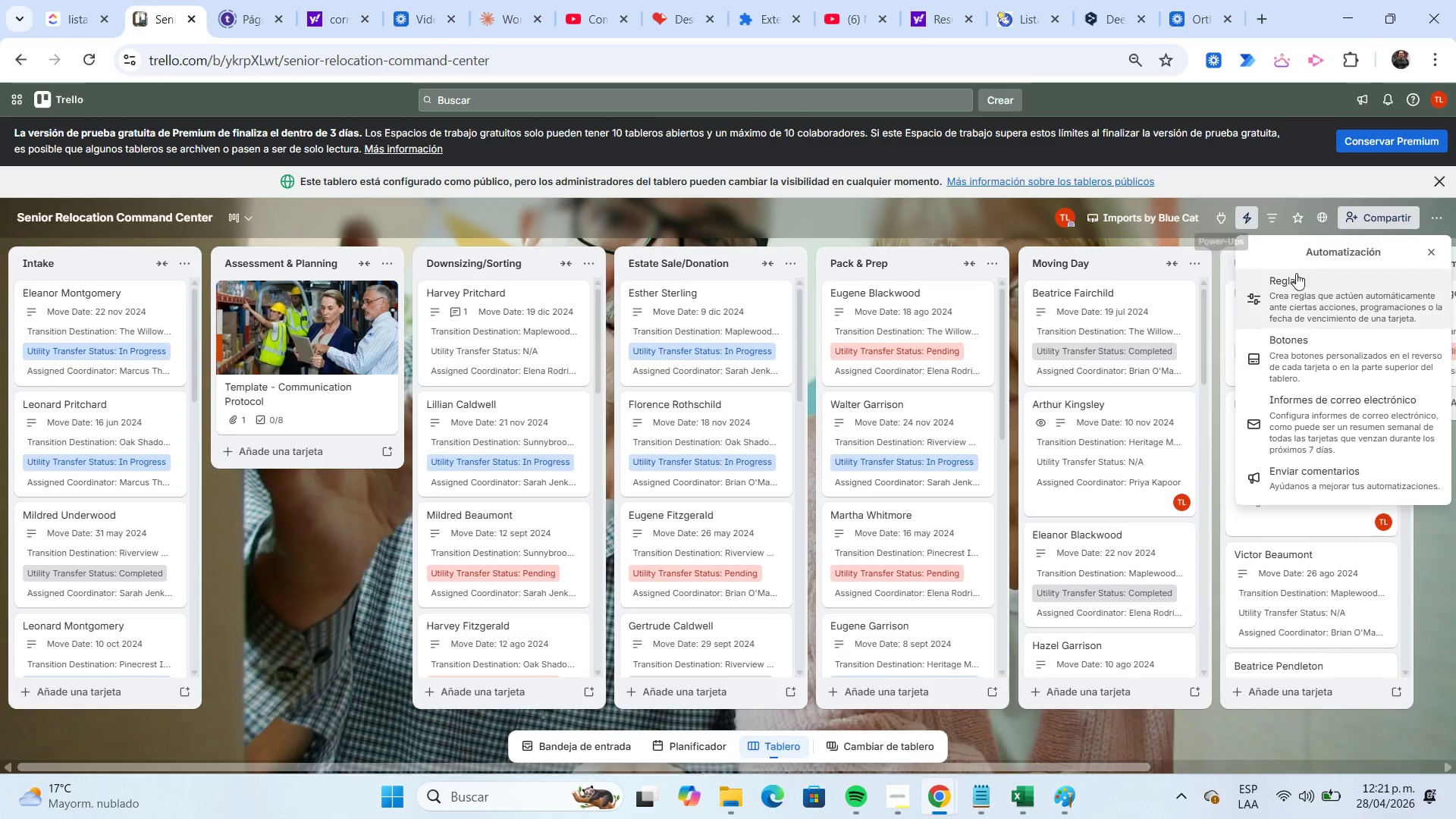 
left_click([1304, 281])
 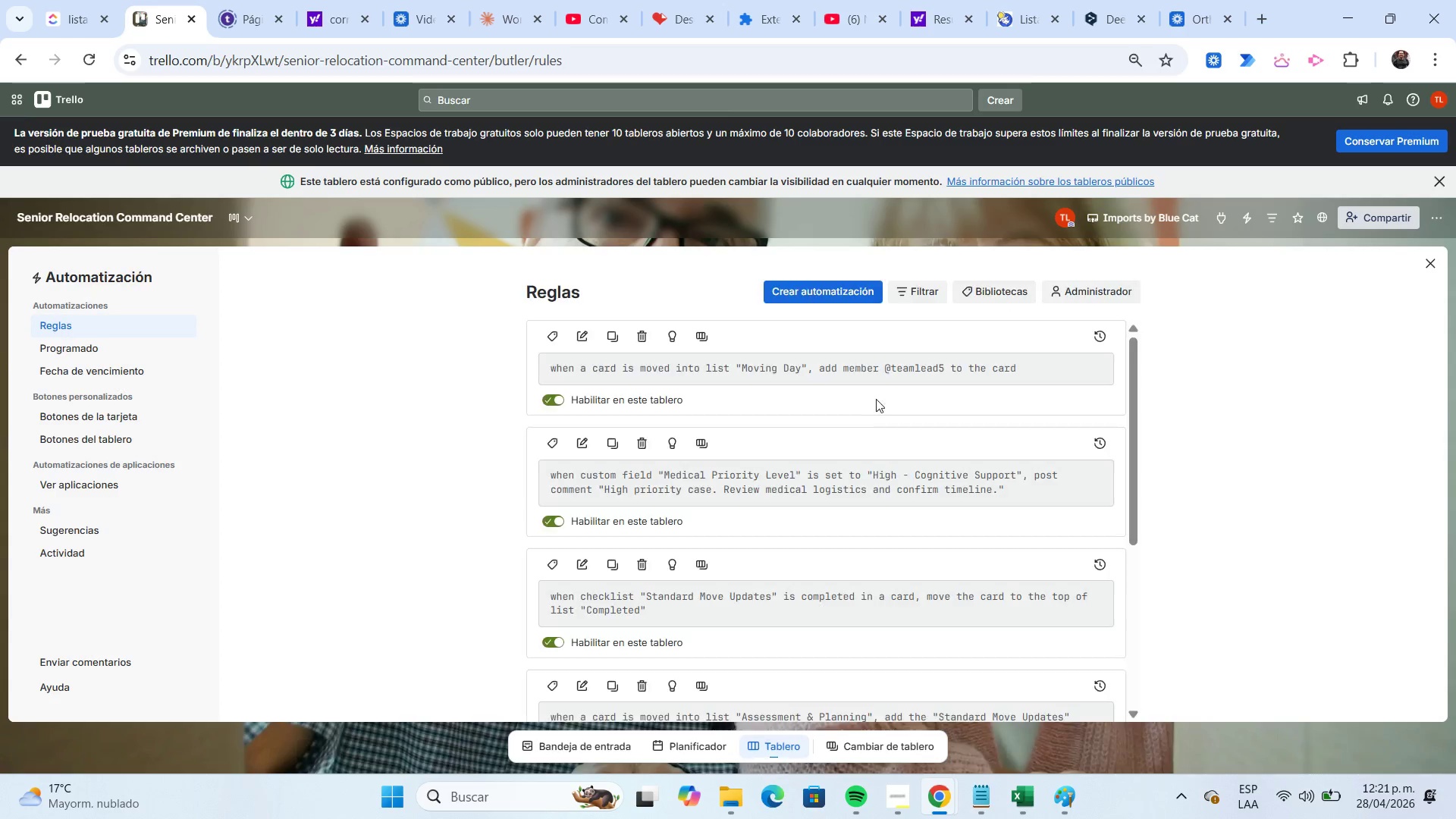 
scroll: coordinate [864, 399], scroll_direction: down, amount: 3.0
 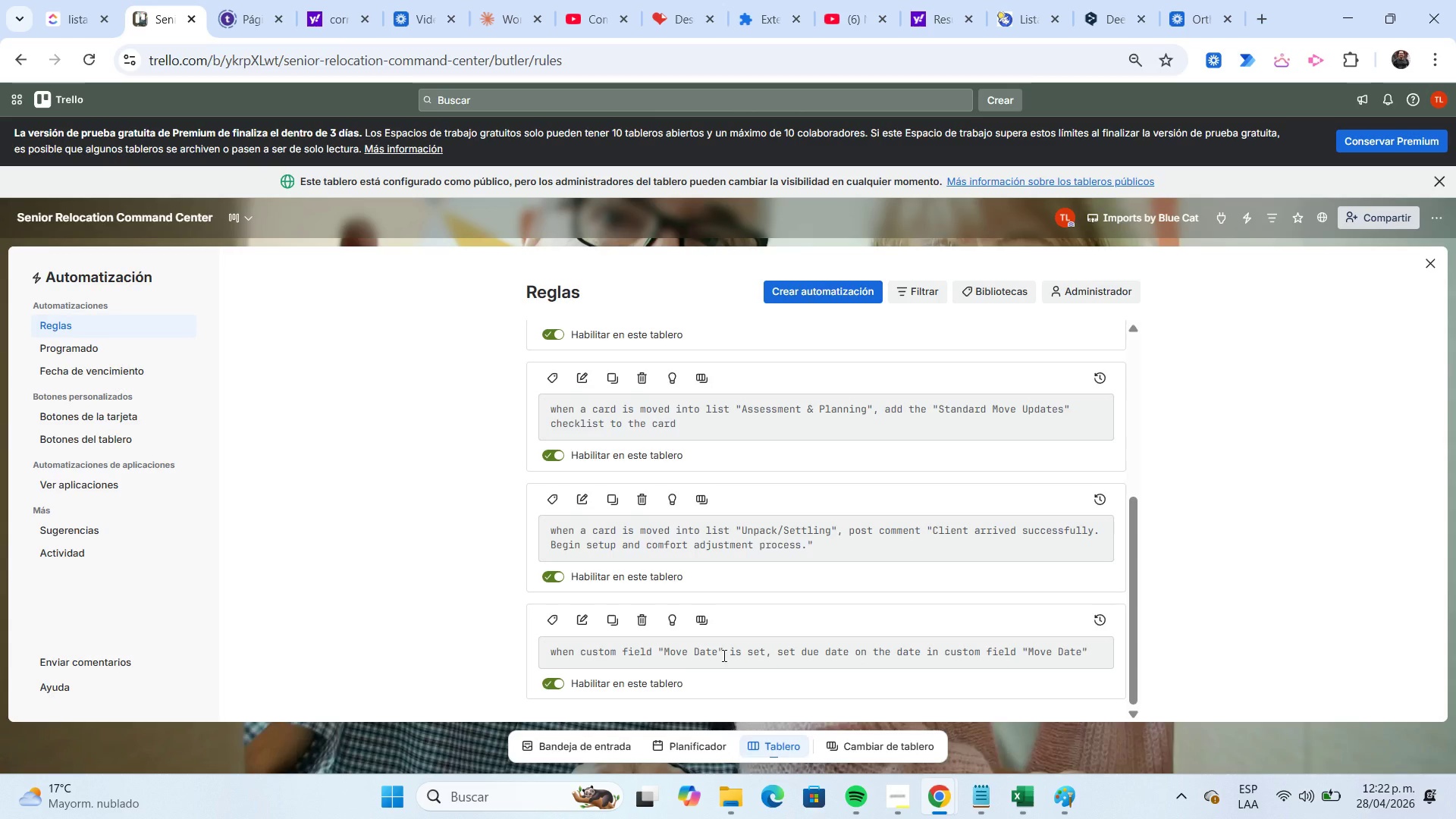 
wait(21.58)
 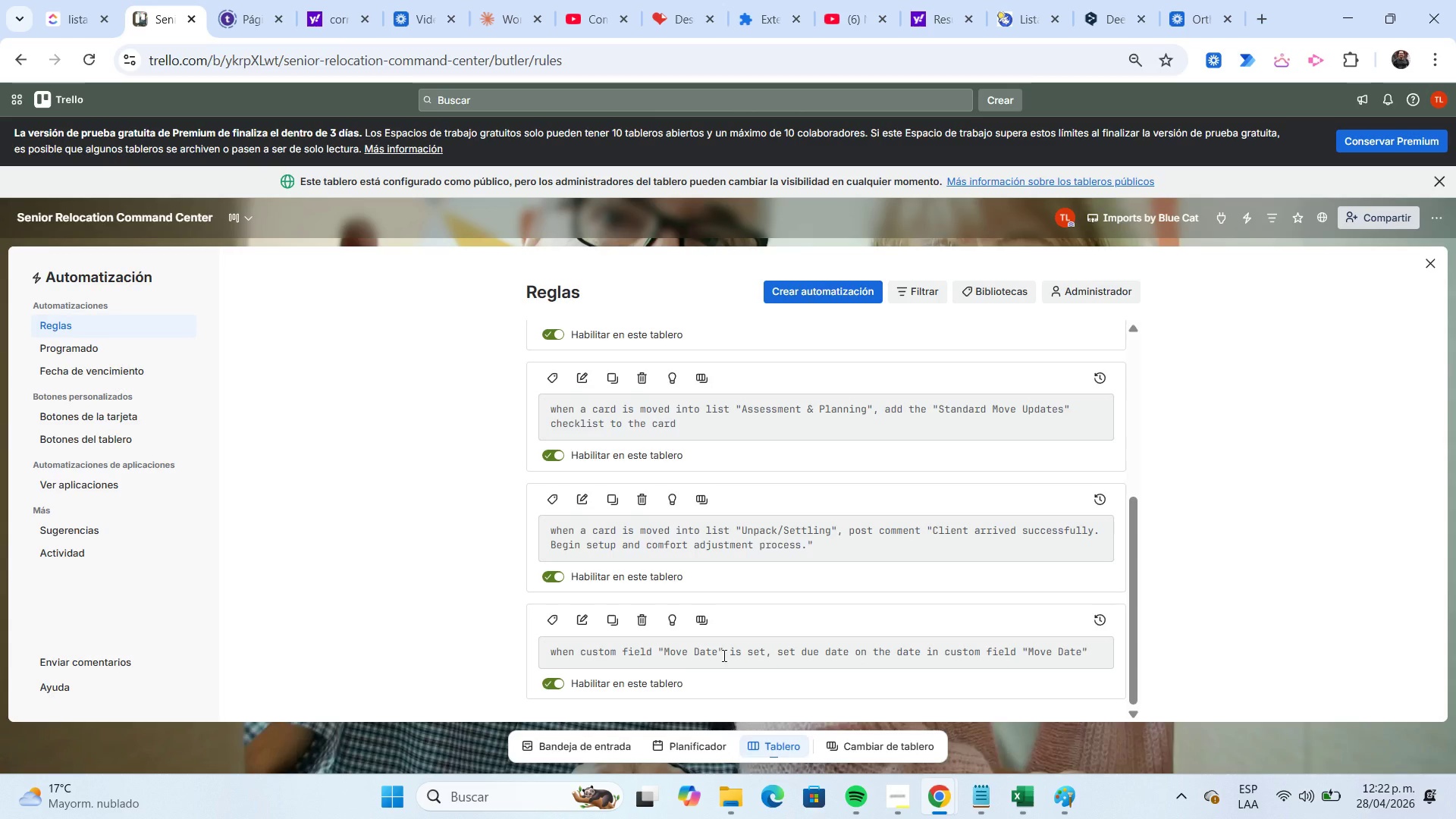 
left_click([1425, 272])
 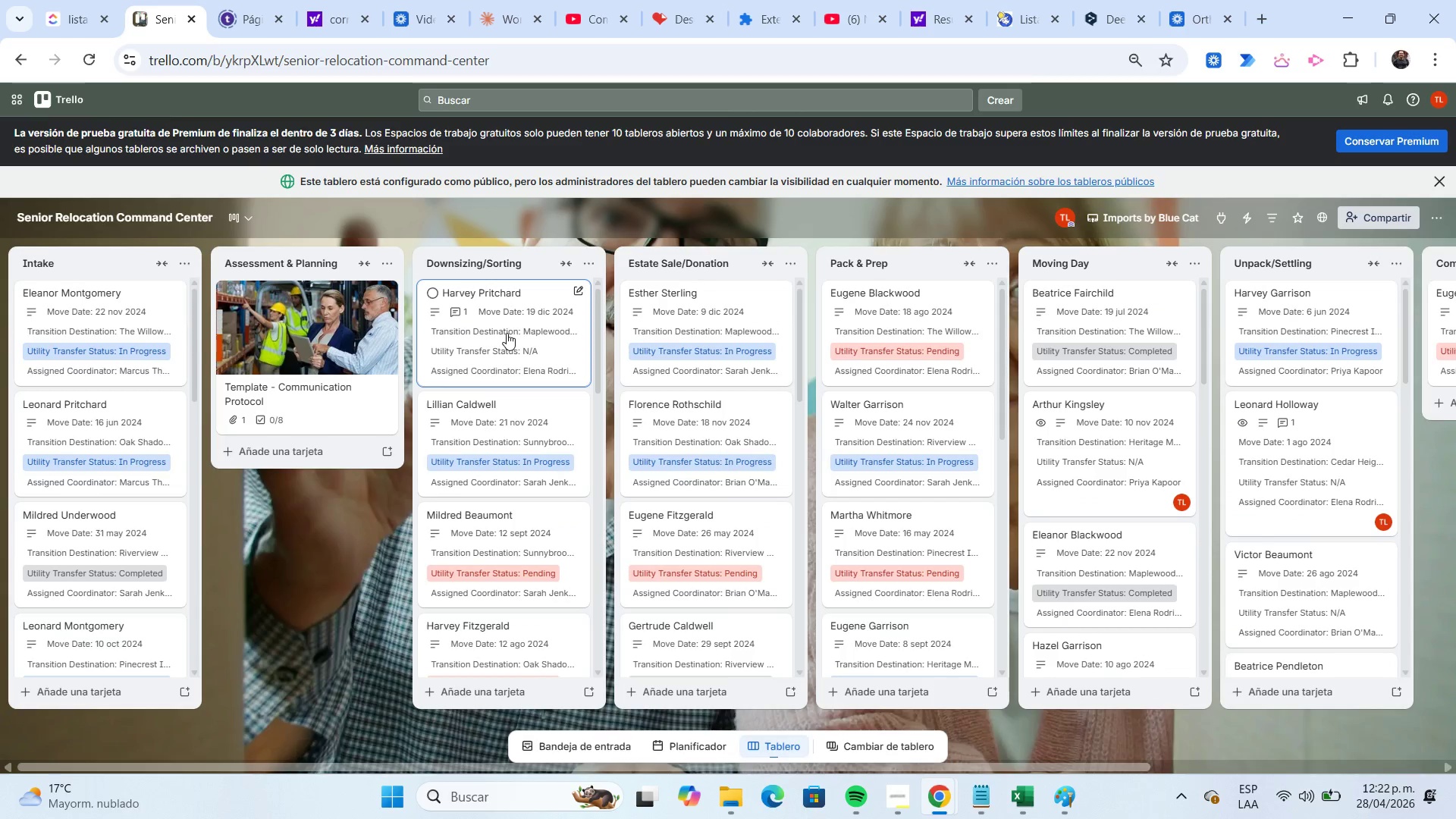 
left_click([507, 334])
 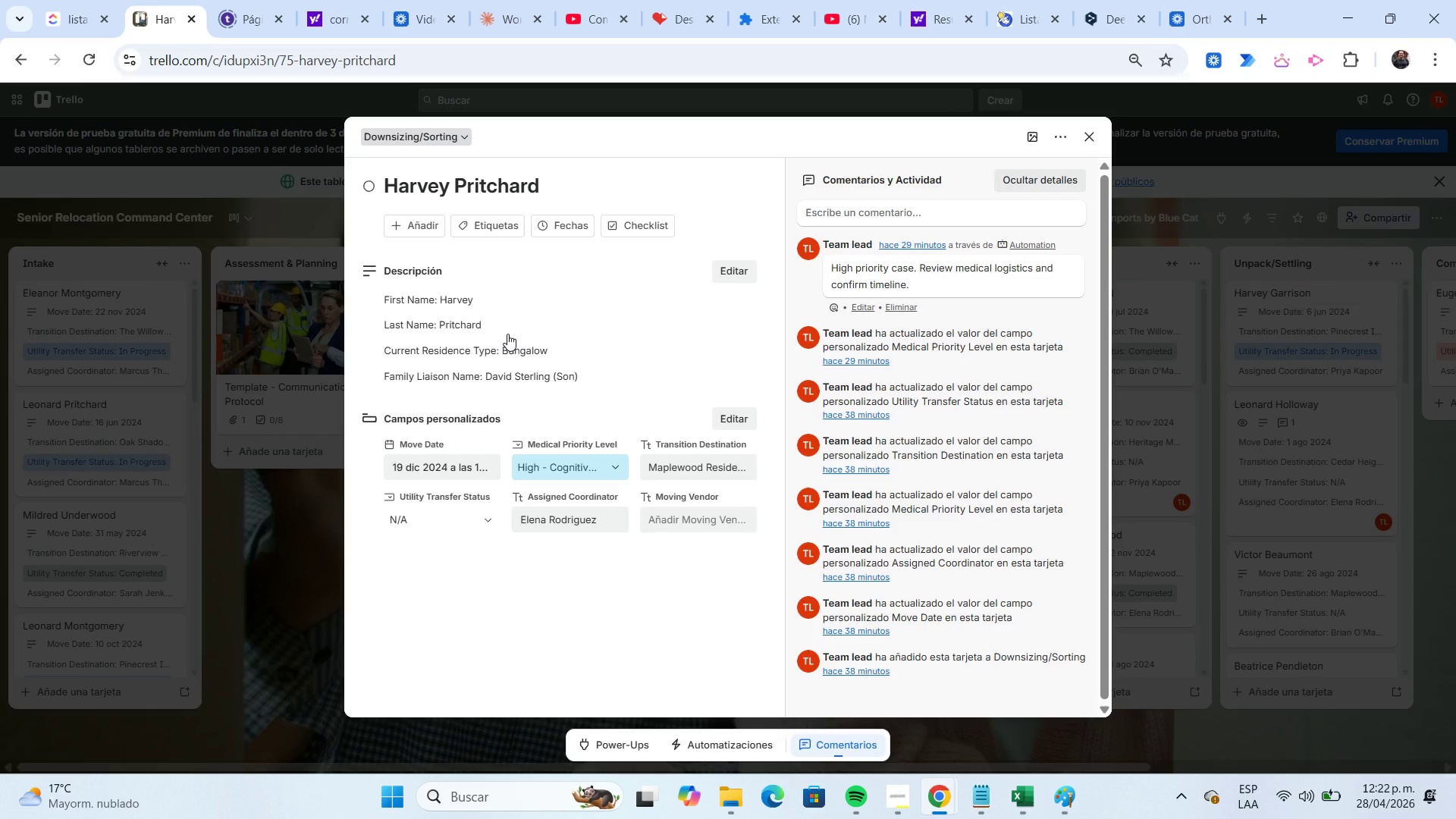 
wait(12.05)
 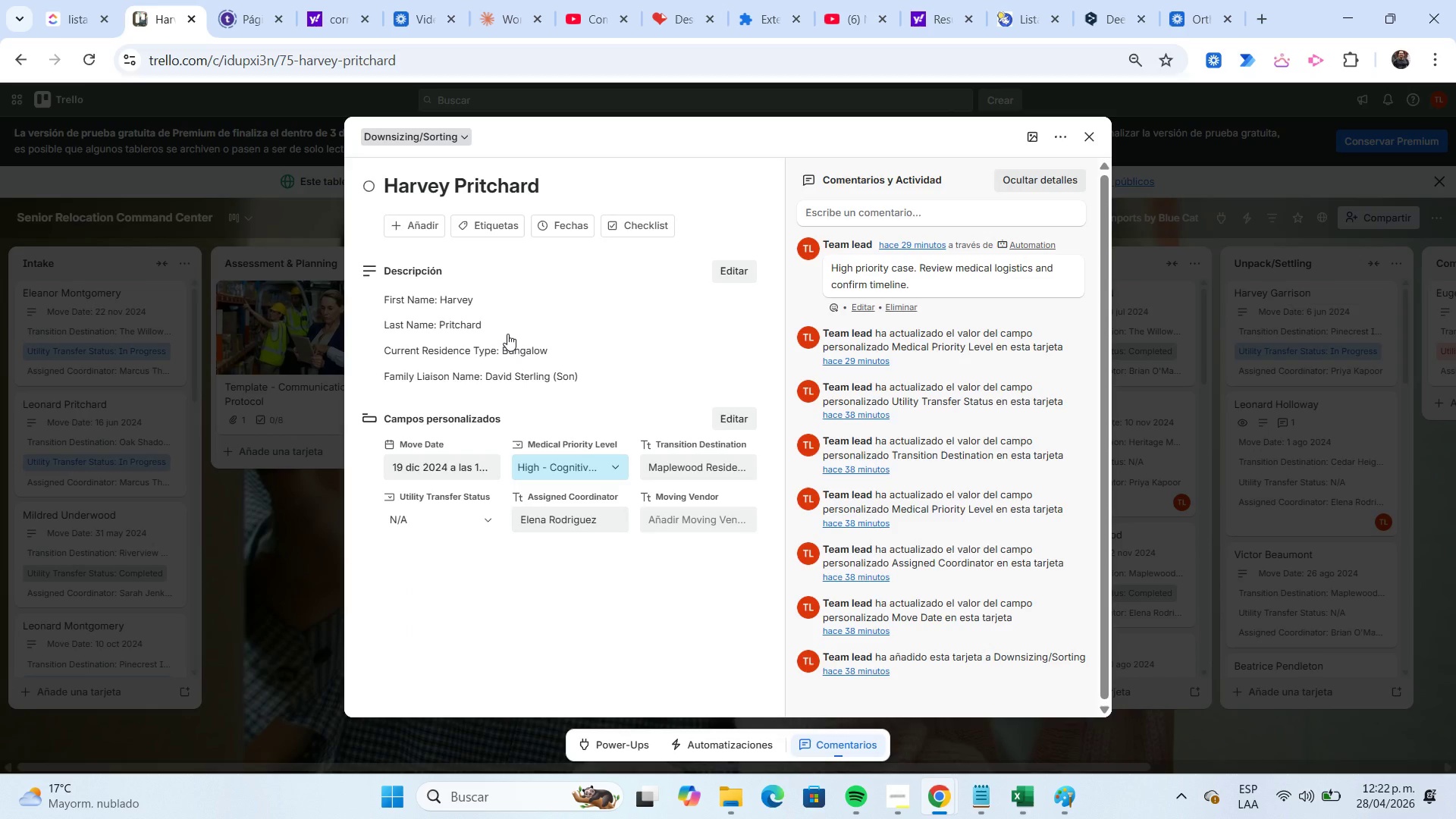 
left_click([1093, 133])
 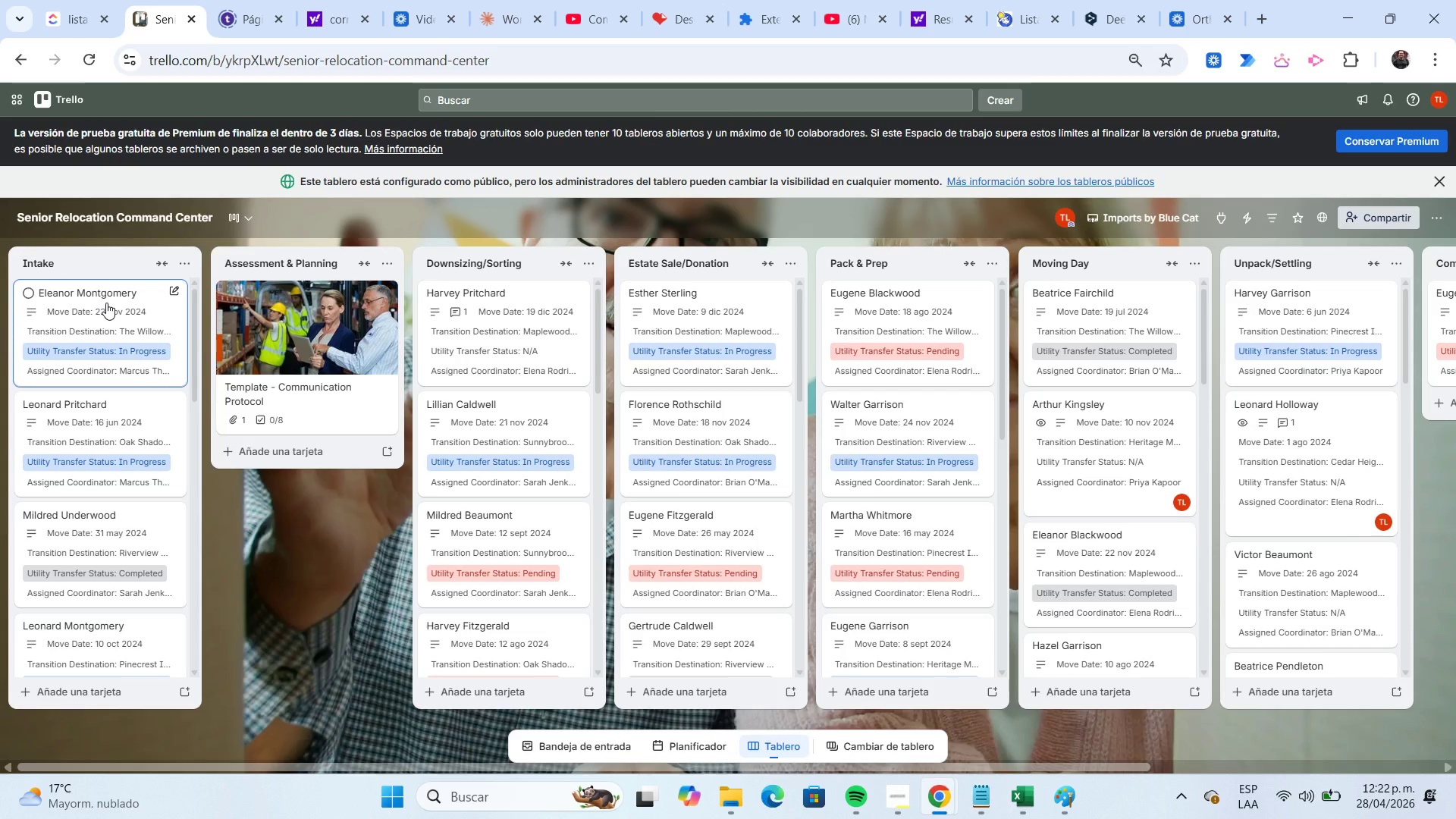 
left_click([33, 291])
 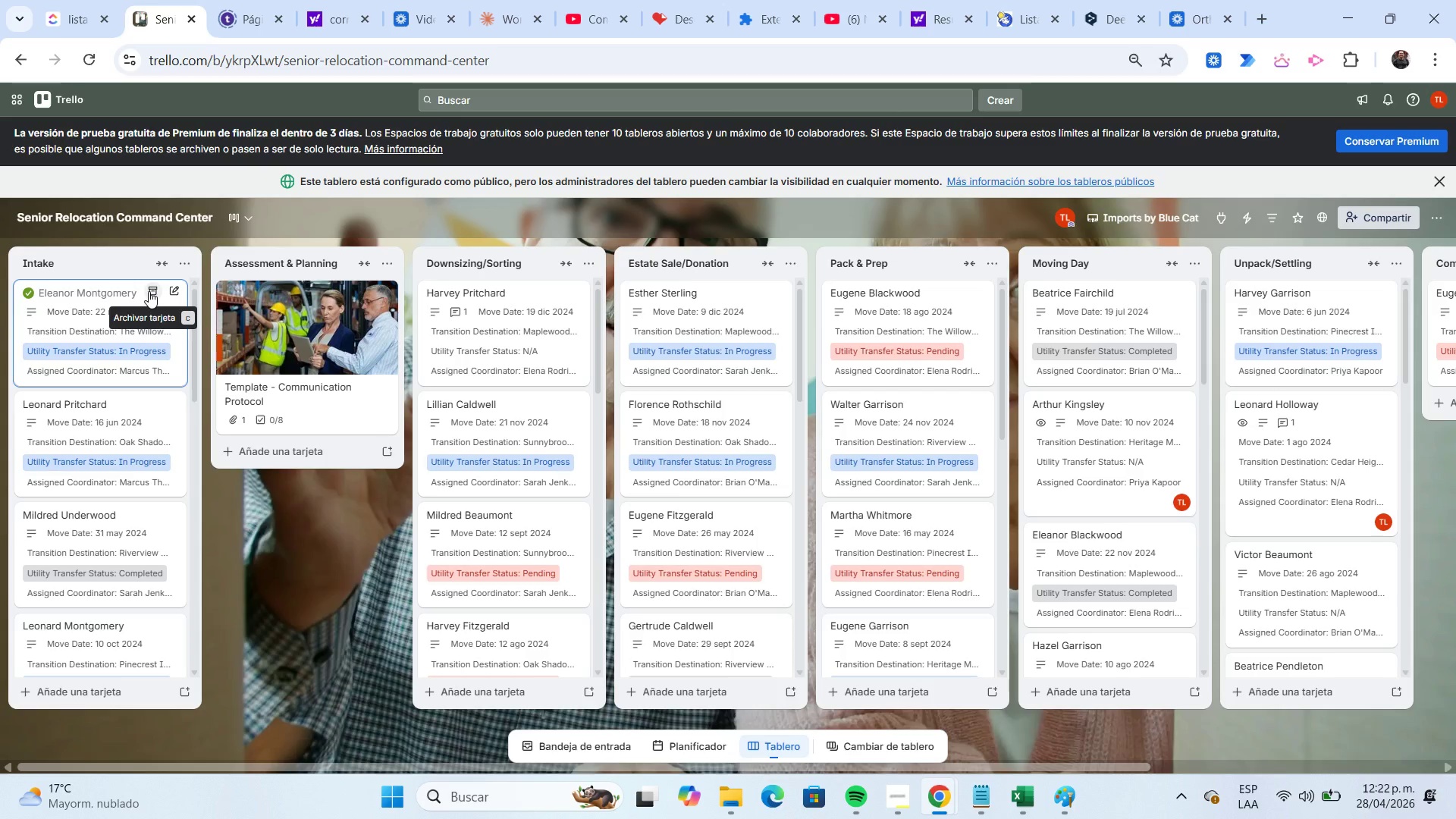 
left_click([149, 291])
 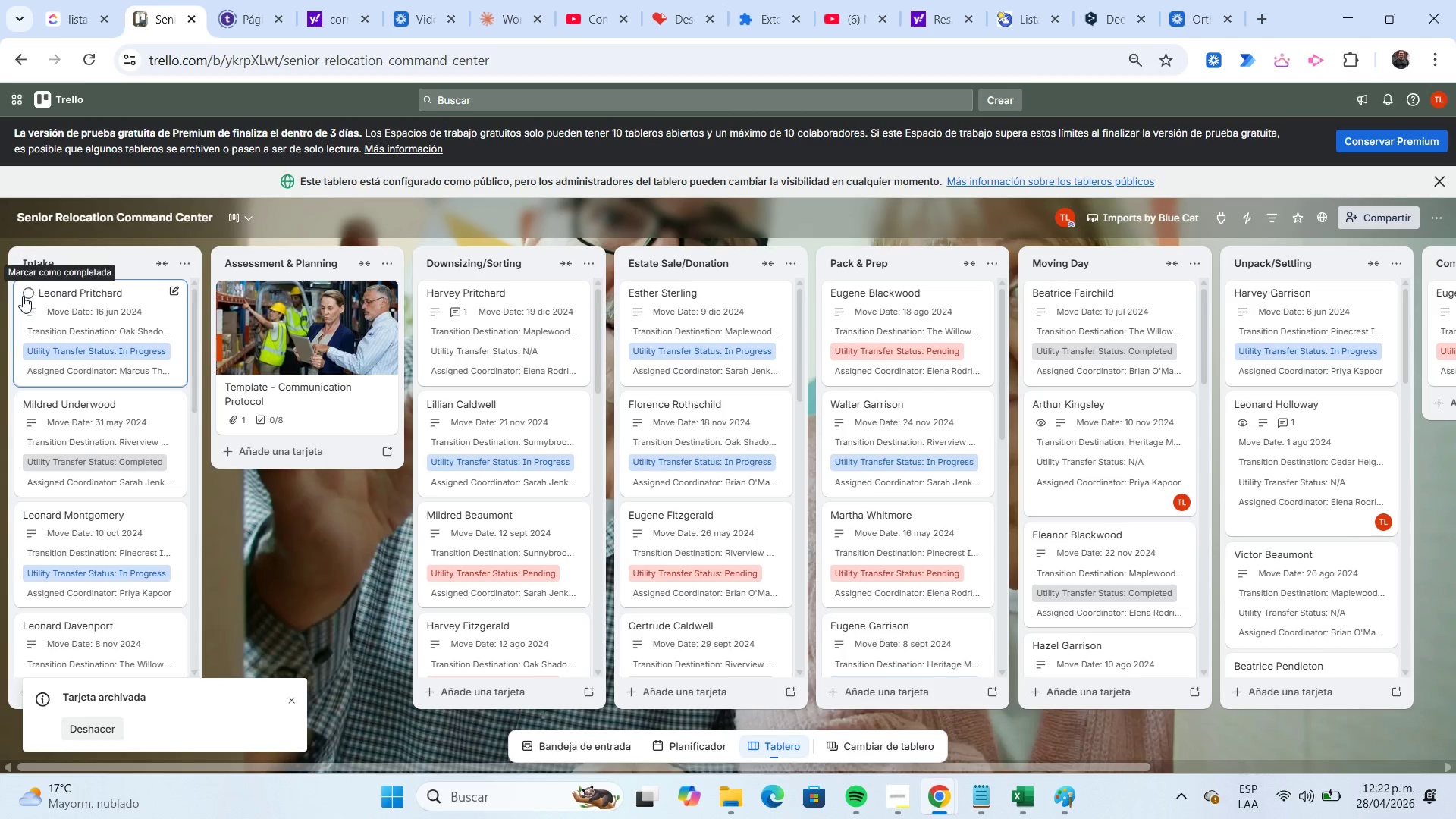 
left_click([25, 296])
 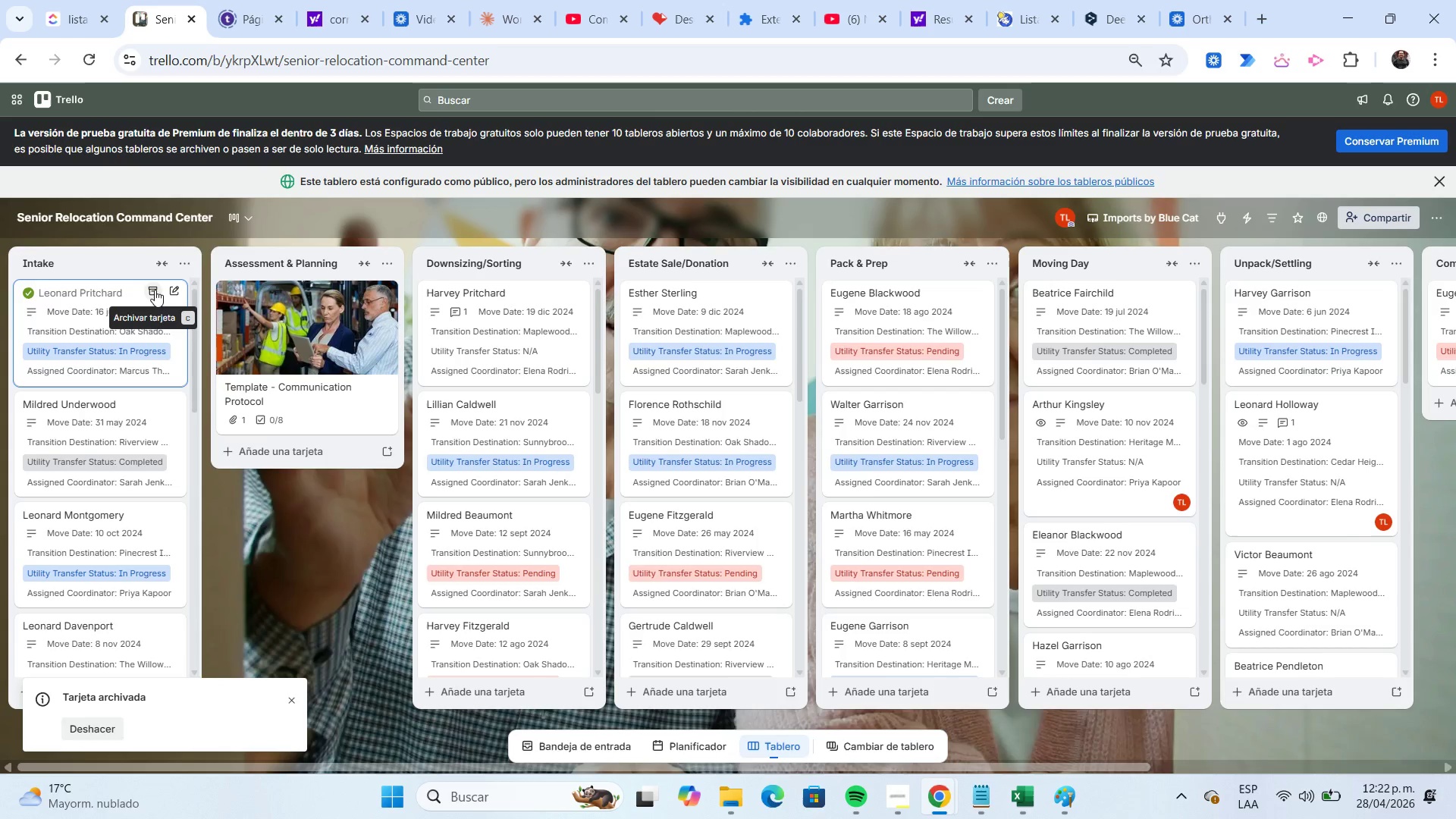 
left_click([155, 290])
 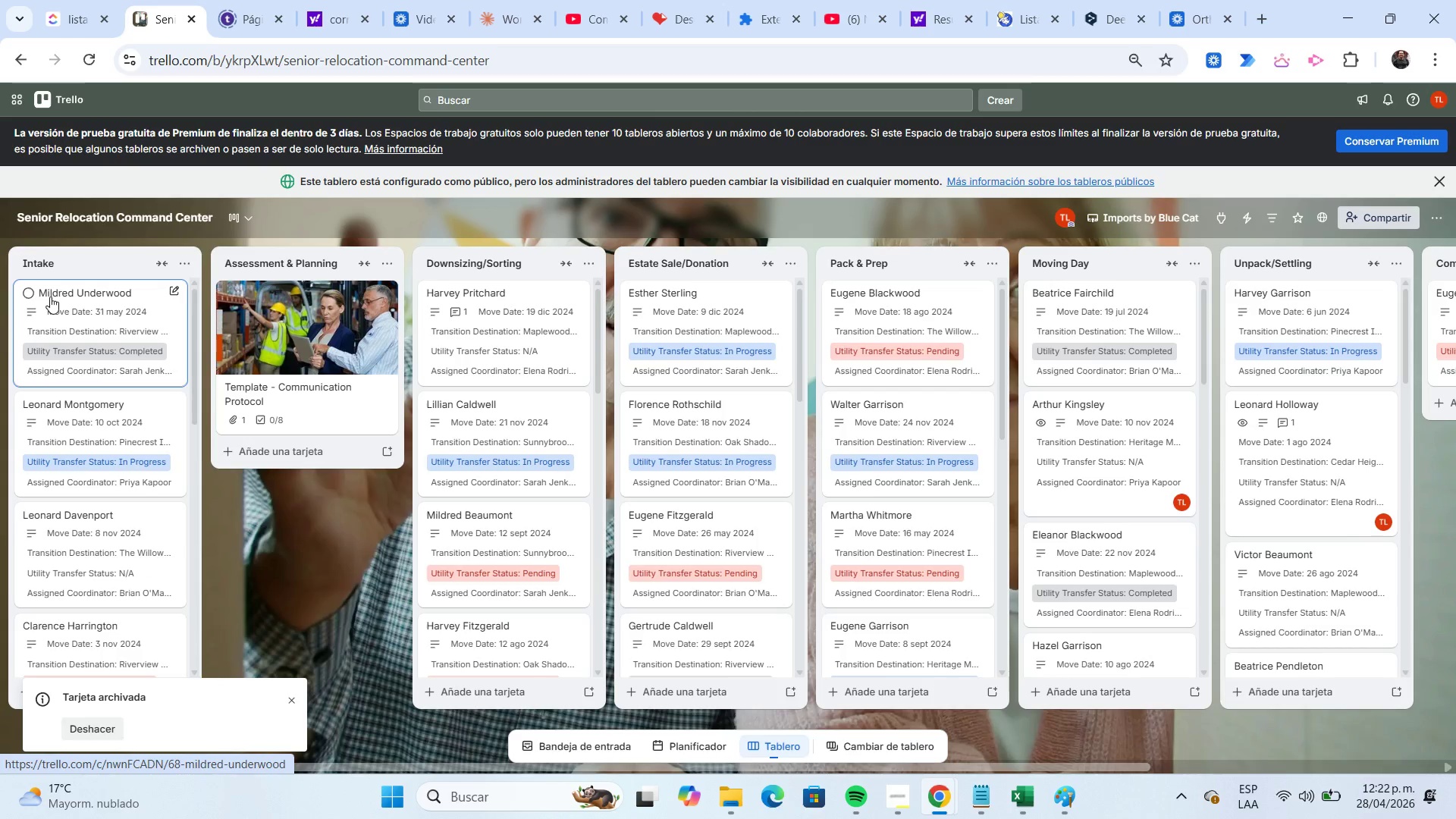 
left_click([31, 288])
 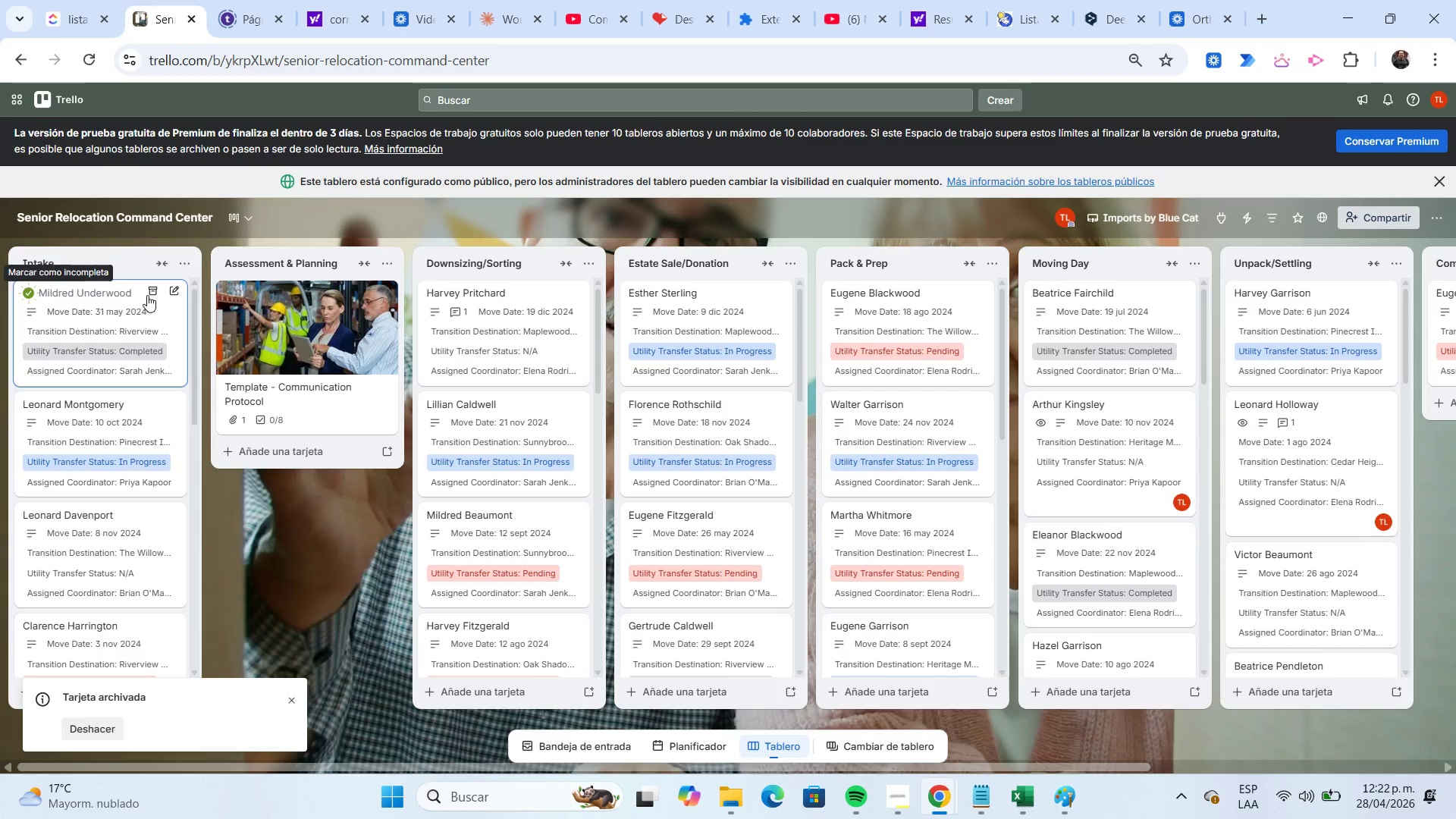 
left_click([149, 297])
 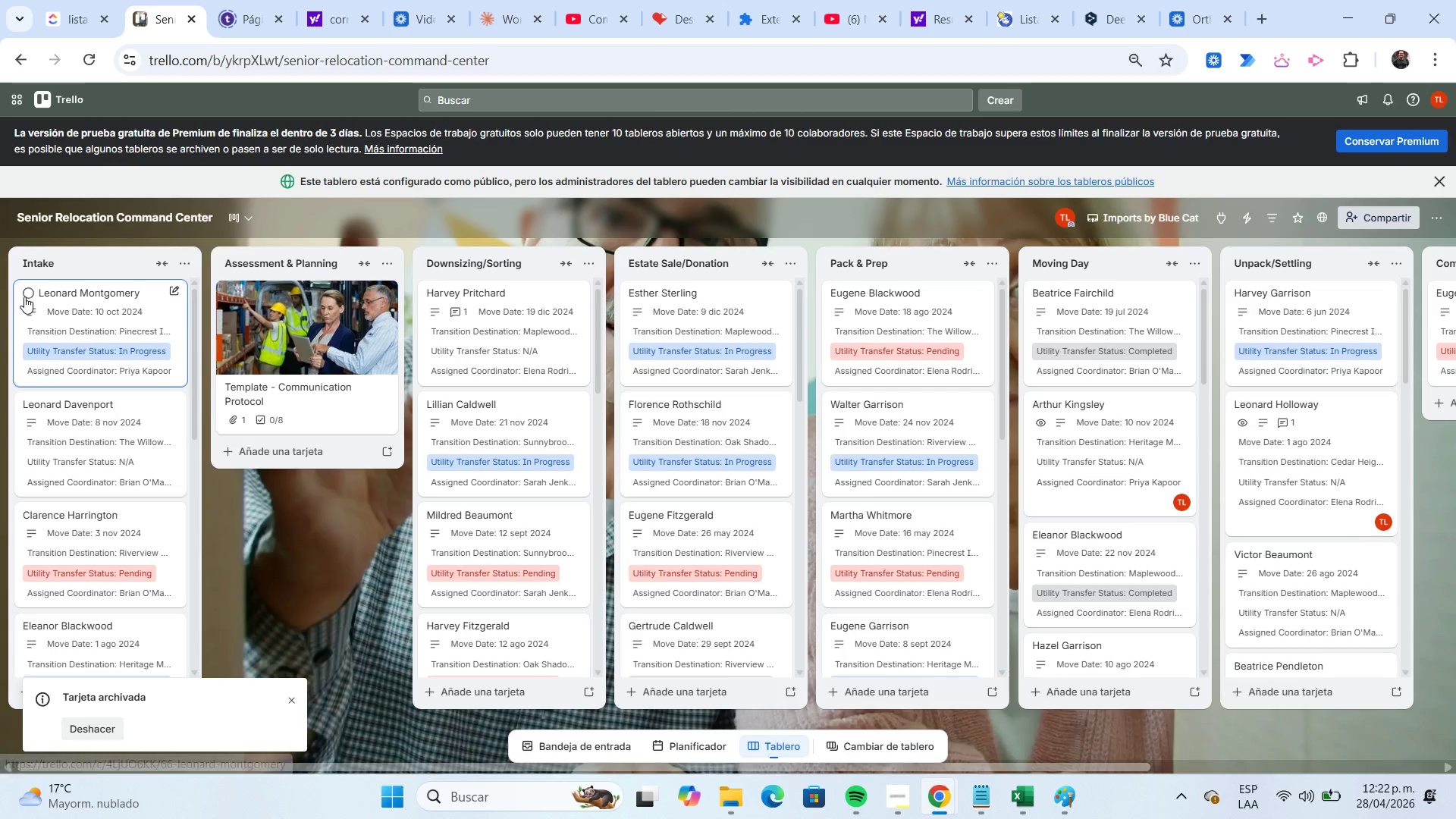 
left_click([27, 296])
 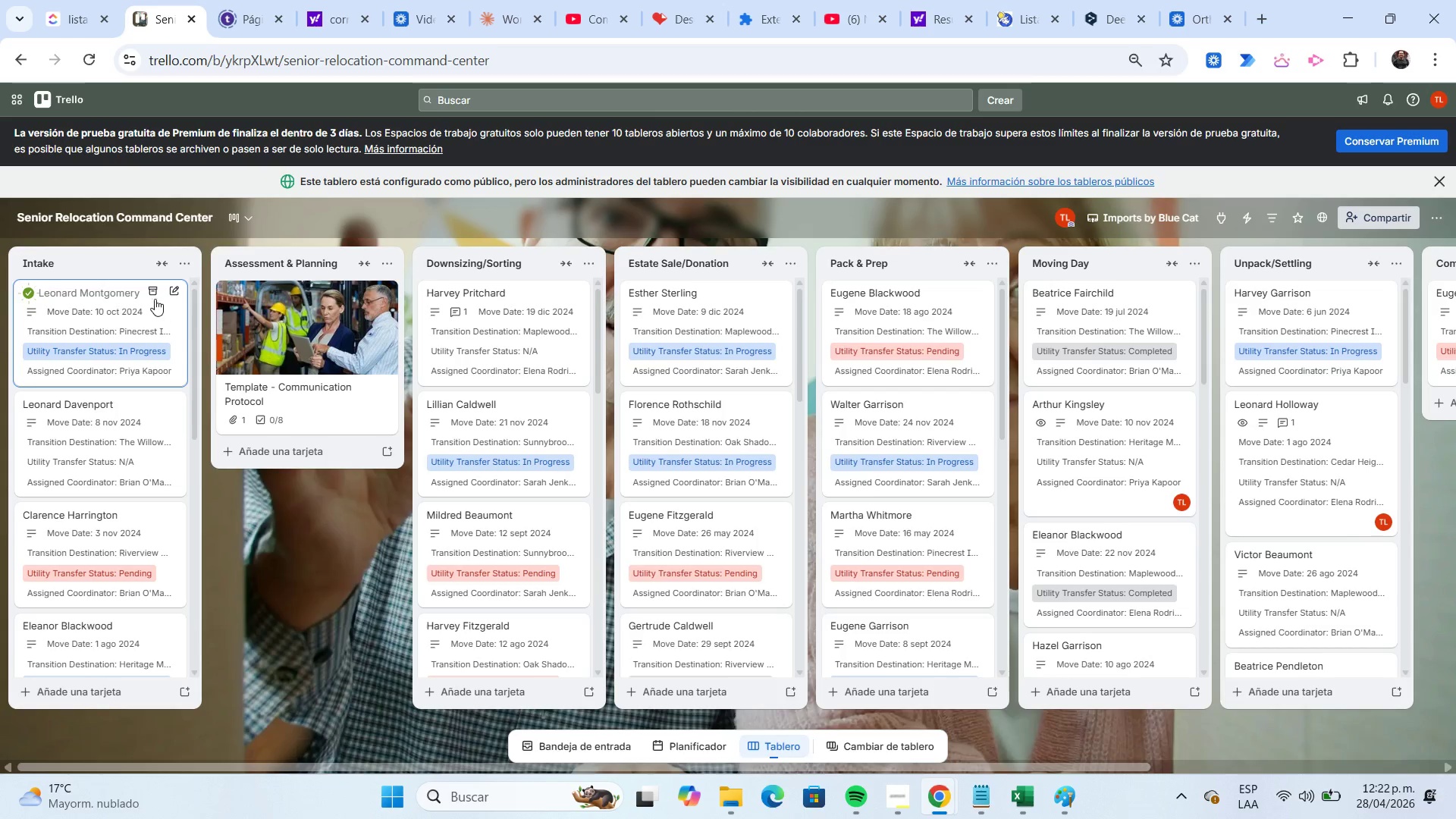 
left_click([153, 298])
 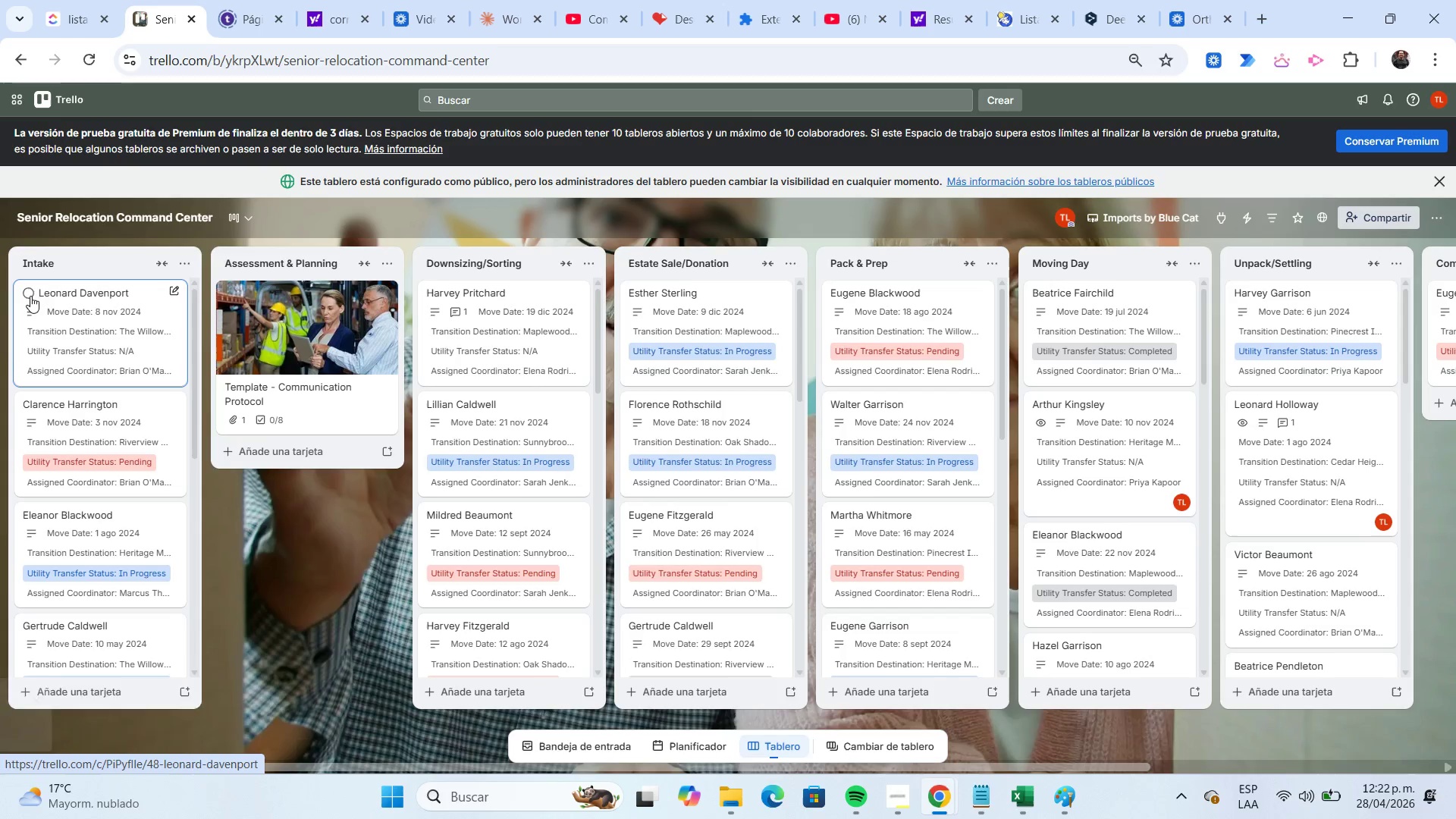 
left_click([29, 296])
 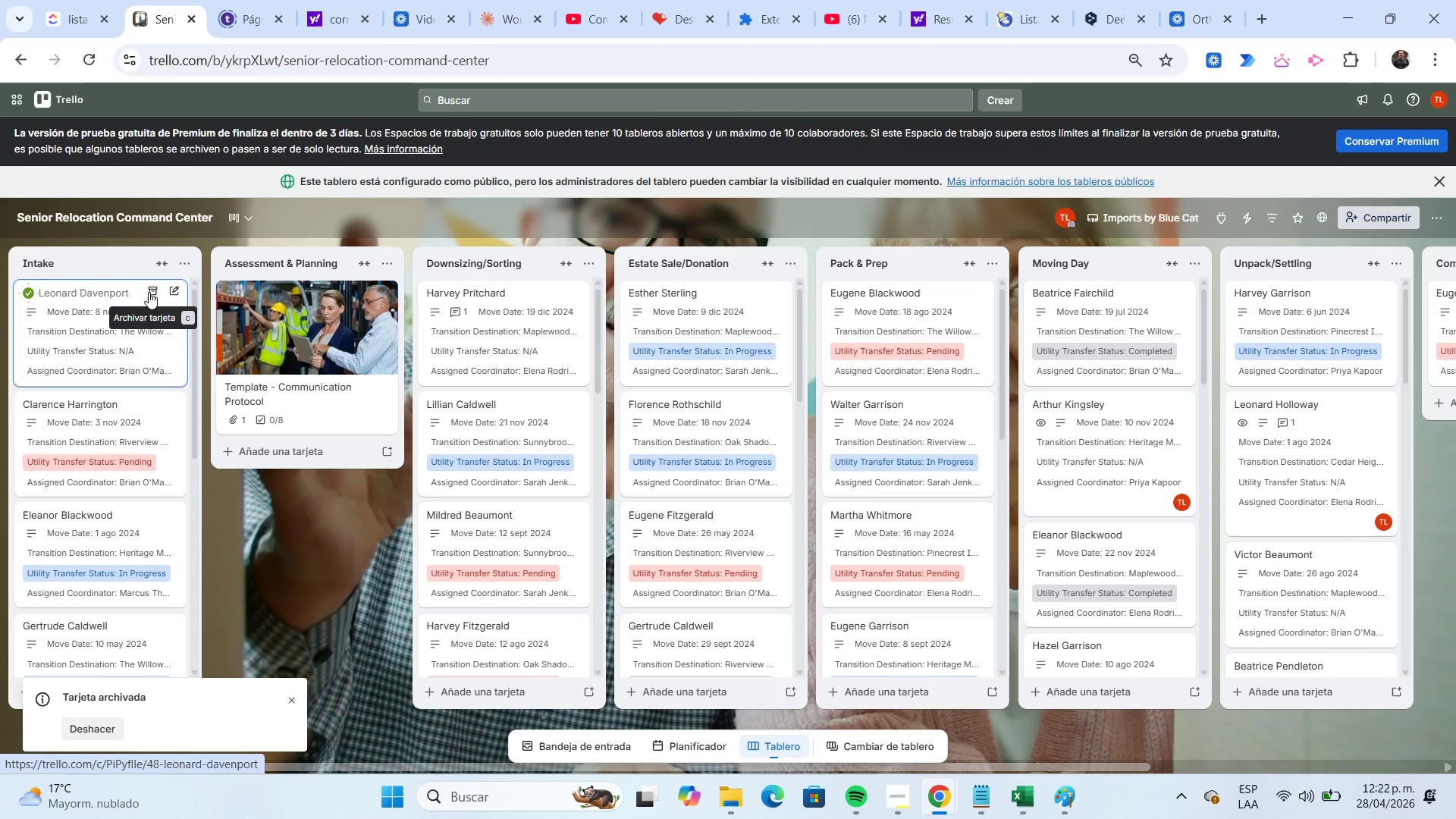 
left_click([149, 291])
 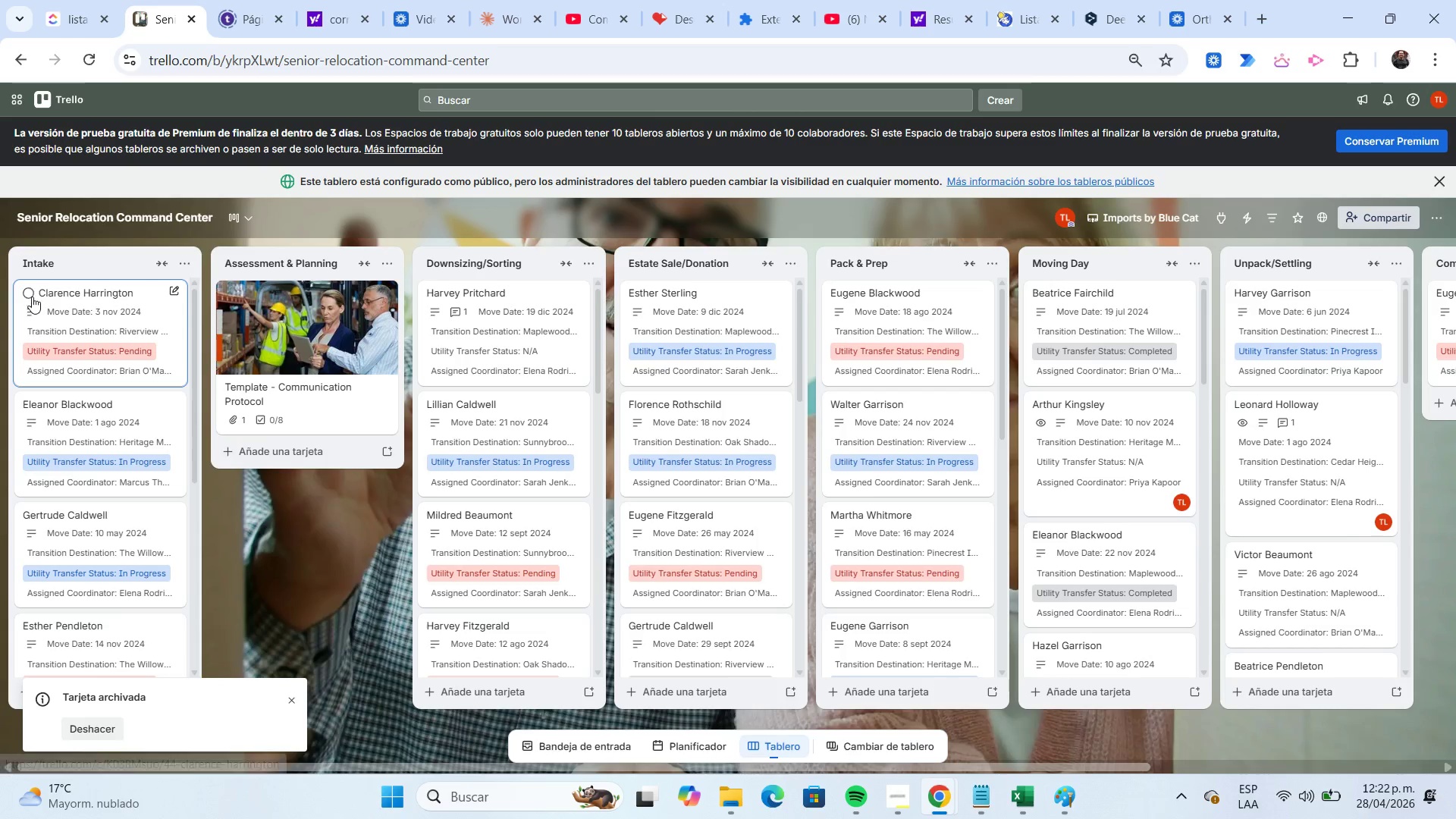 
left_click([30, 293])
 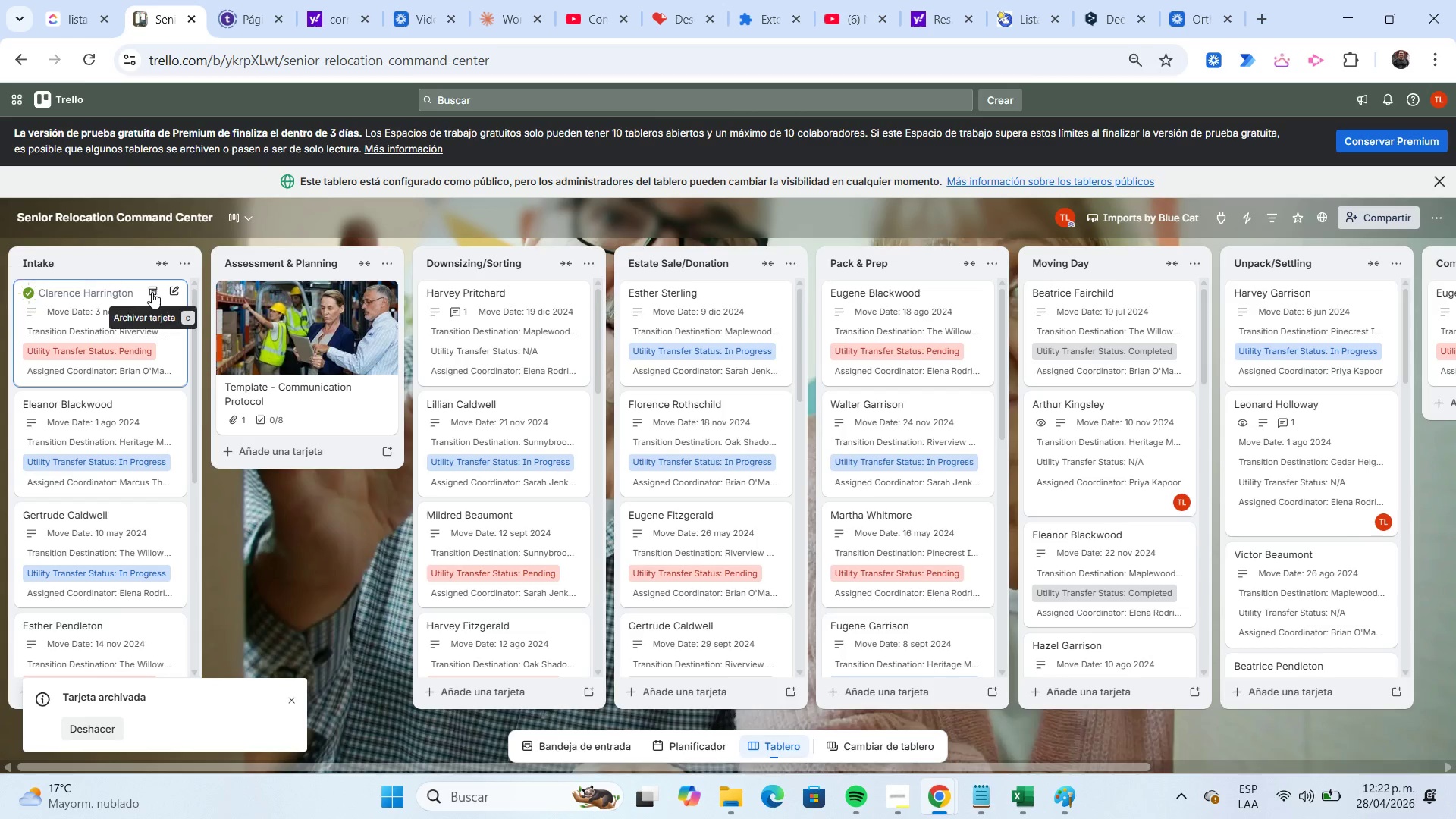 
left_click([152, 292])
 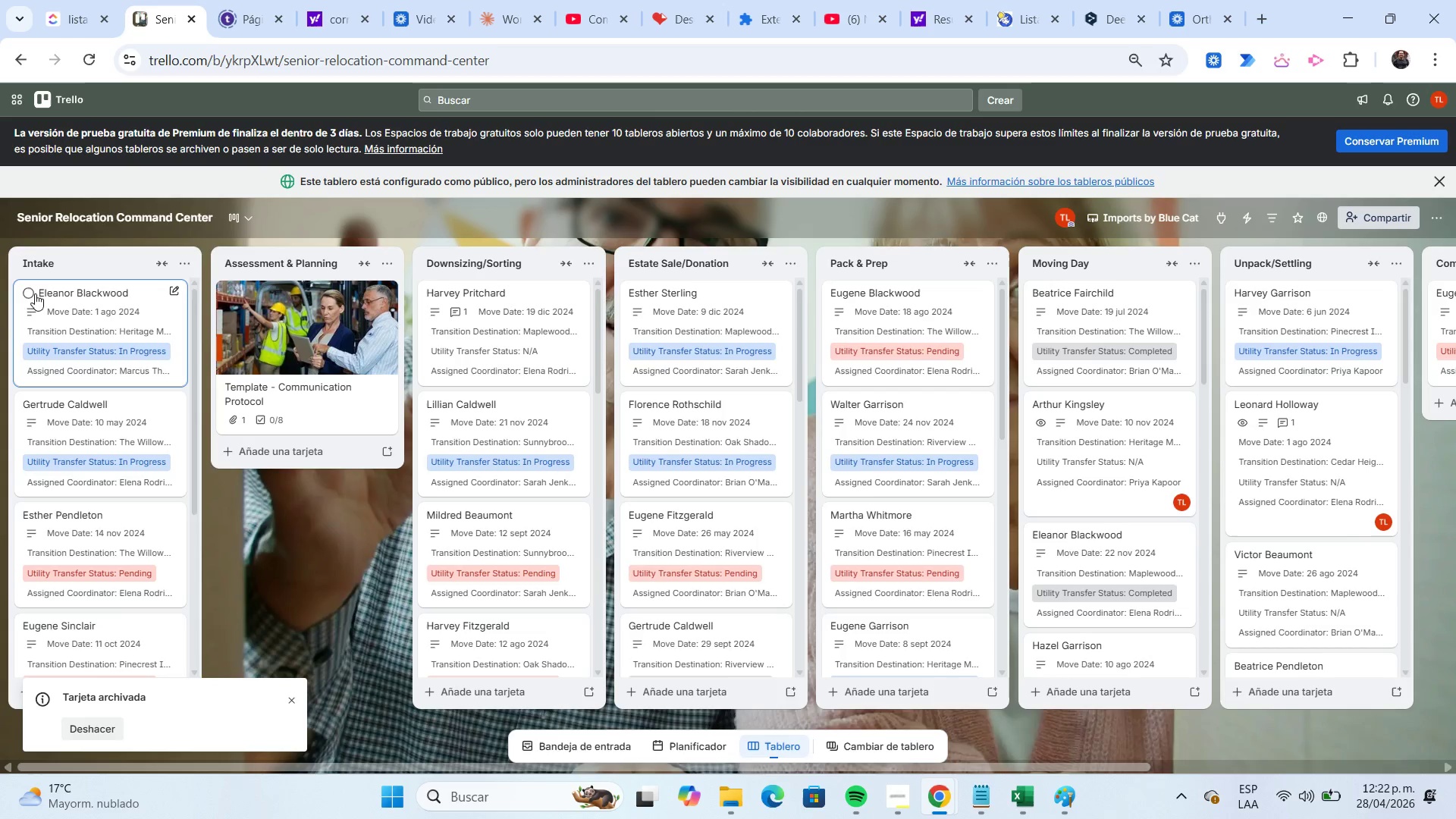 
left_click([30, 292])
 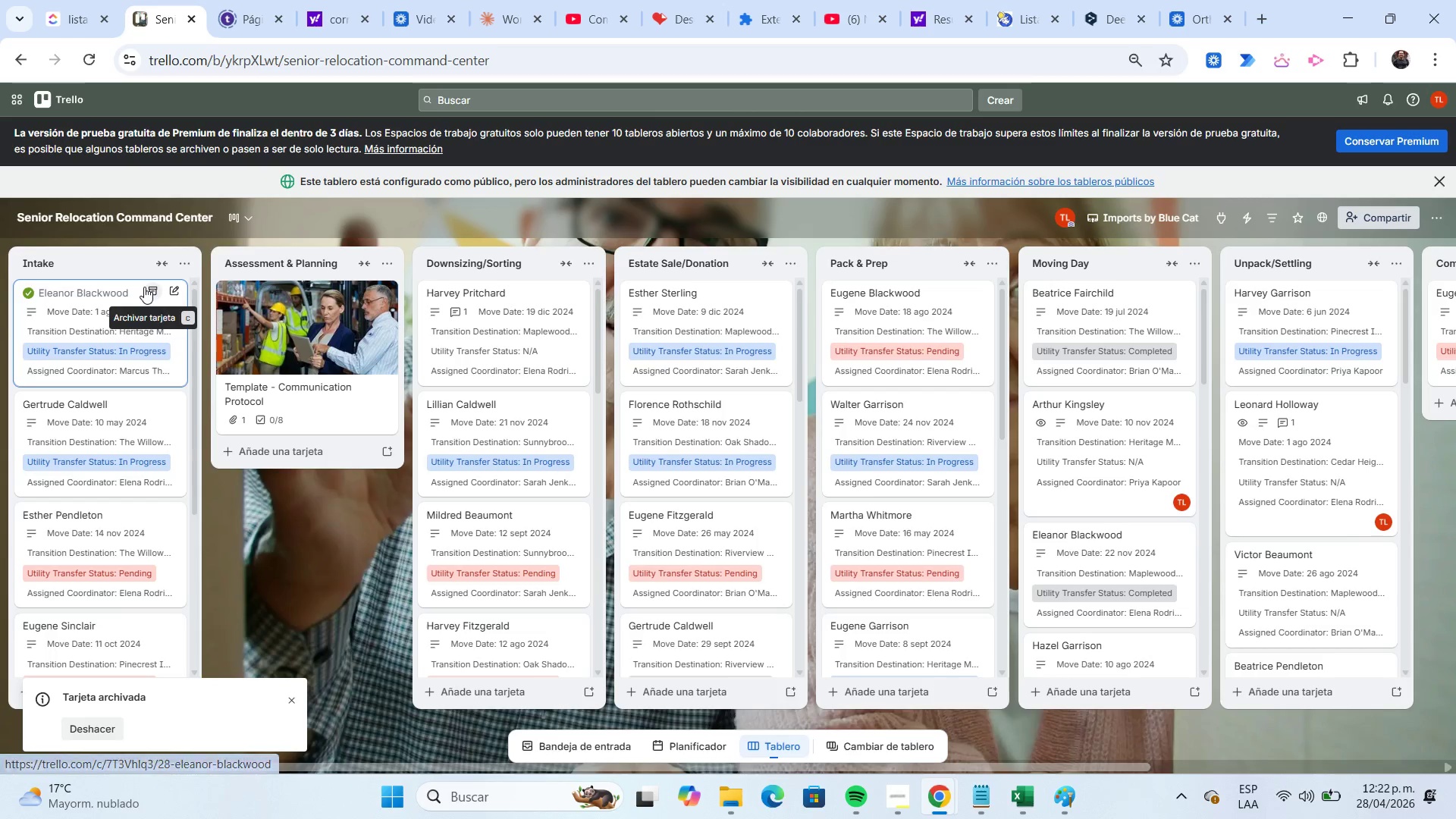 
left_click([147, 288])
 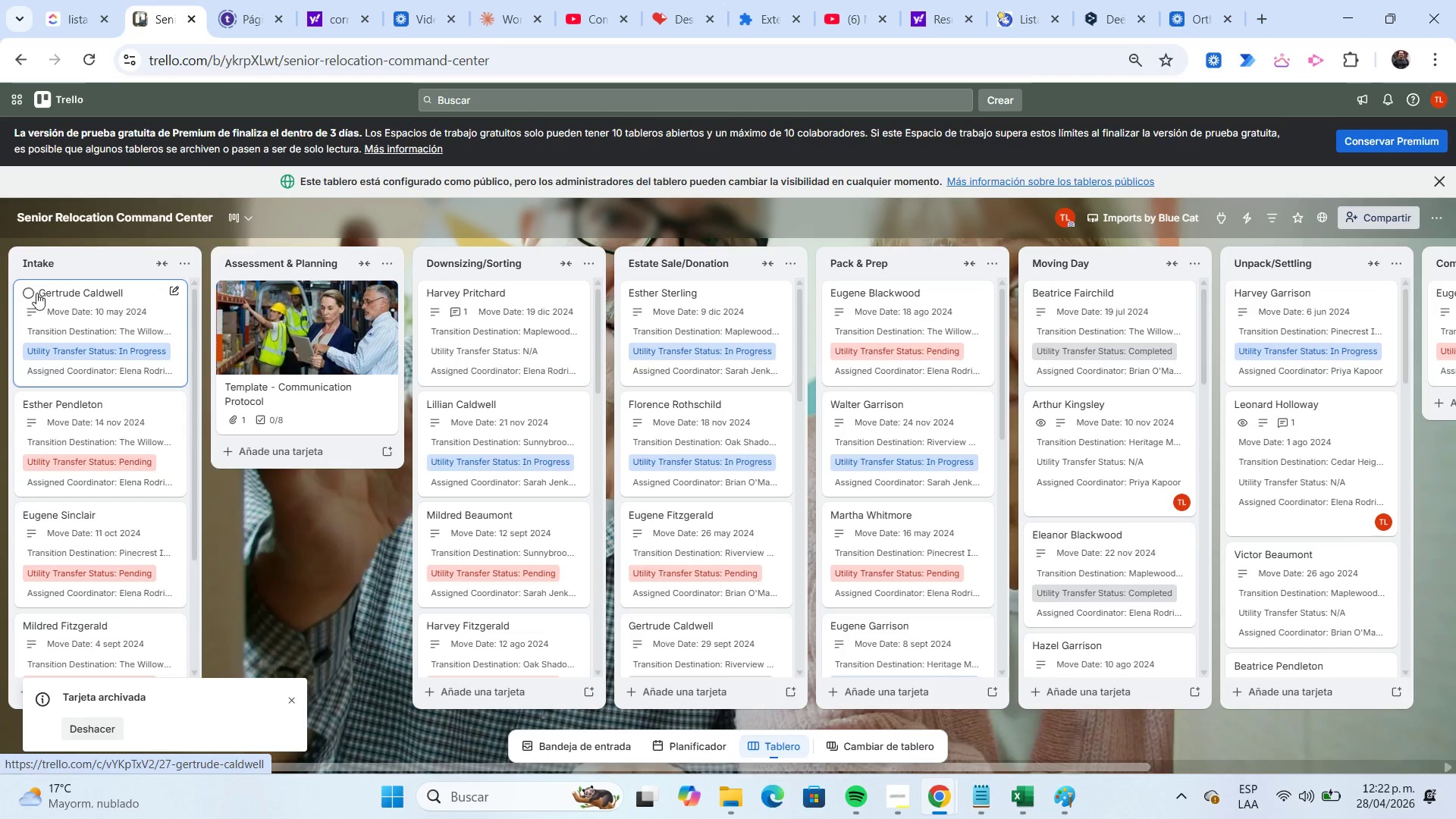 
left_click([29, 293])
 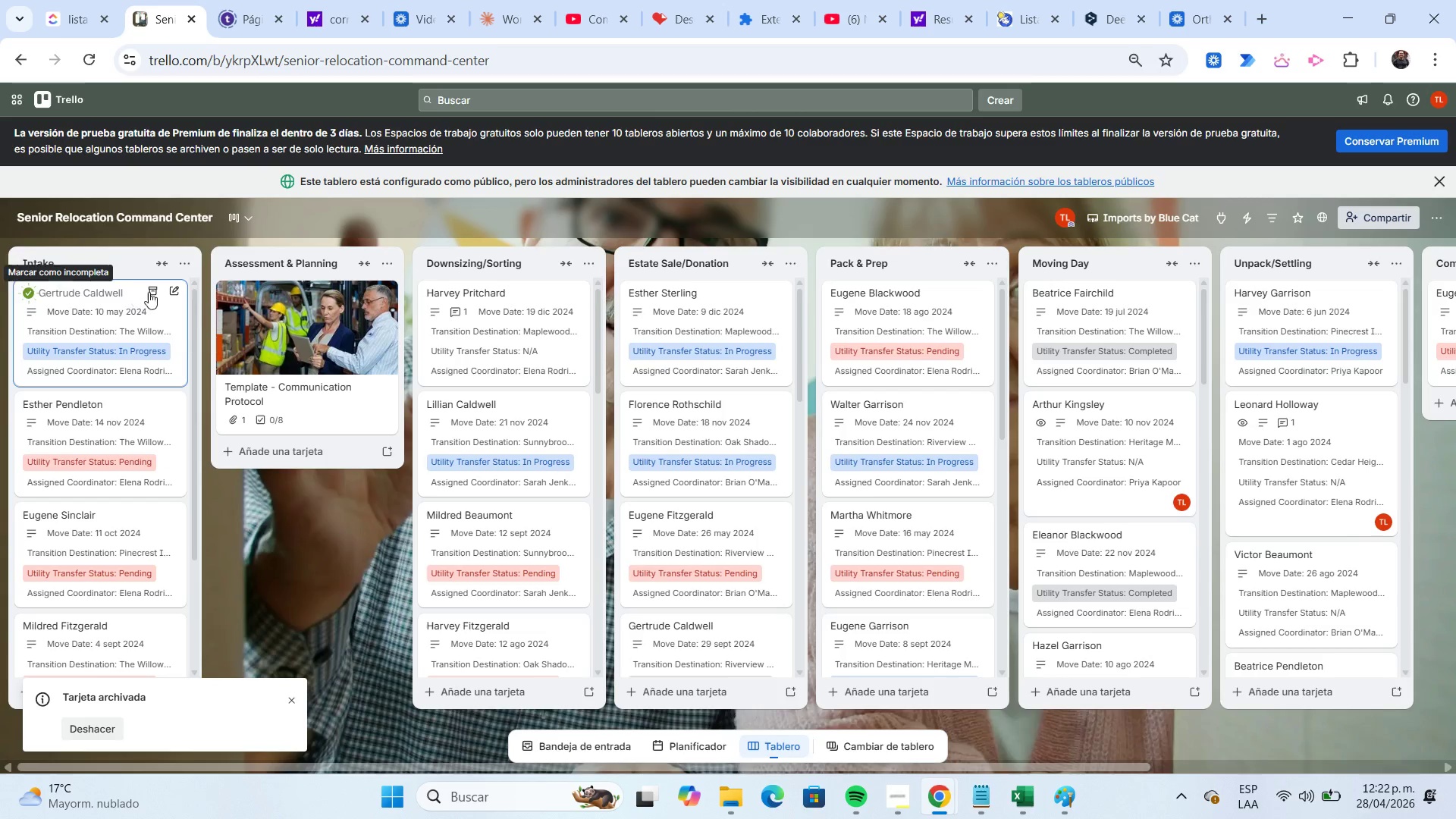 
left_click([149, 292])
 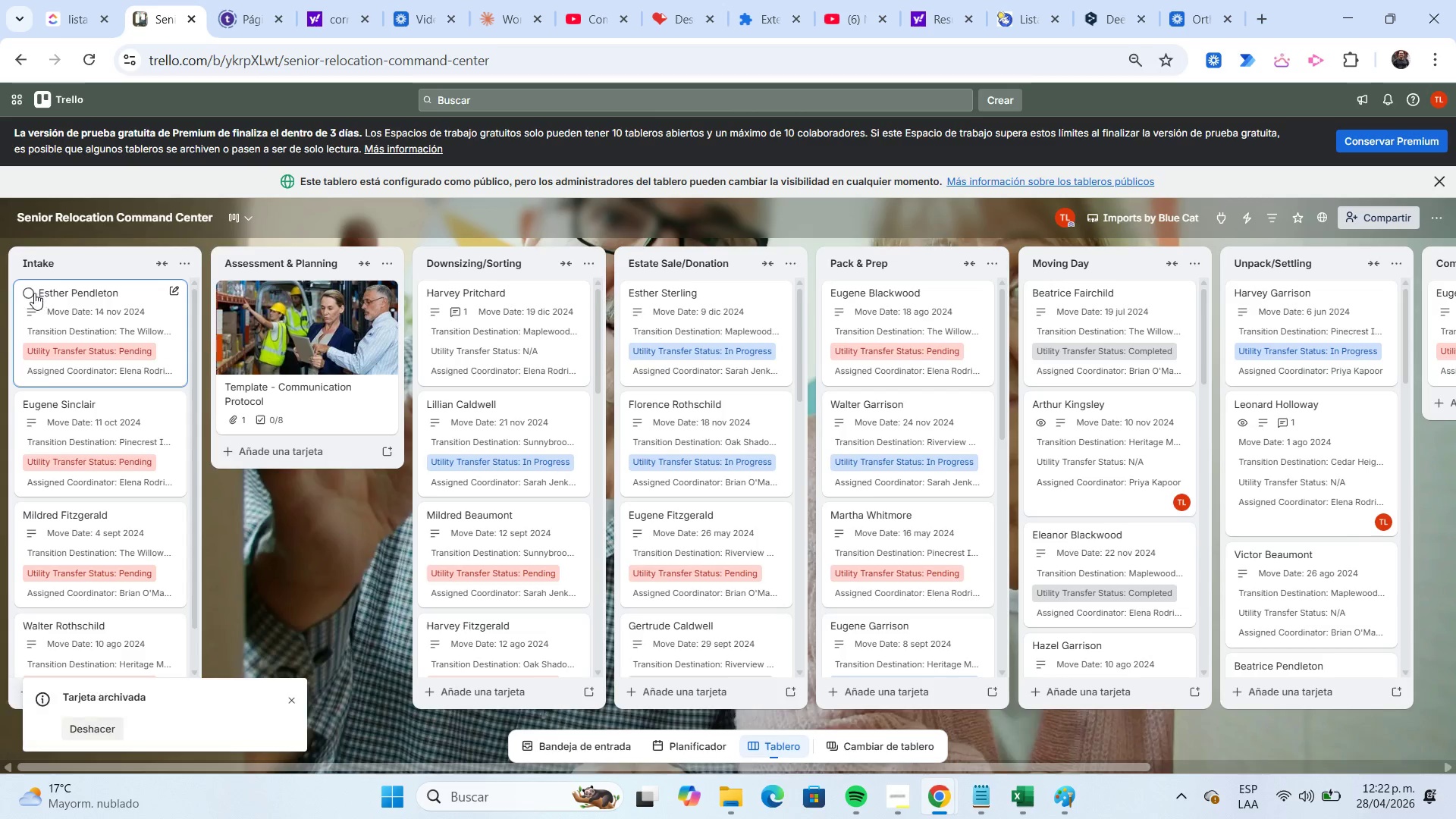 
left_click([30, 292])
 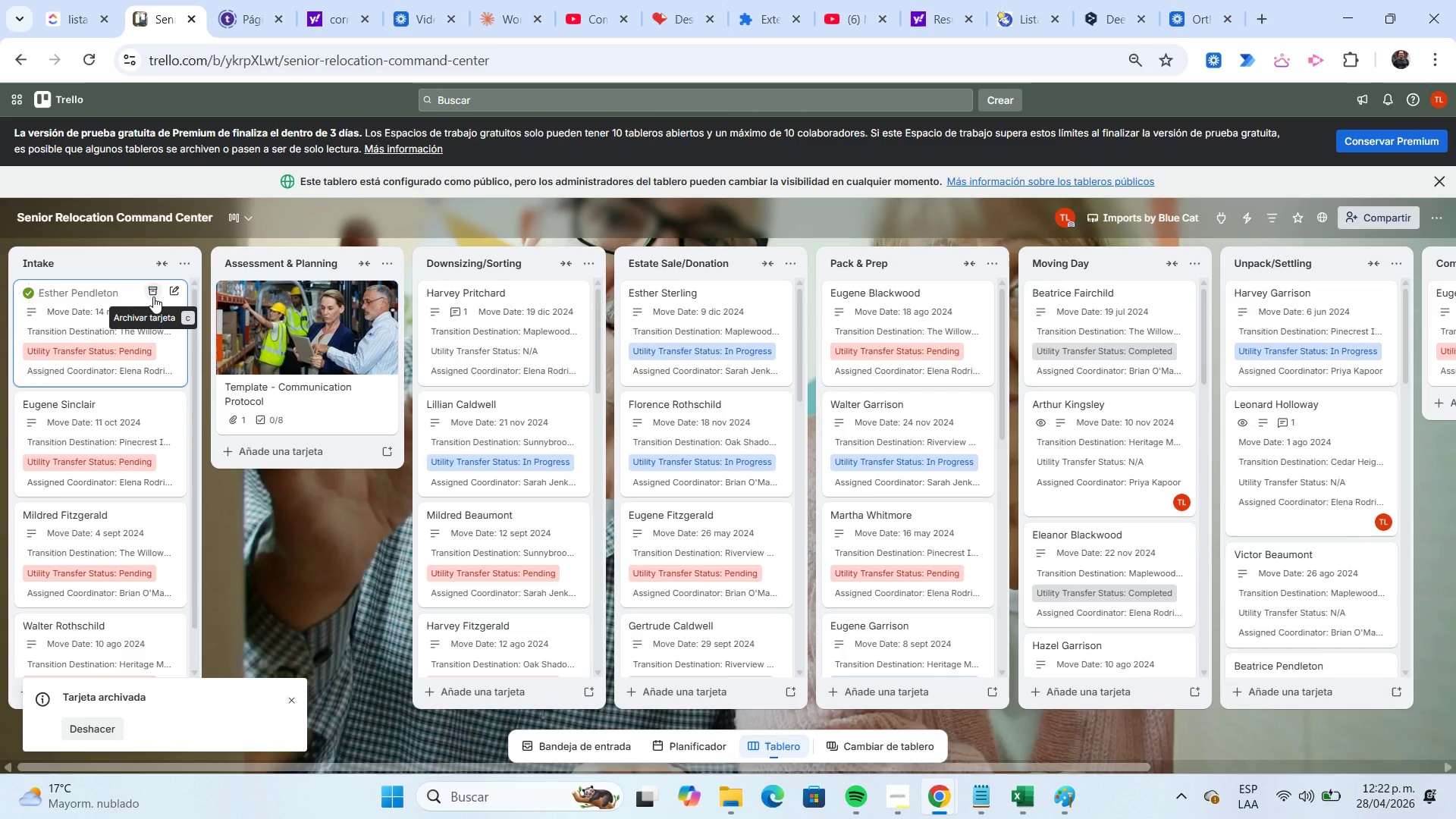 
left_click([154, 297])
 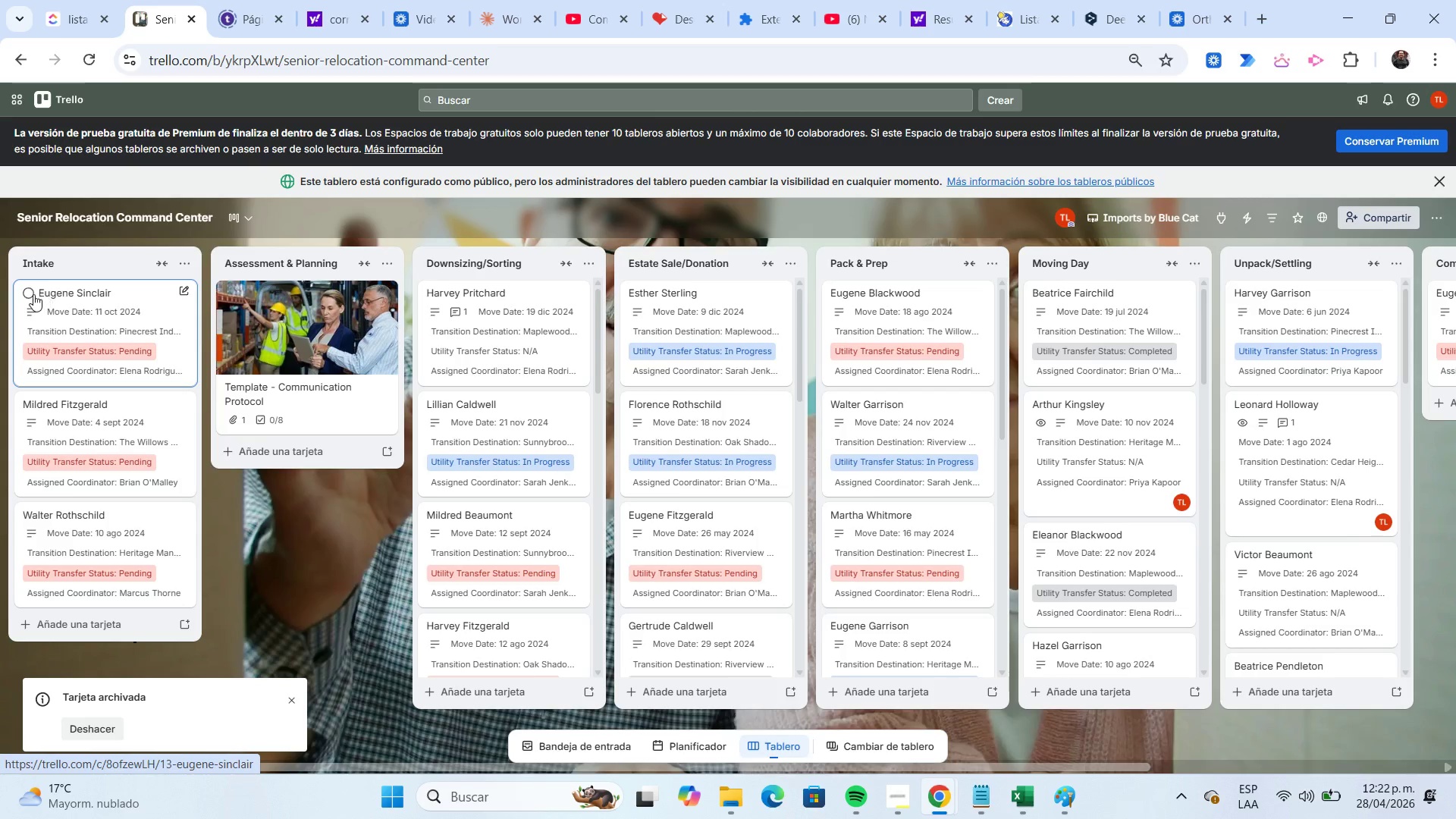 
left_click([28, 291])
 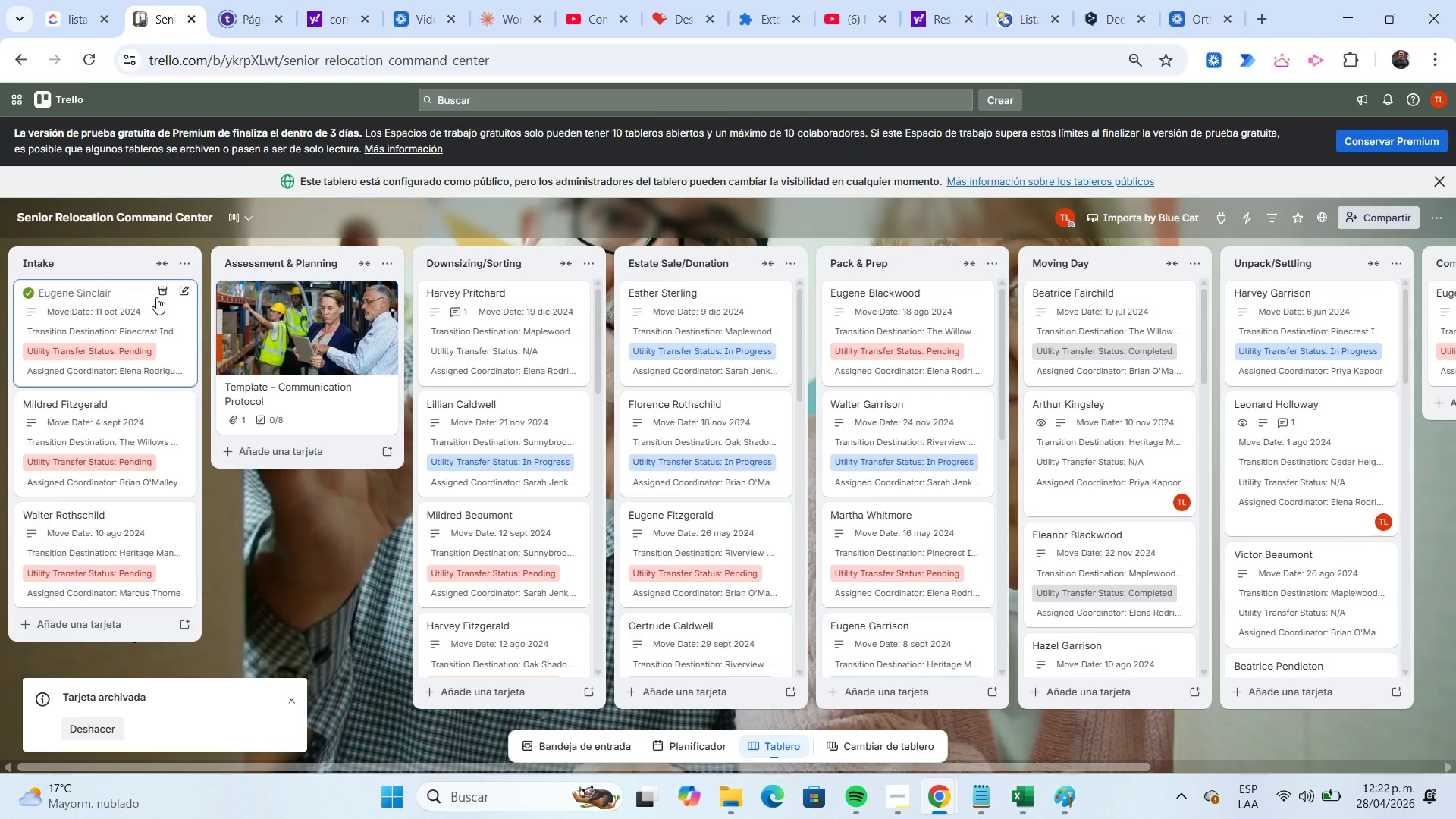 
left_click([155, 296])
 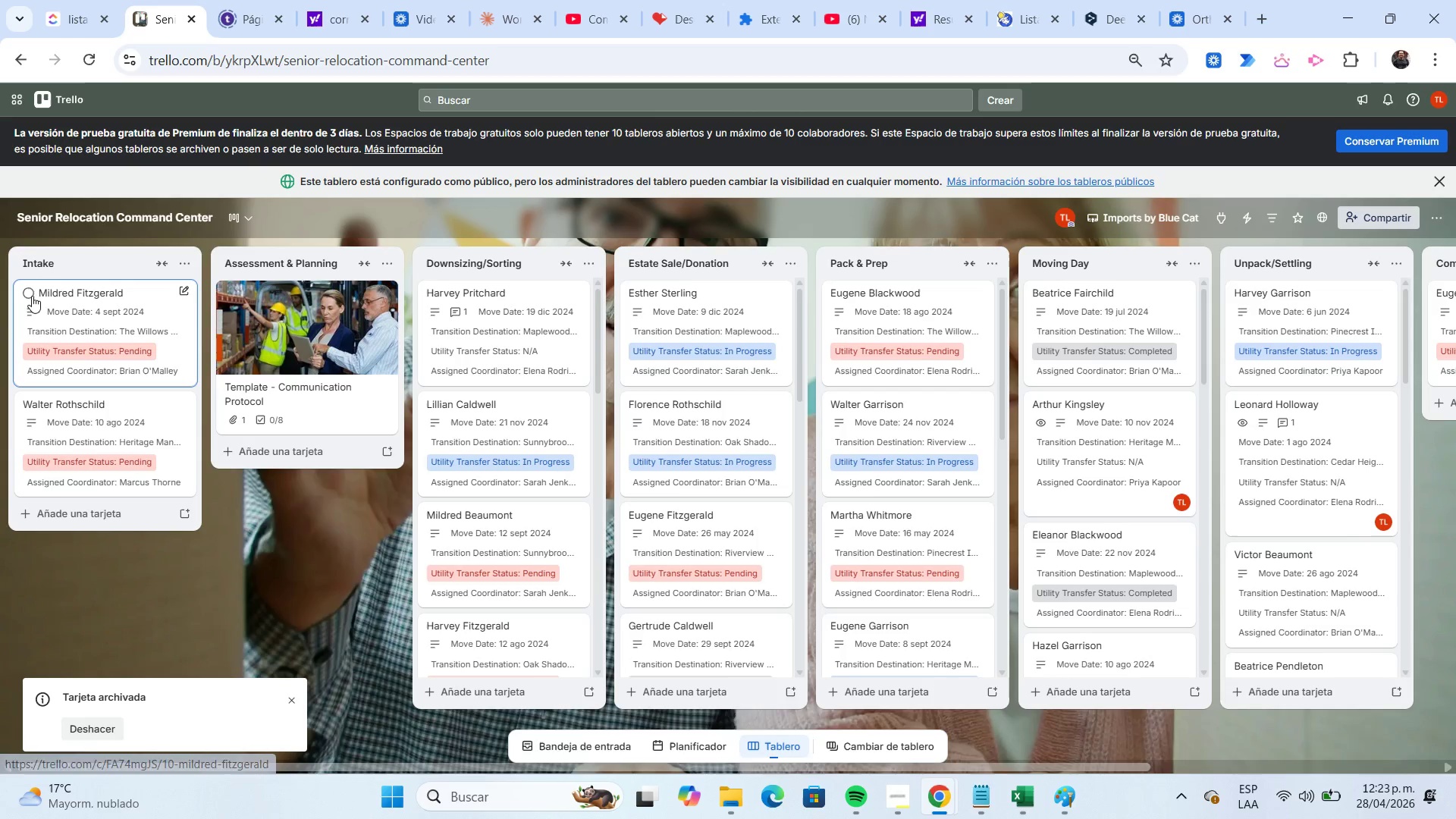 
left_click([29, 295])
 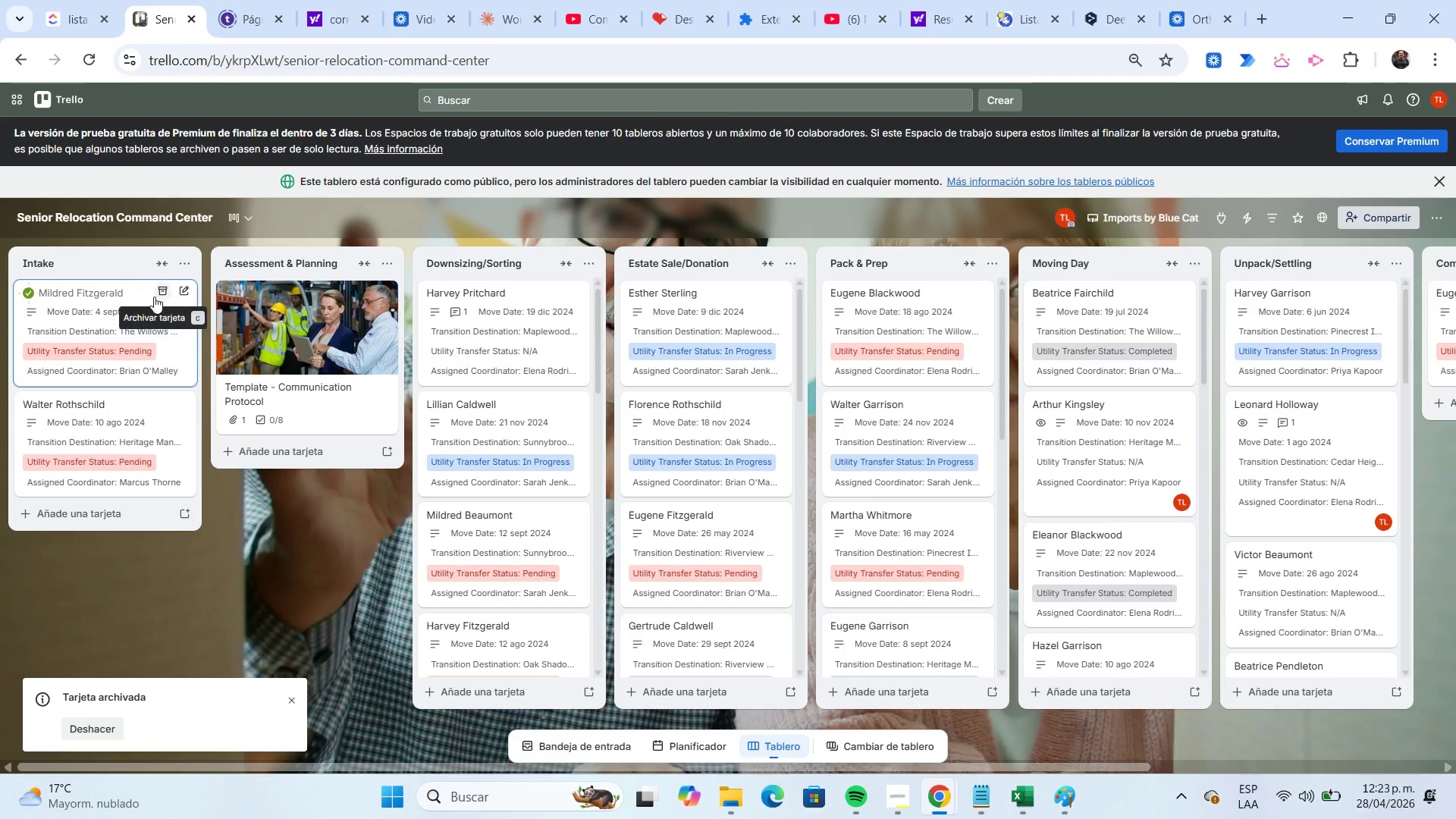 
left_click([154, 297])
 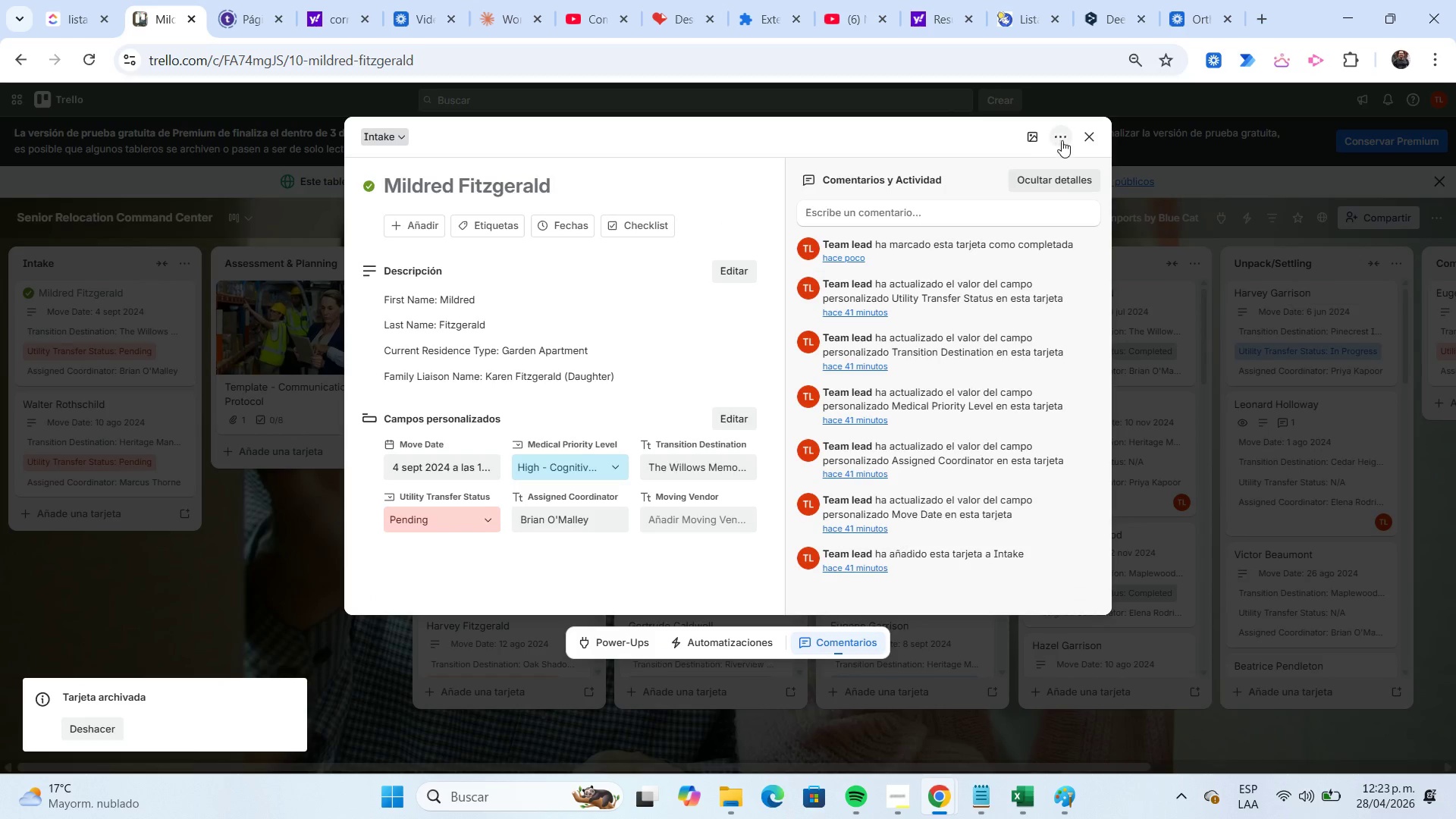 
left_click([1079, 143])
 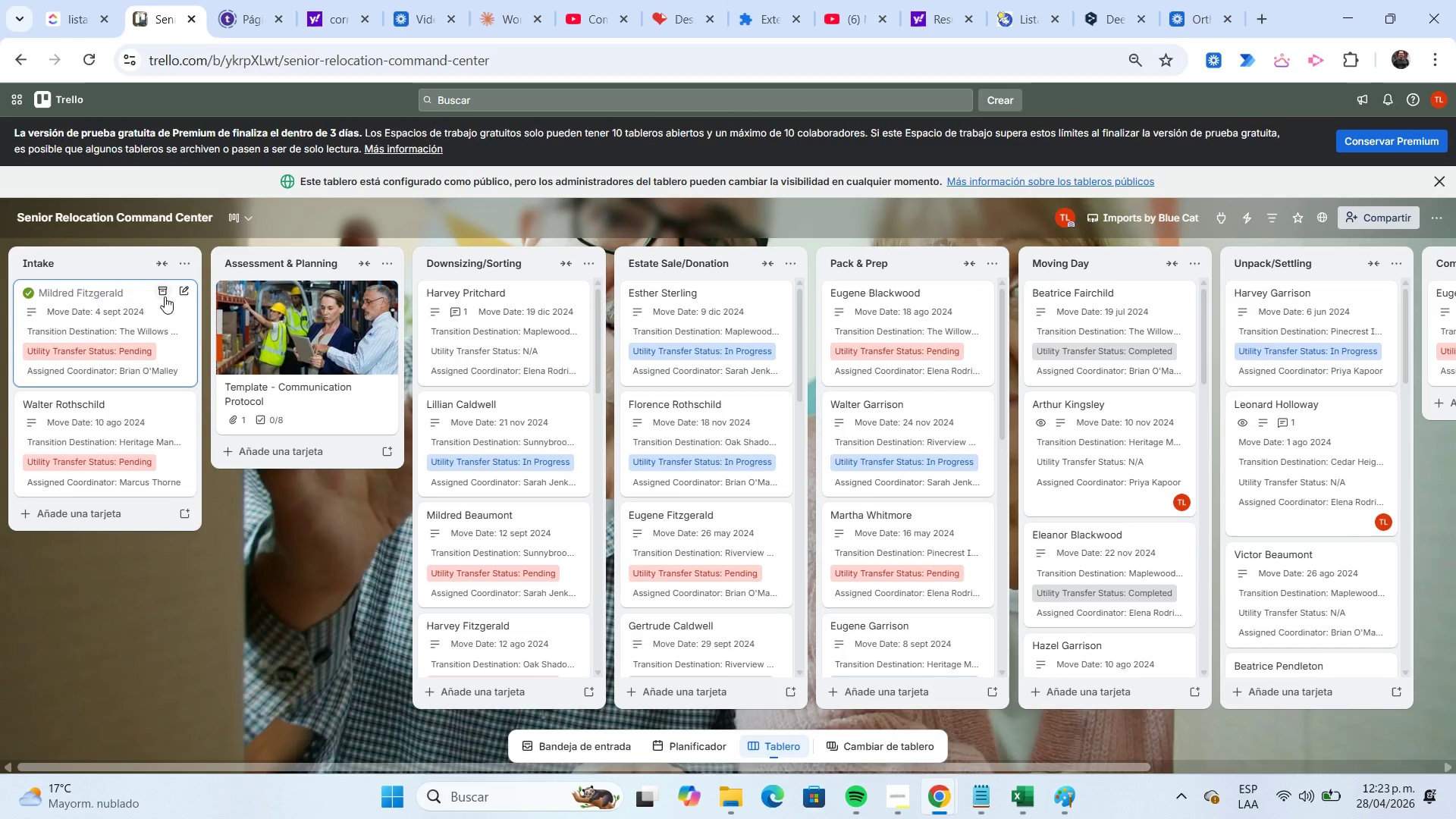 
left_click([163, 295])
 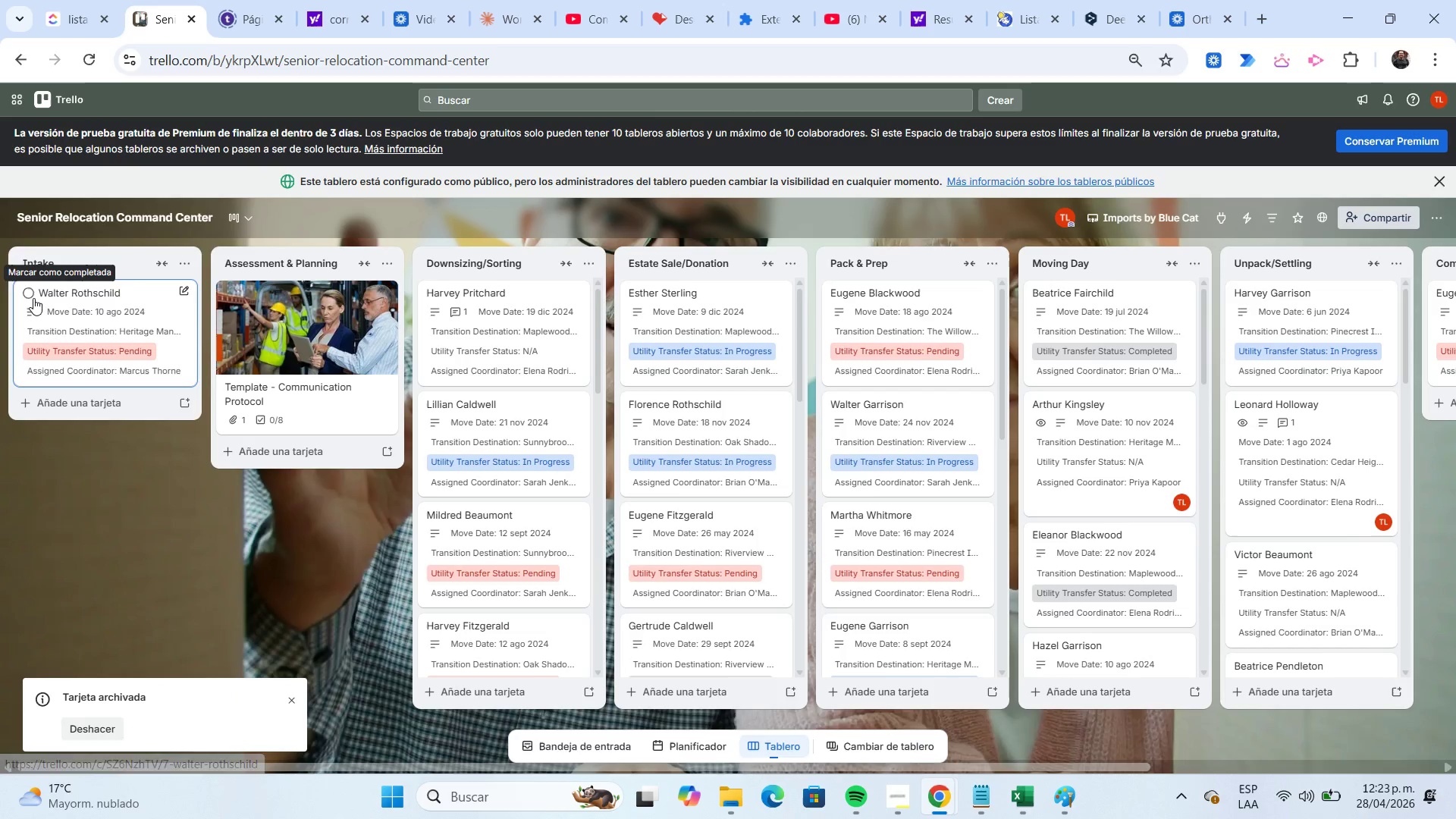 
left_click([29, 295])
 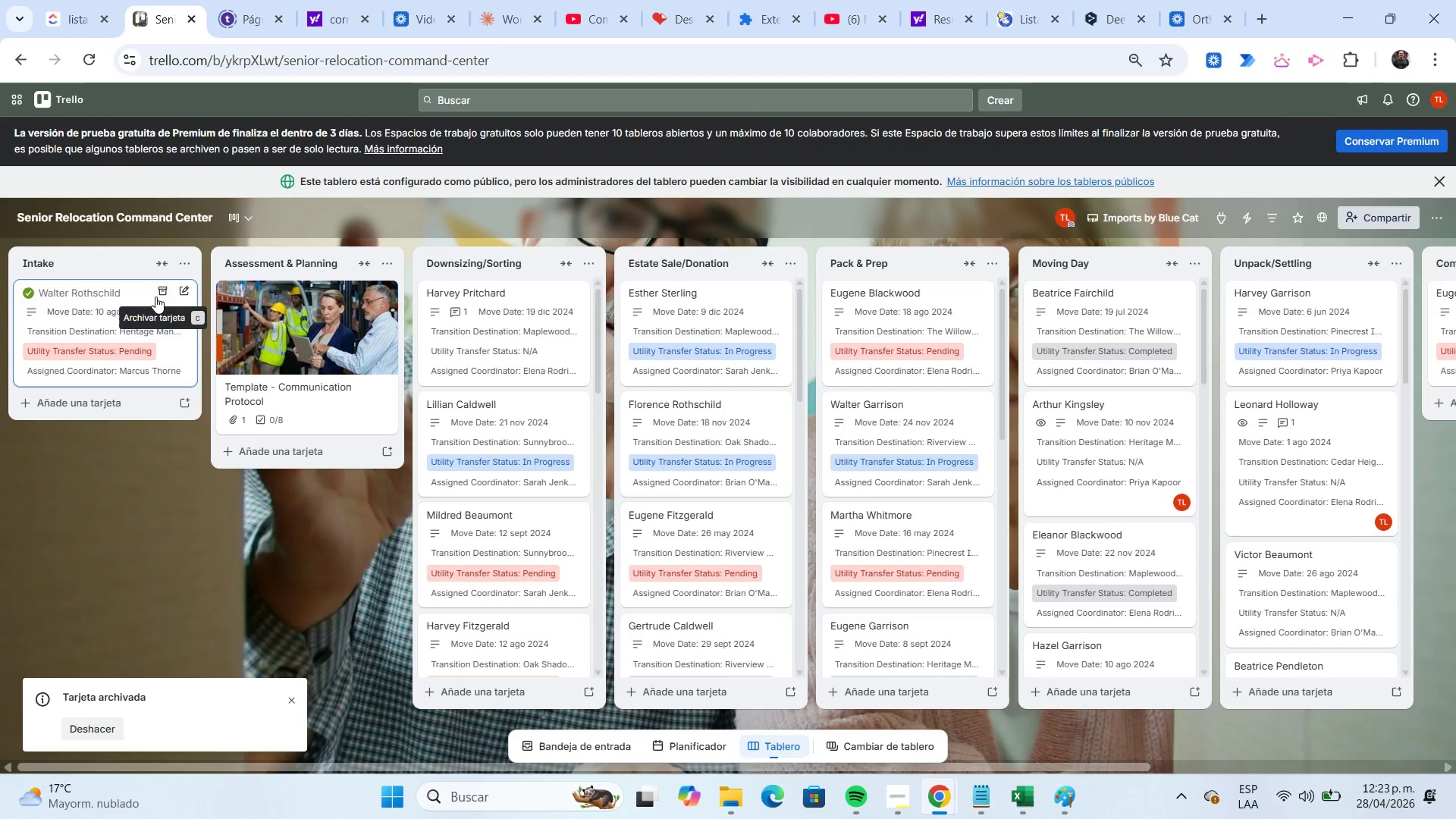 
left_click([158, 297])
 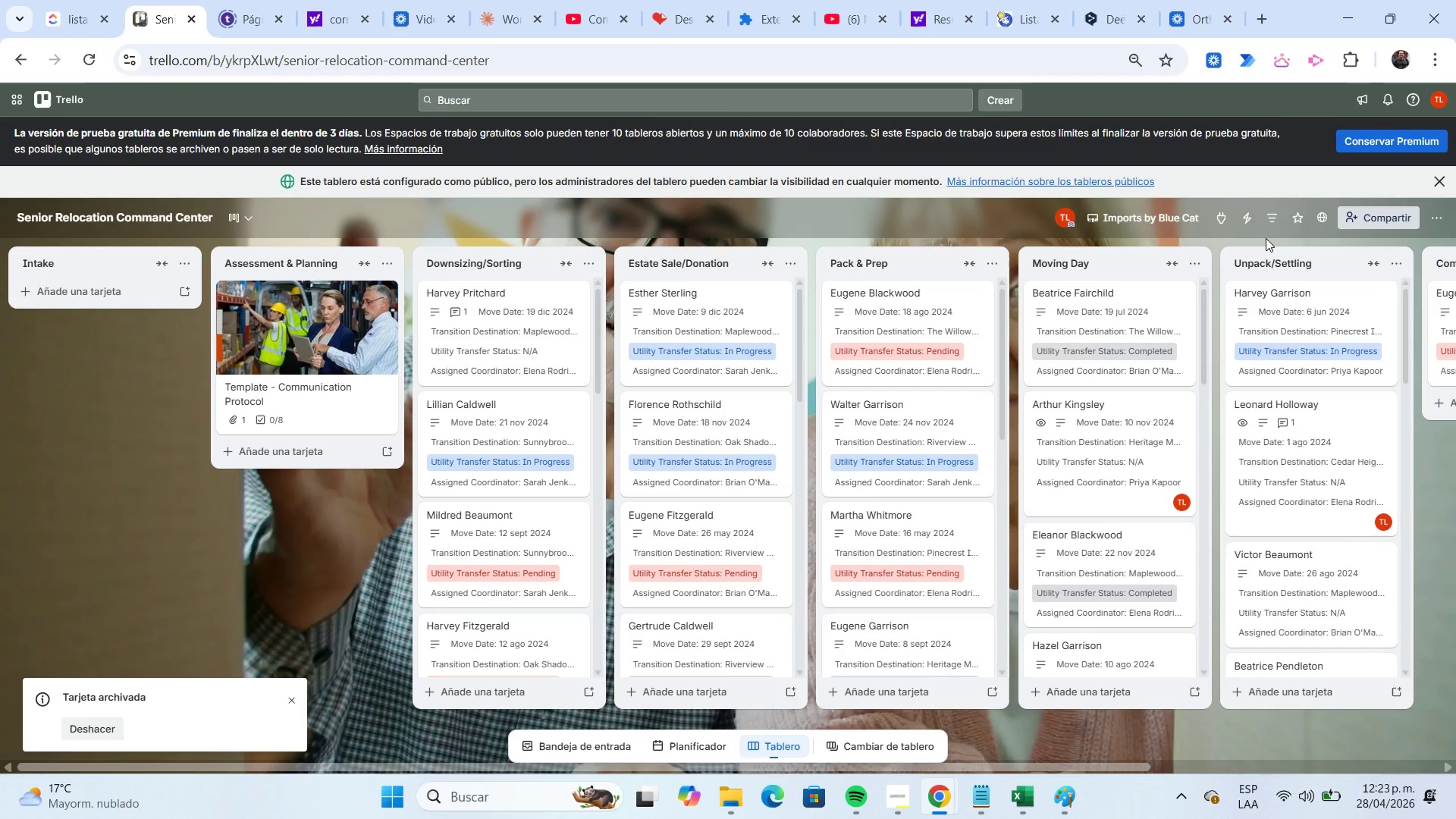 
left_click([1254, 223])
 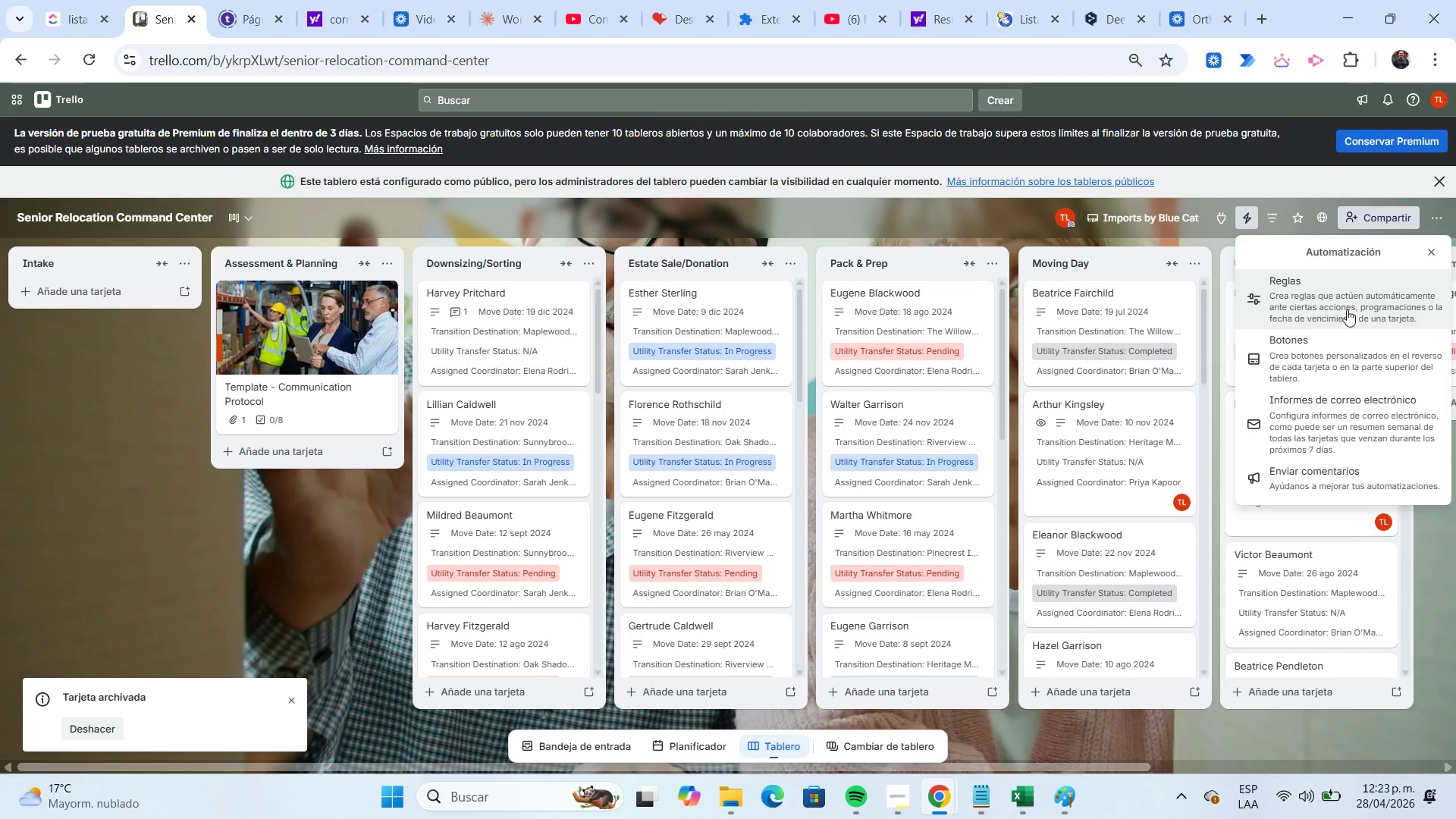 
left_click([1342, 298])
 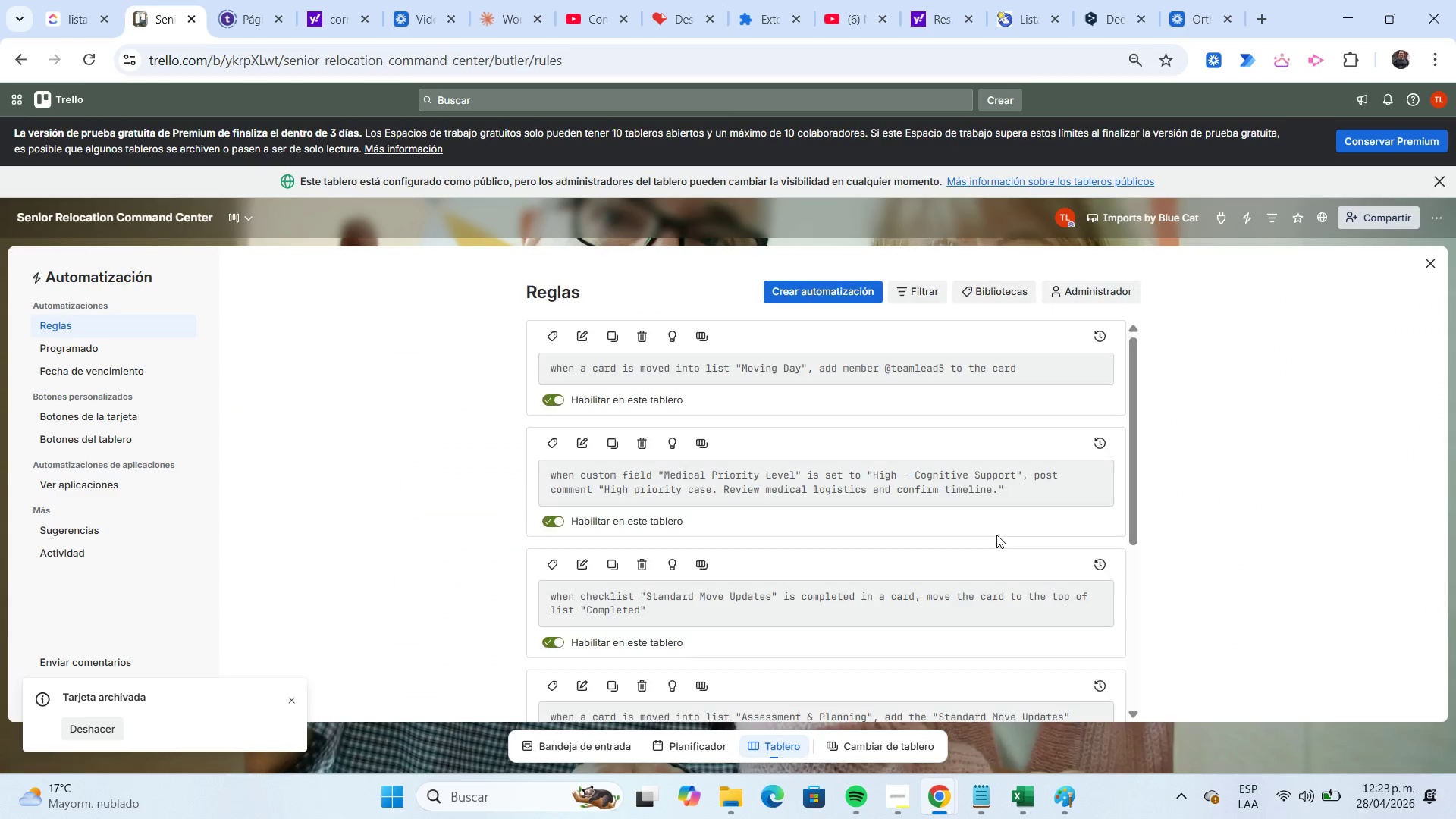 
scroll: coordinate [971, 528], scroll_direction: down, amount: 4.0
 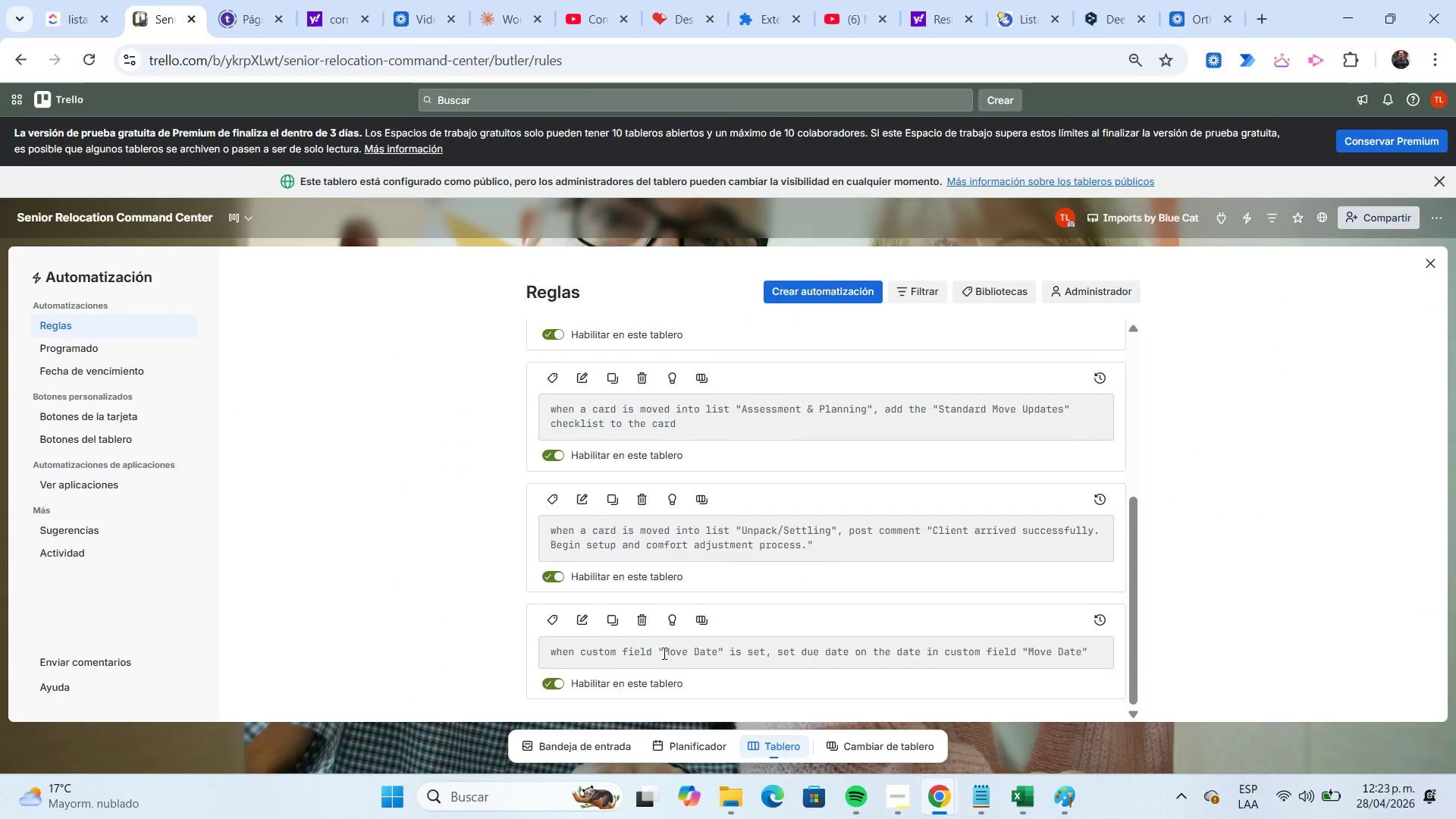 
left_click([643, 617])
 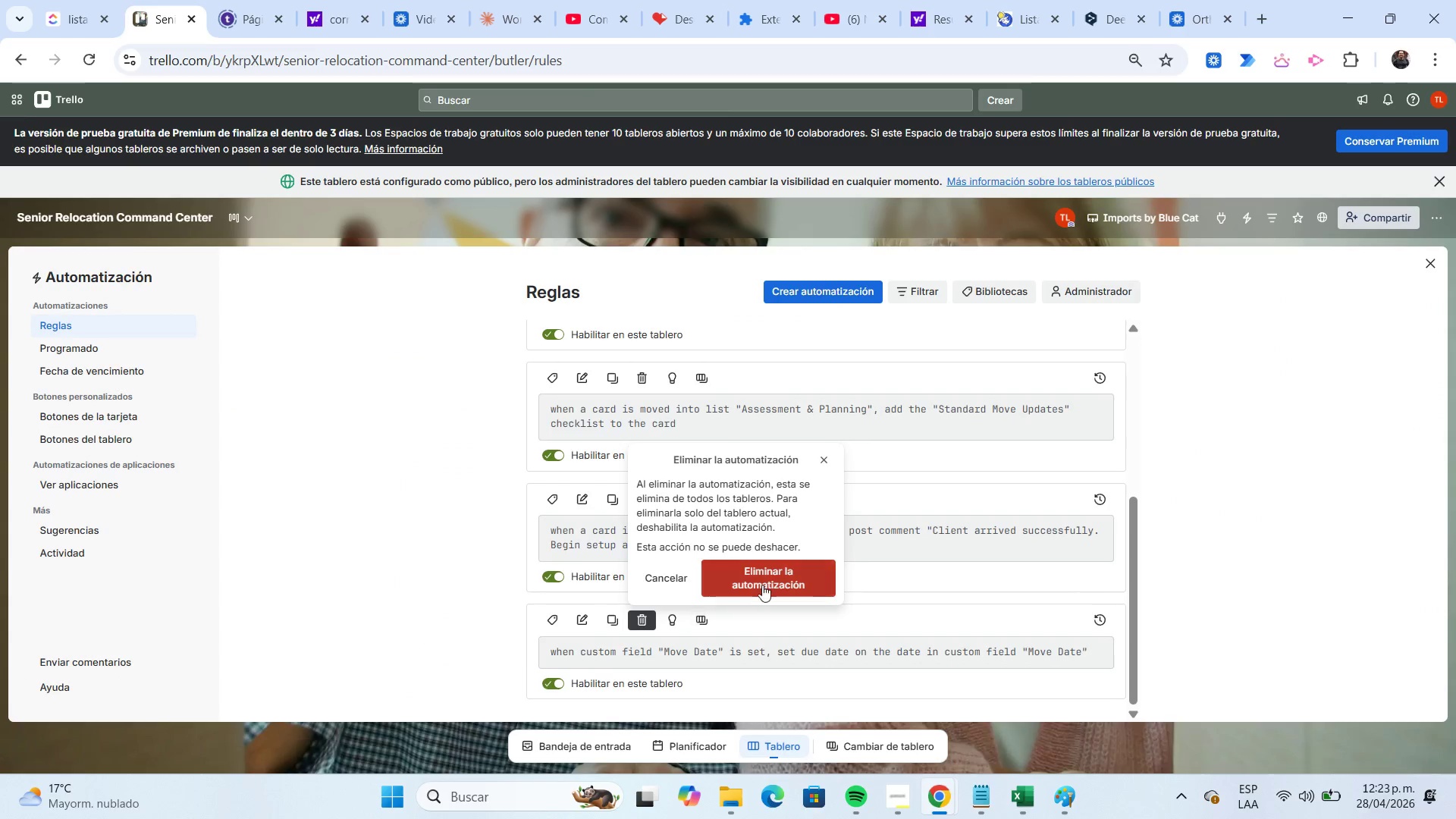 
left_click([762, 585])
 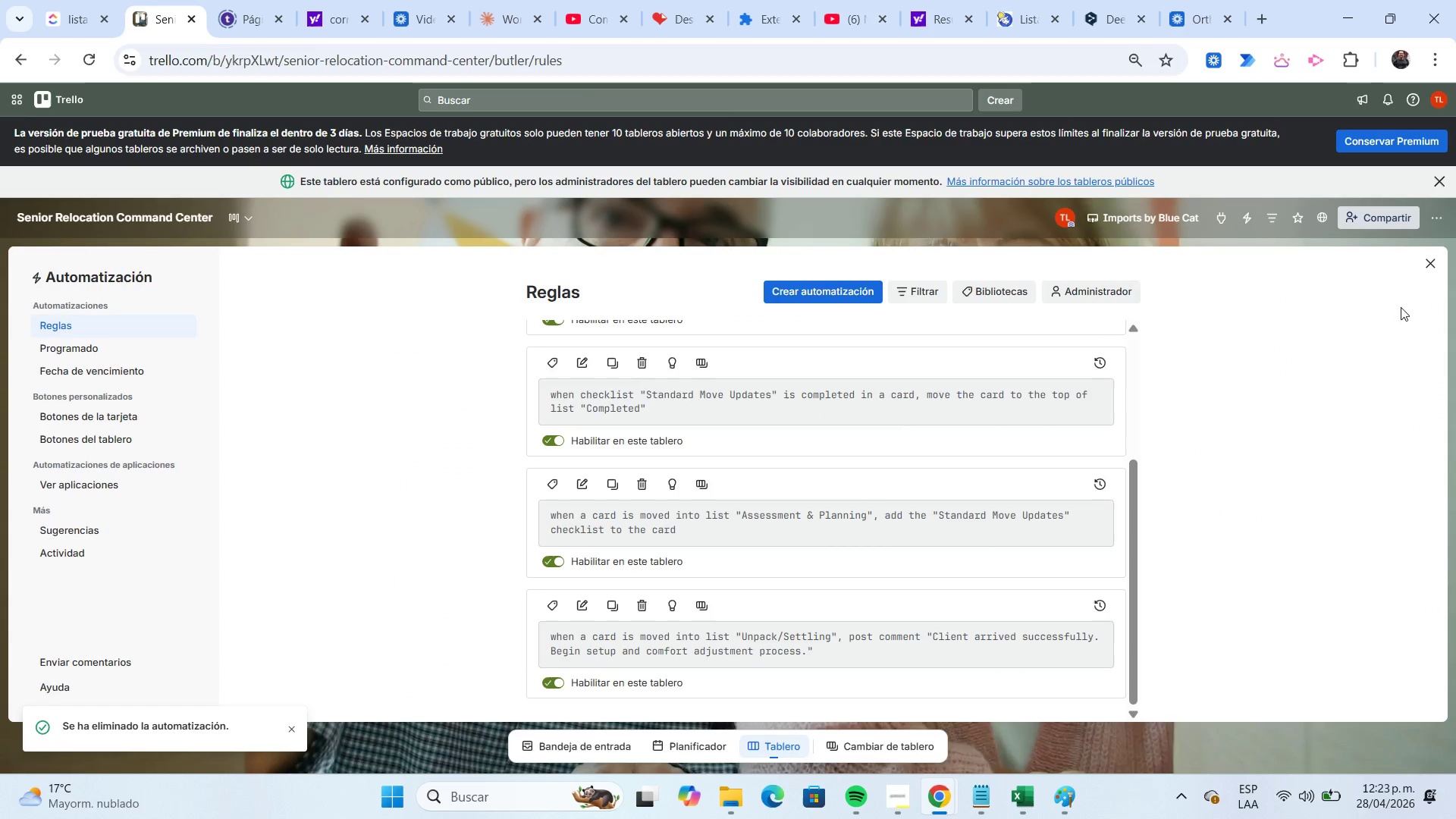 
left_click([1440, 271])
 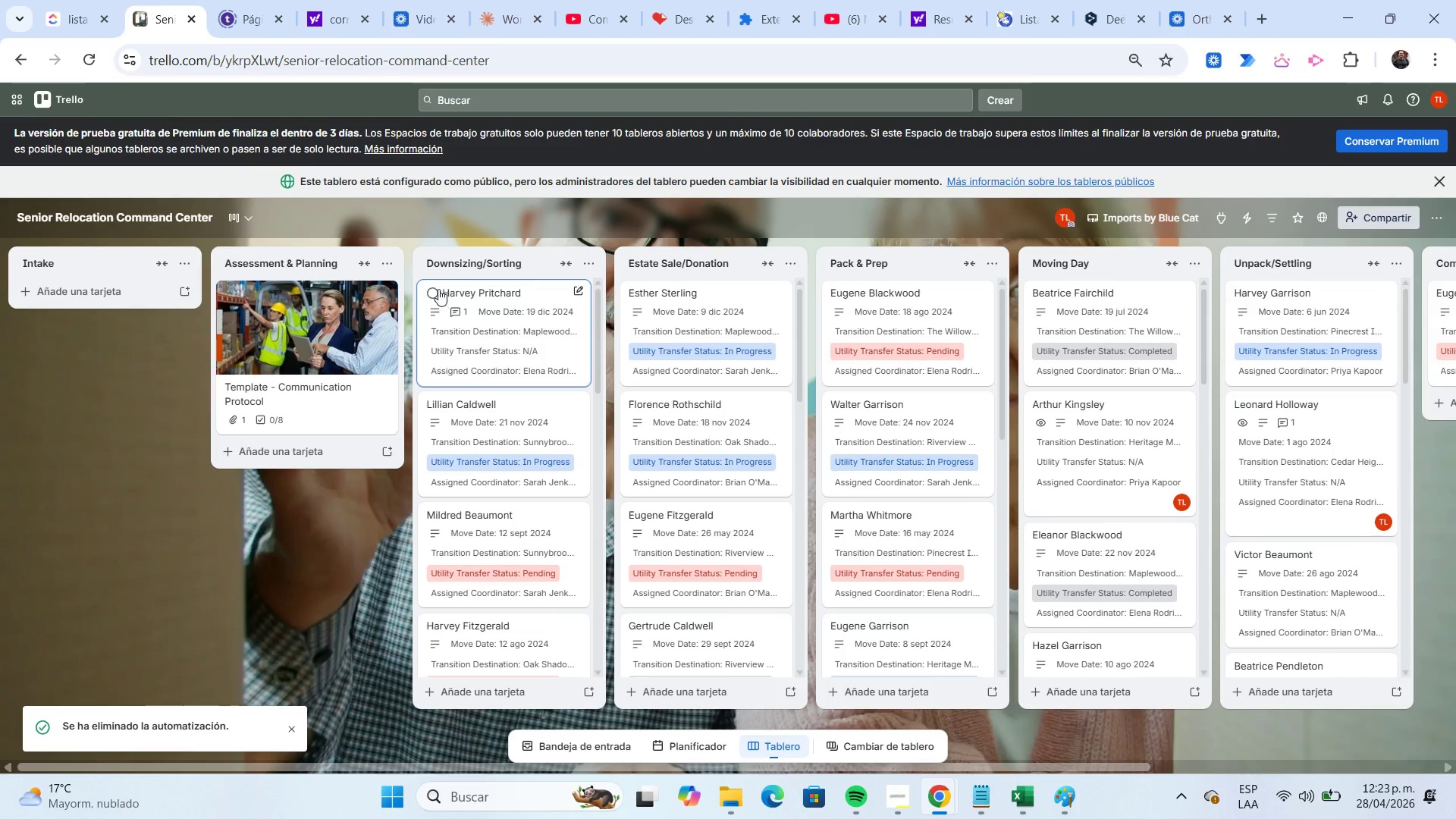 
left_click([436, 293])
 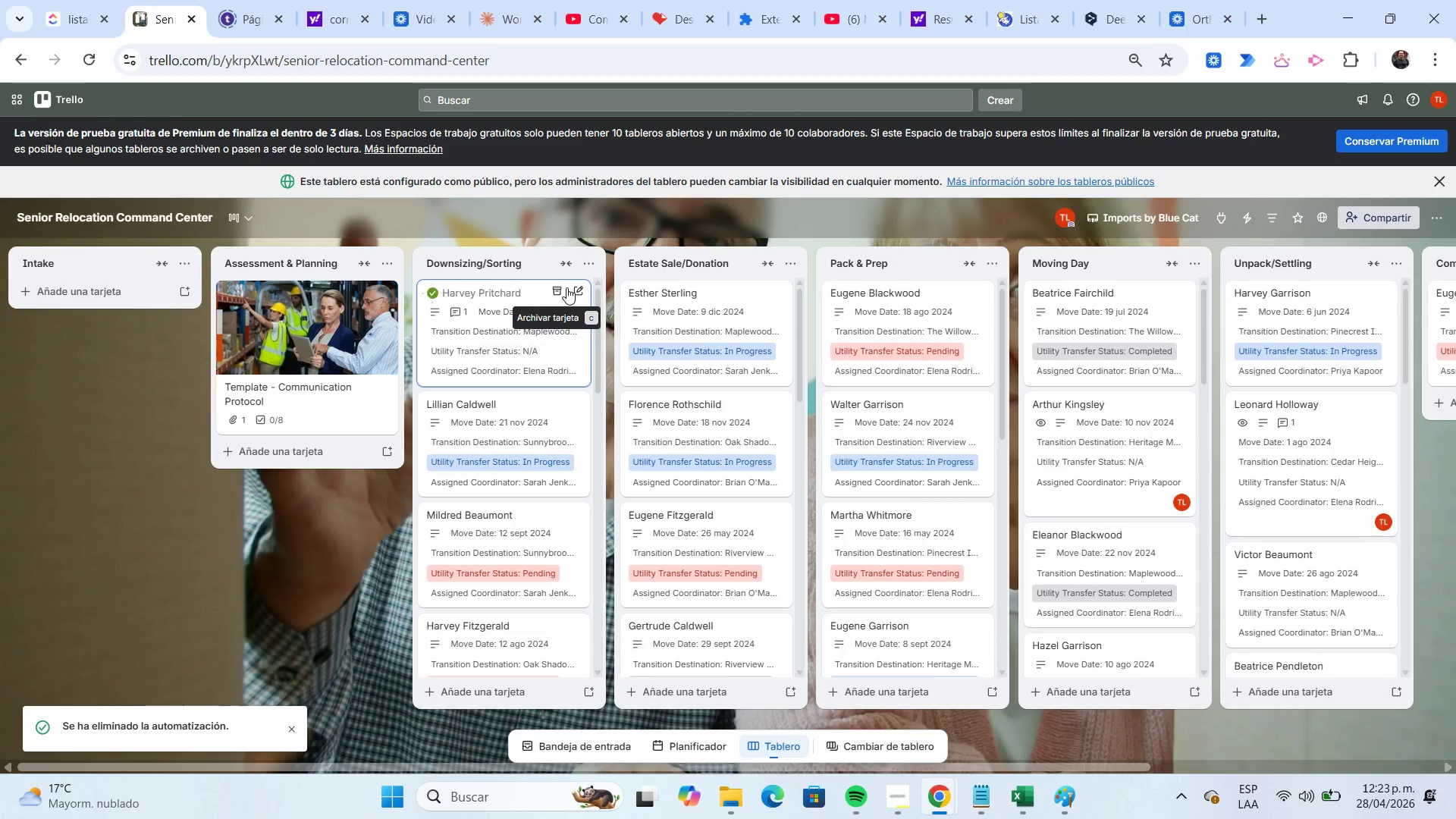 
left_click([560, 287])
 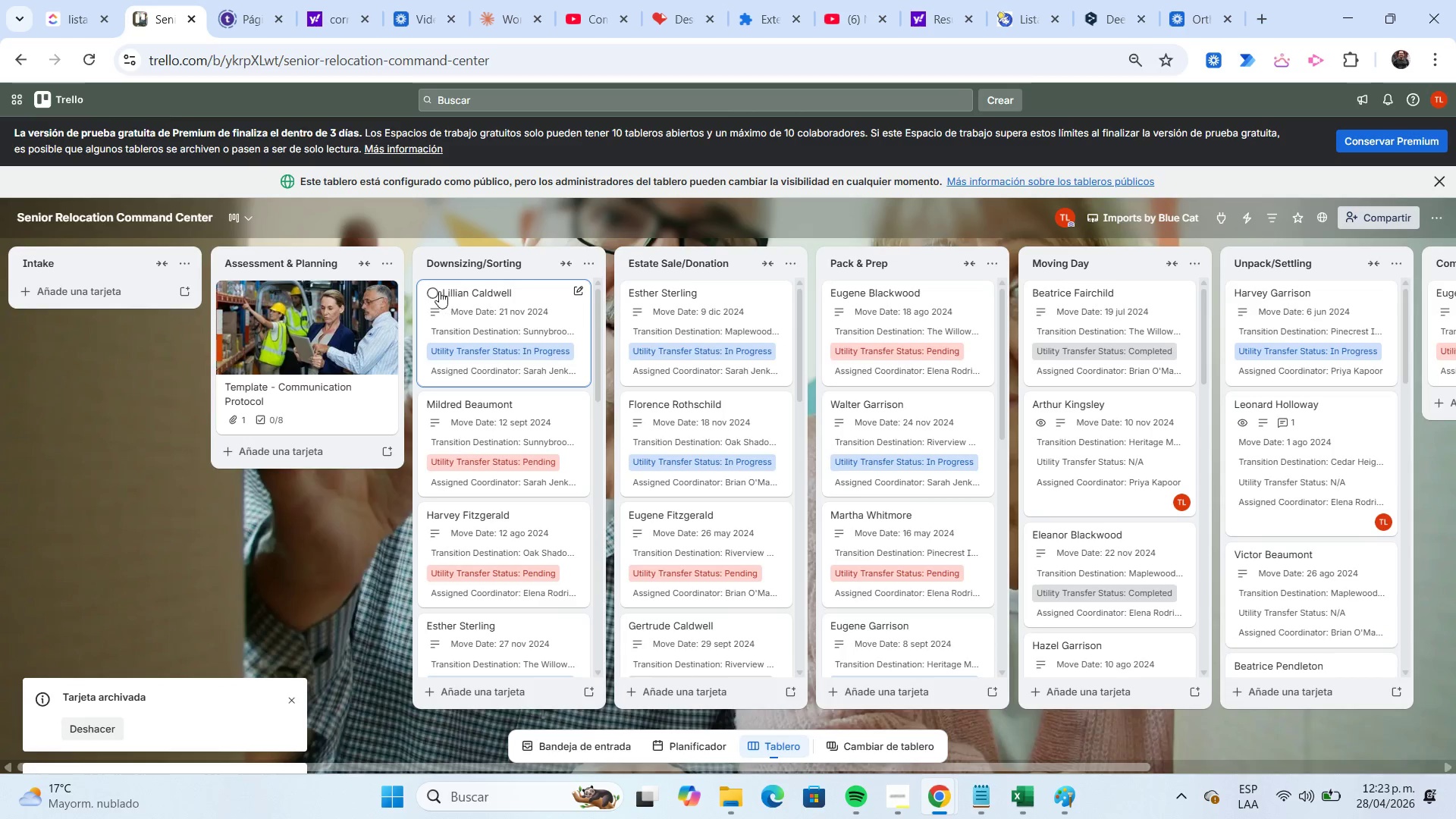 
left_click([435, 290])
 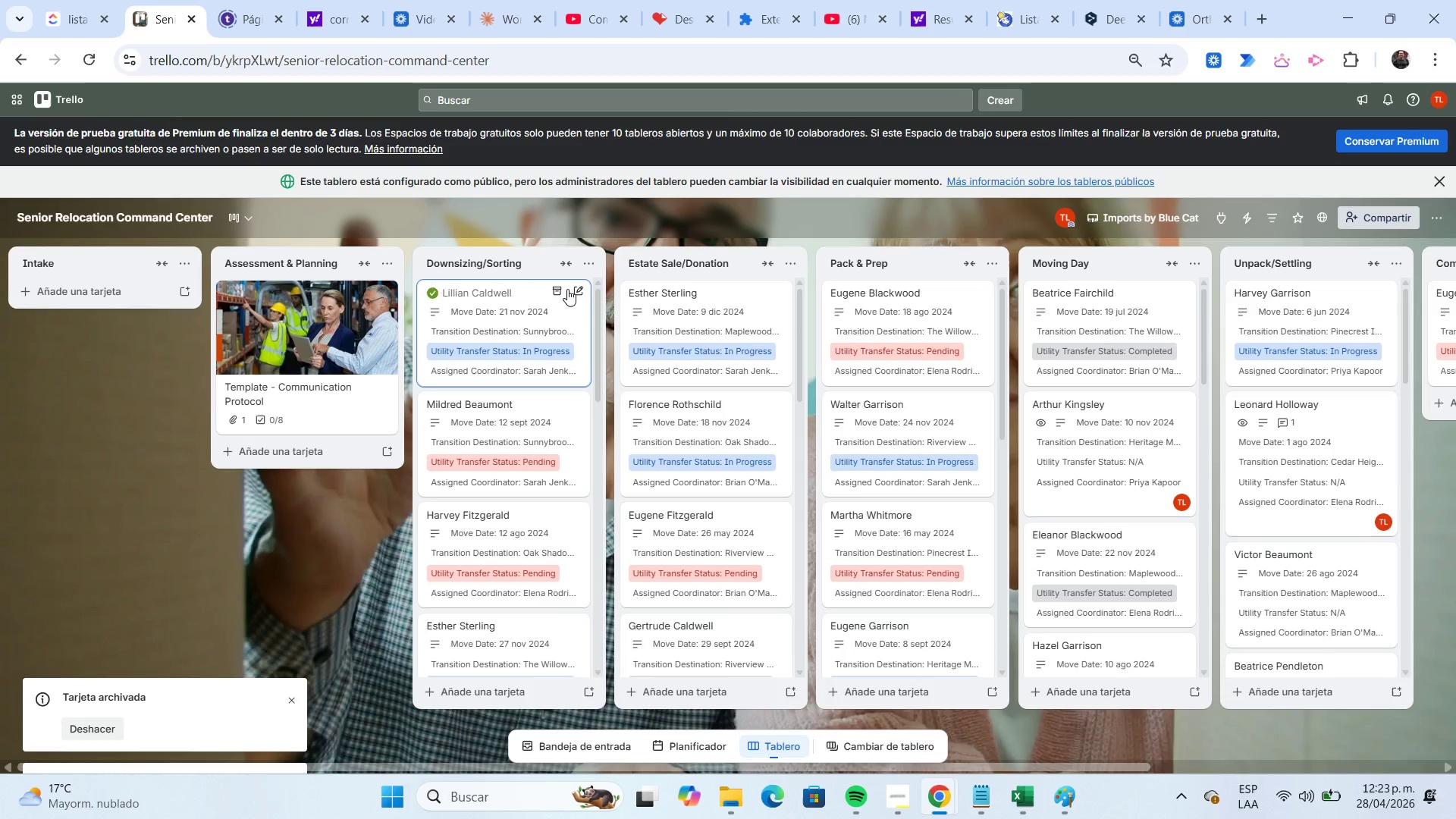 
left_click([555, 291])
 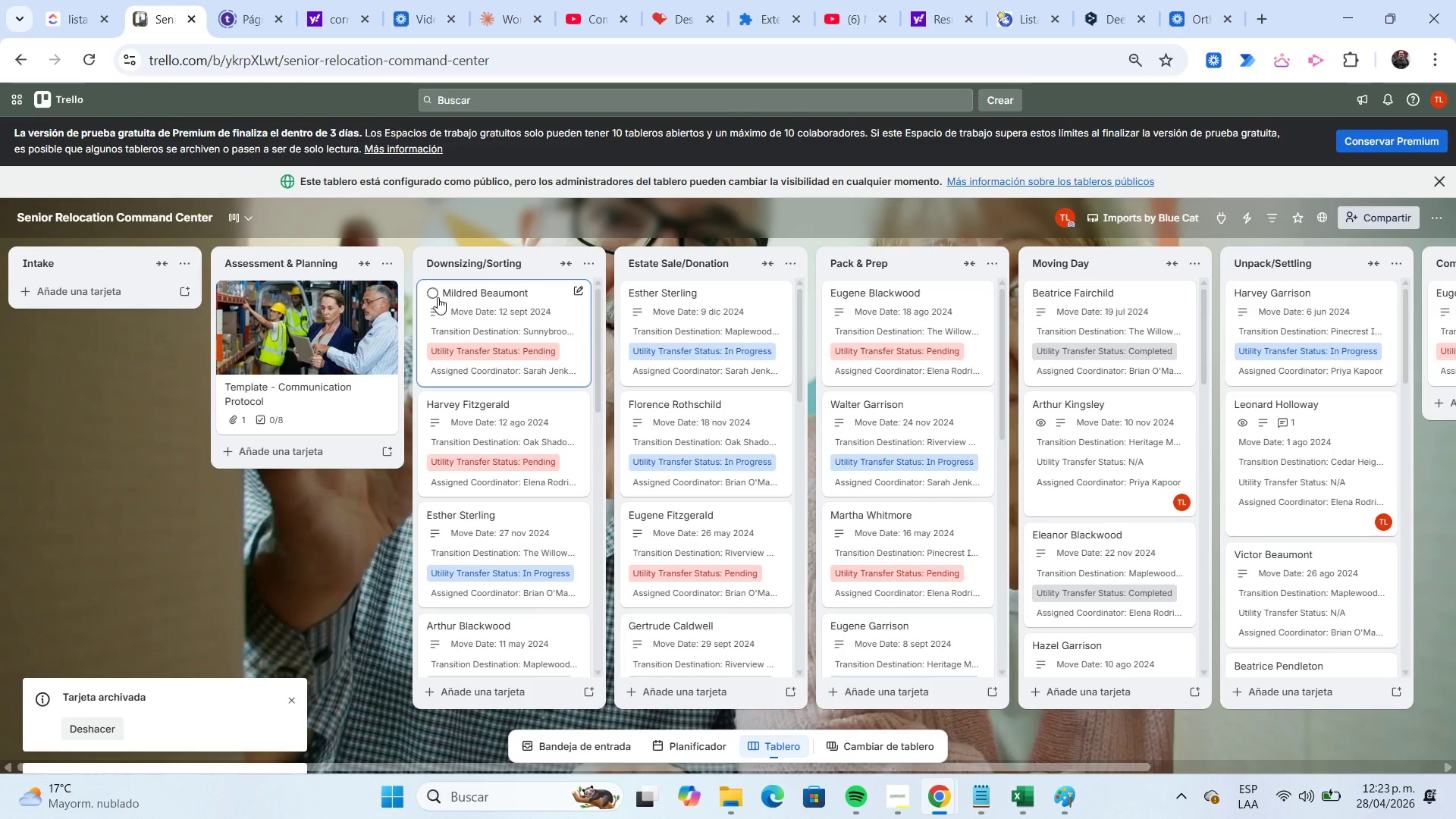 
left_click([433, 294])
 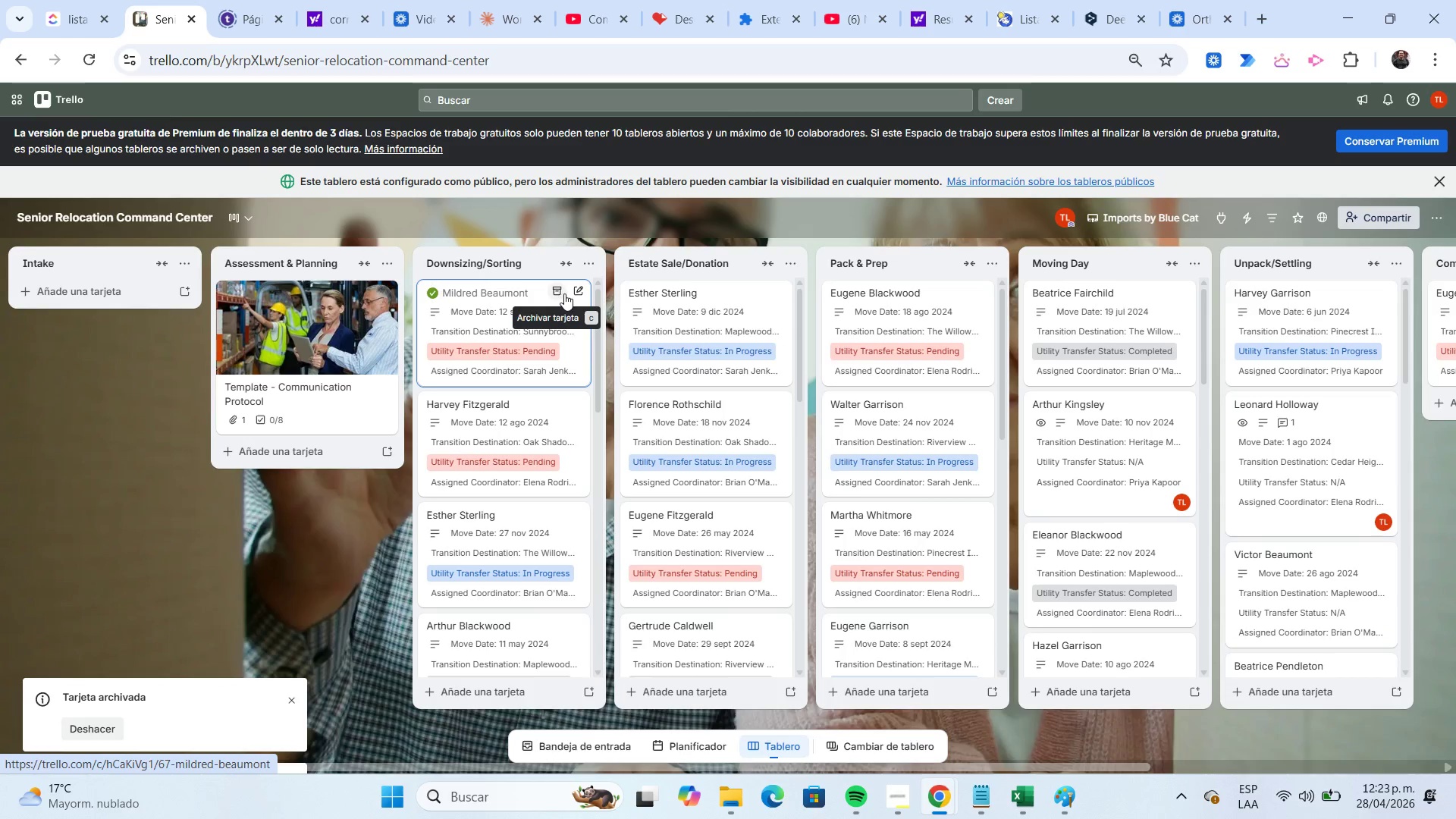 
left_click([555, 295])
 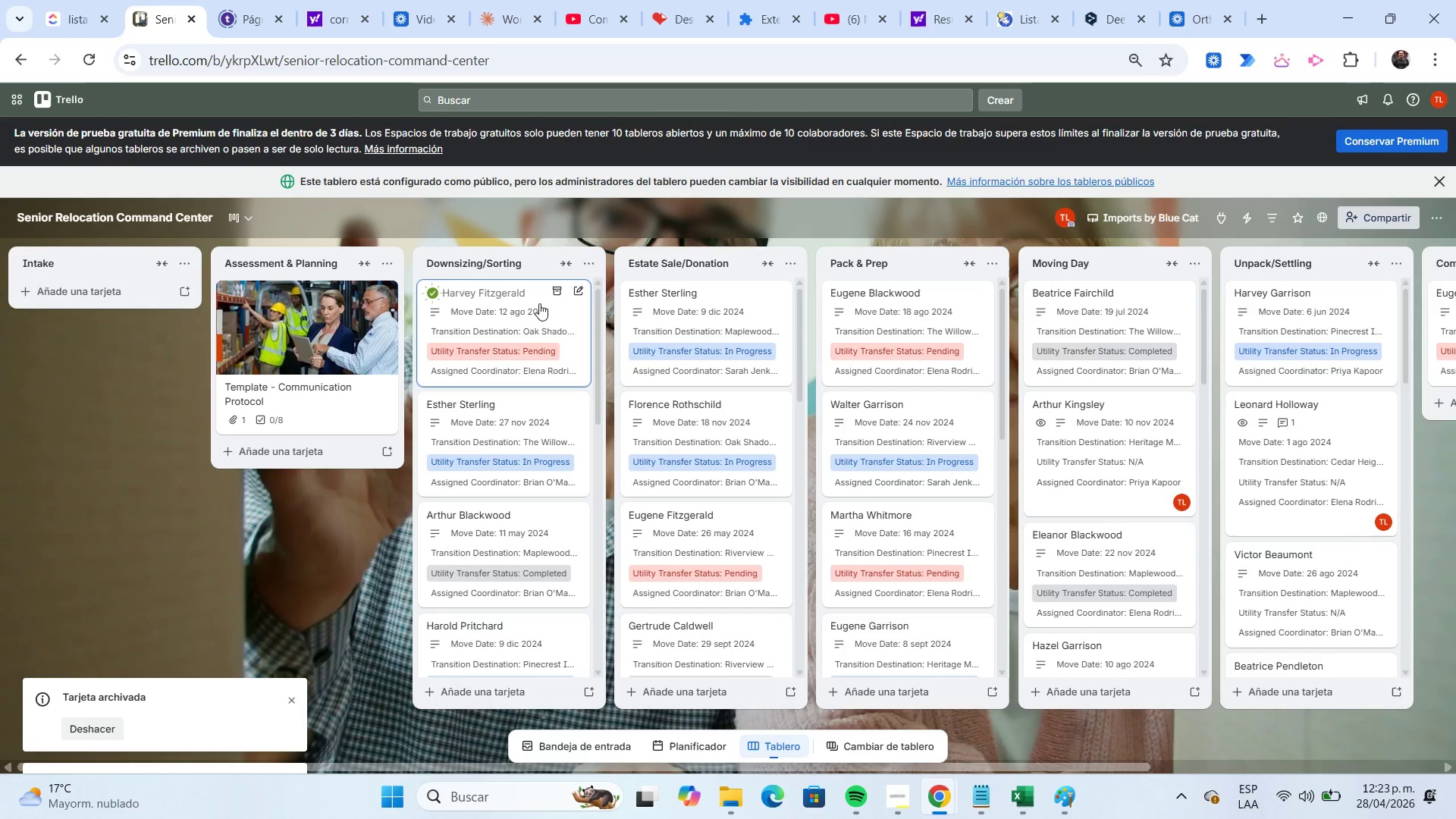 
left_click([557, 293])
 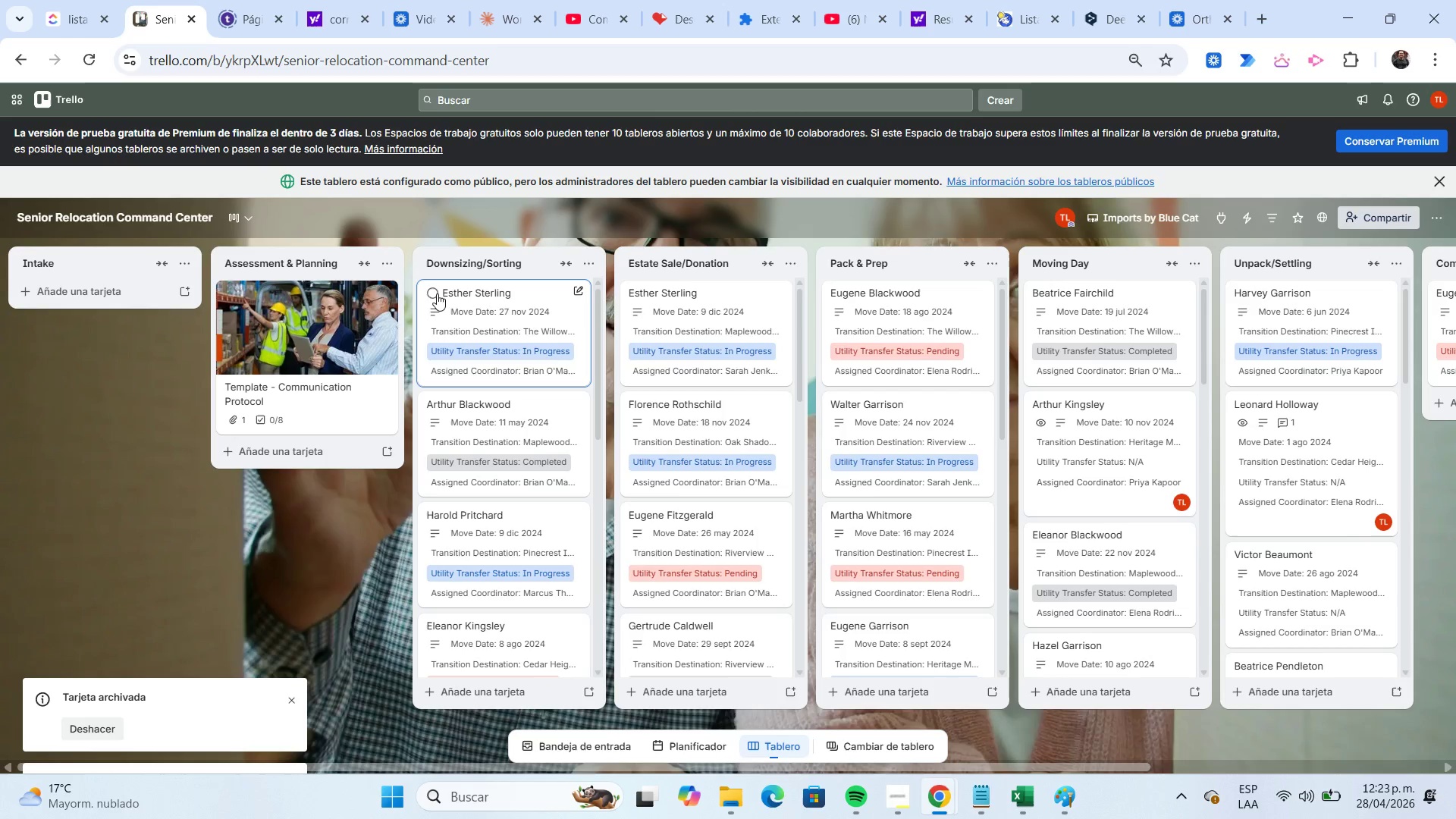 
left_click([432, 290])
 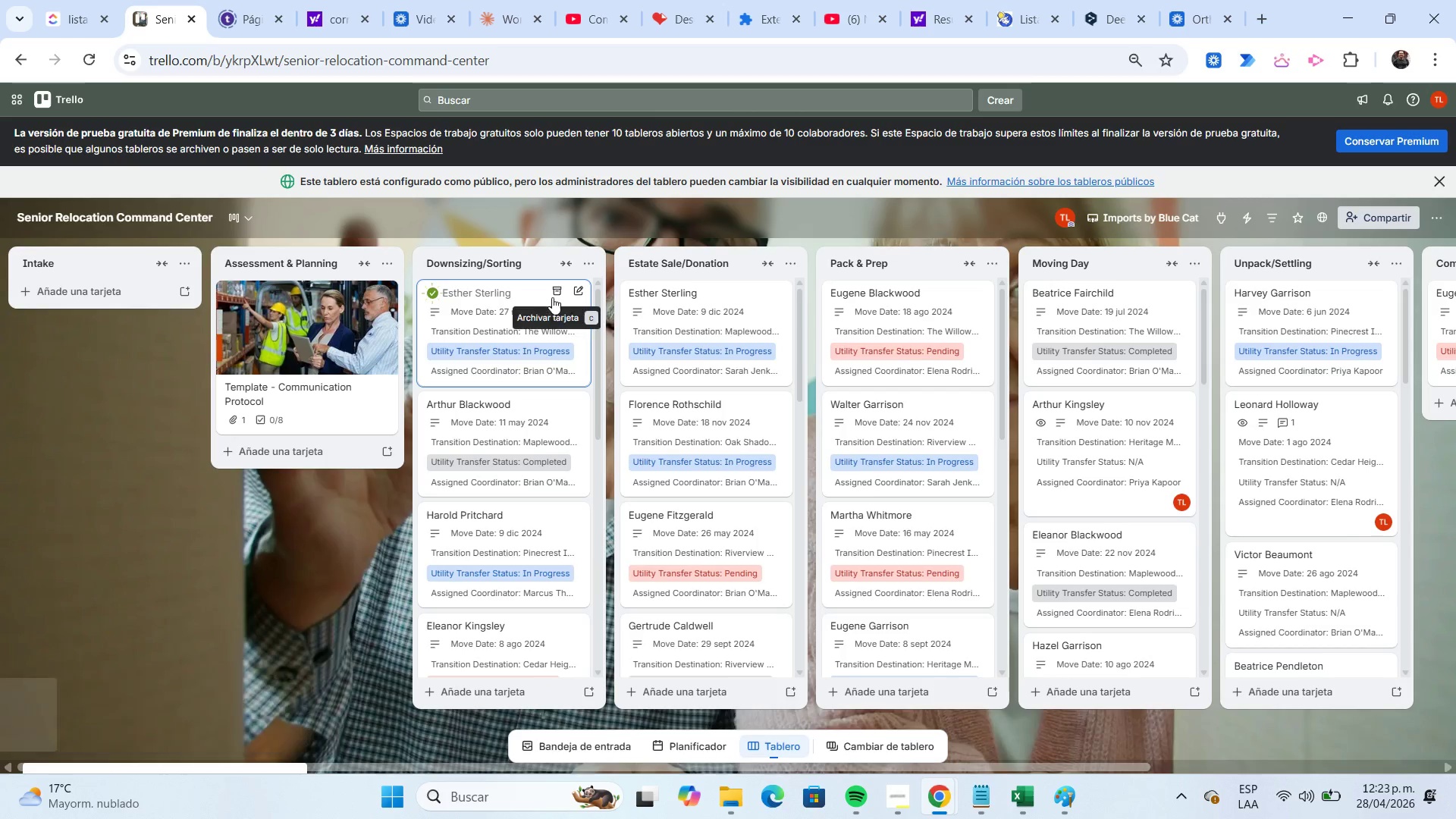 
left_click([553, 297])
 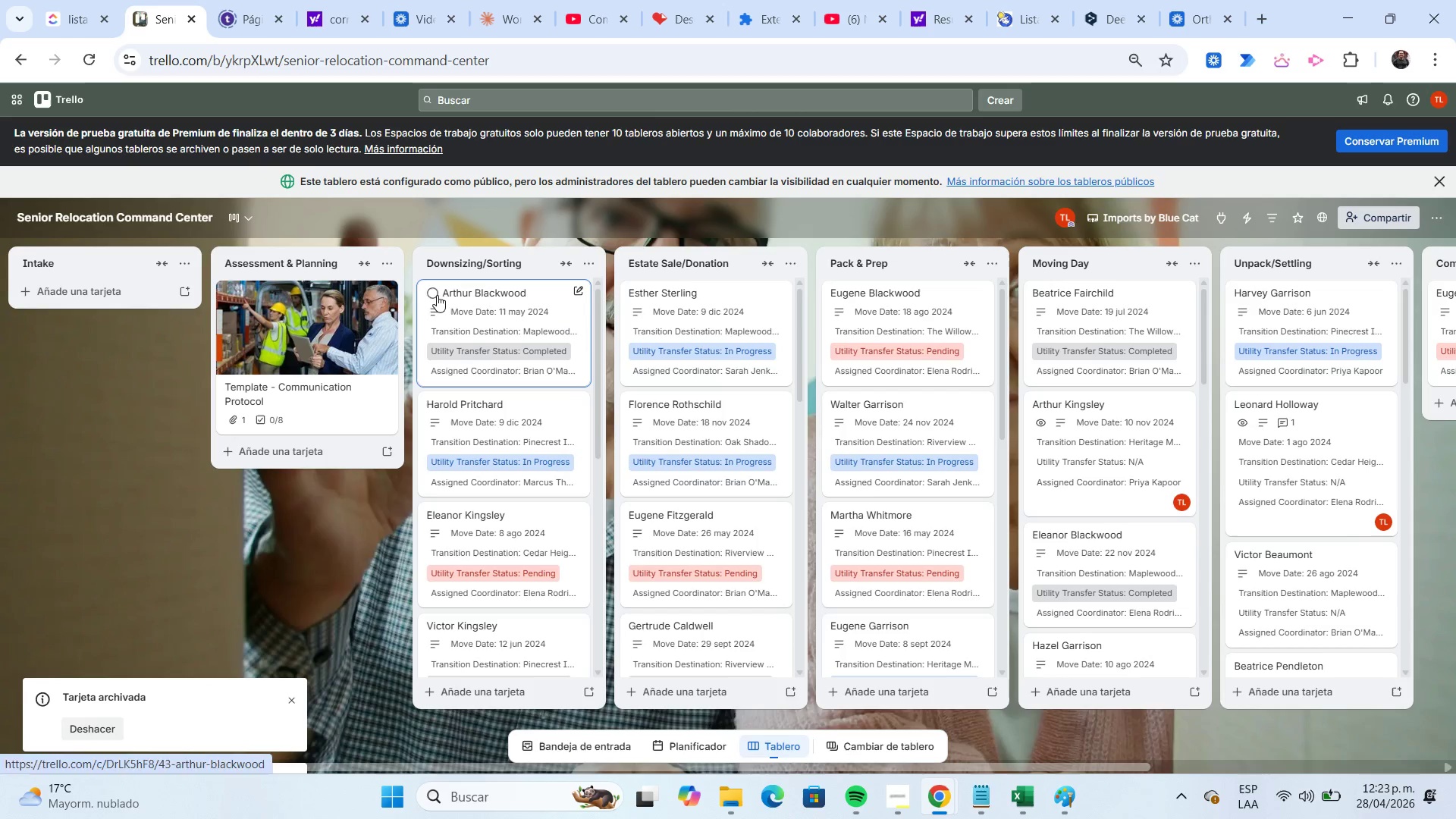 
left_click([433, 293])
 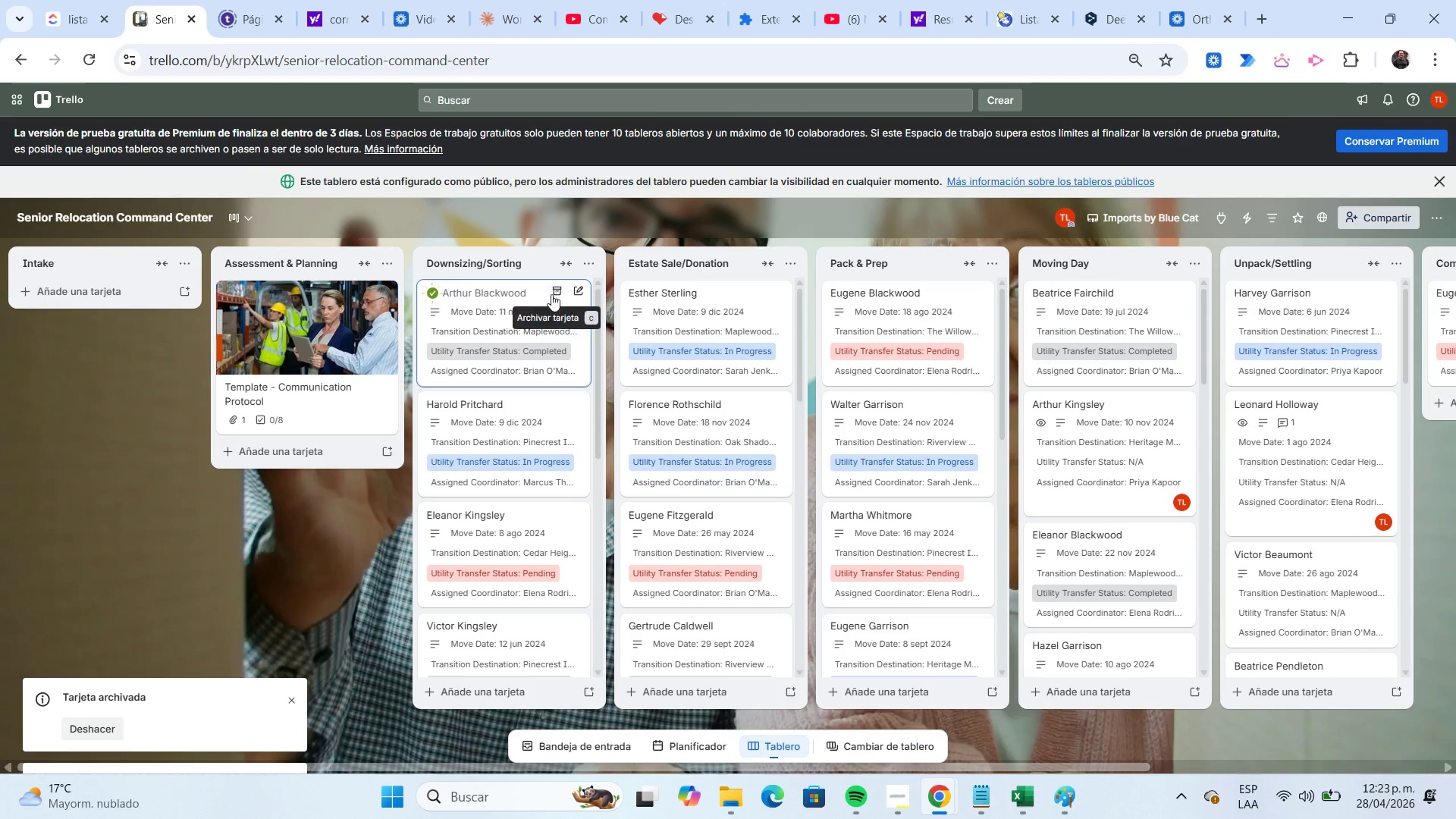 
left_click([556, 293])
 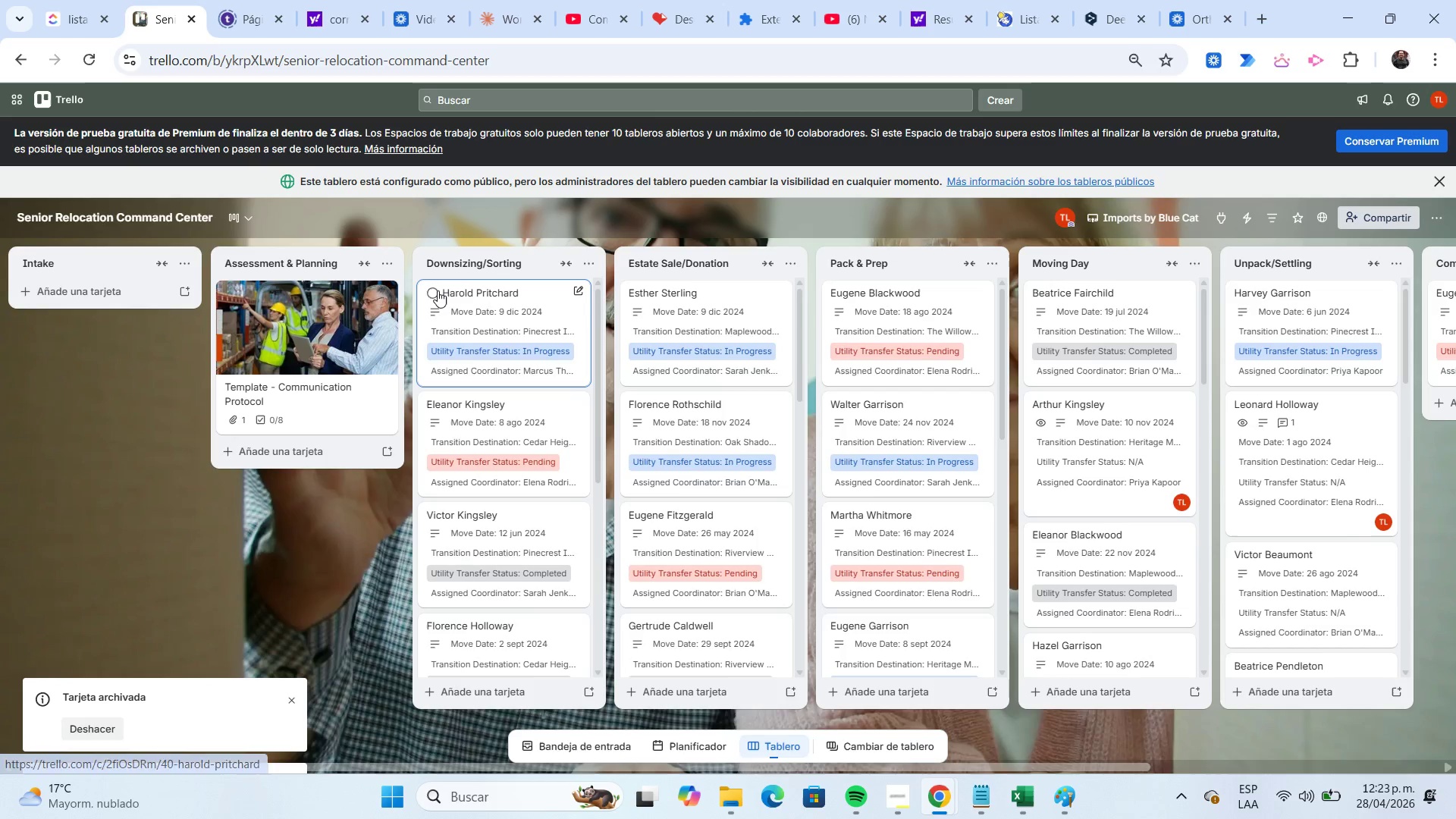 
left_click([435, 290])
 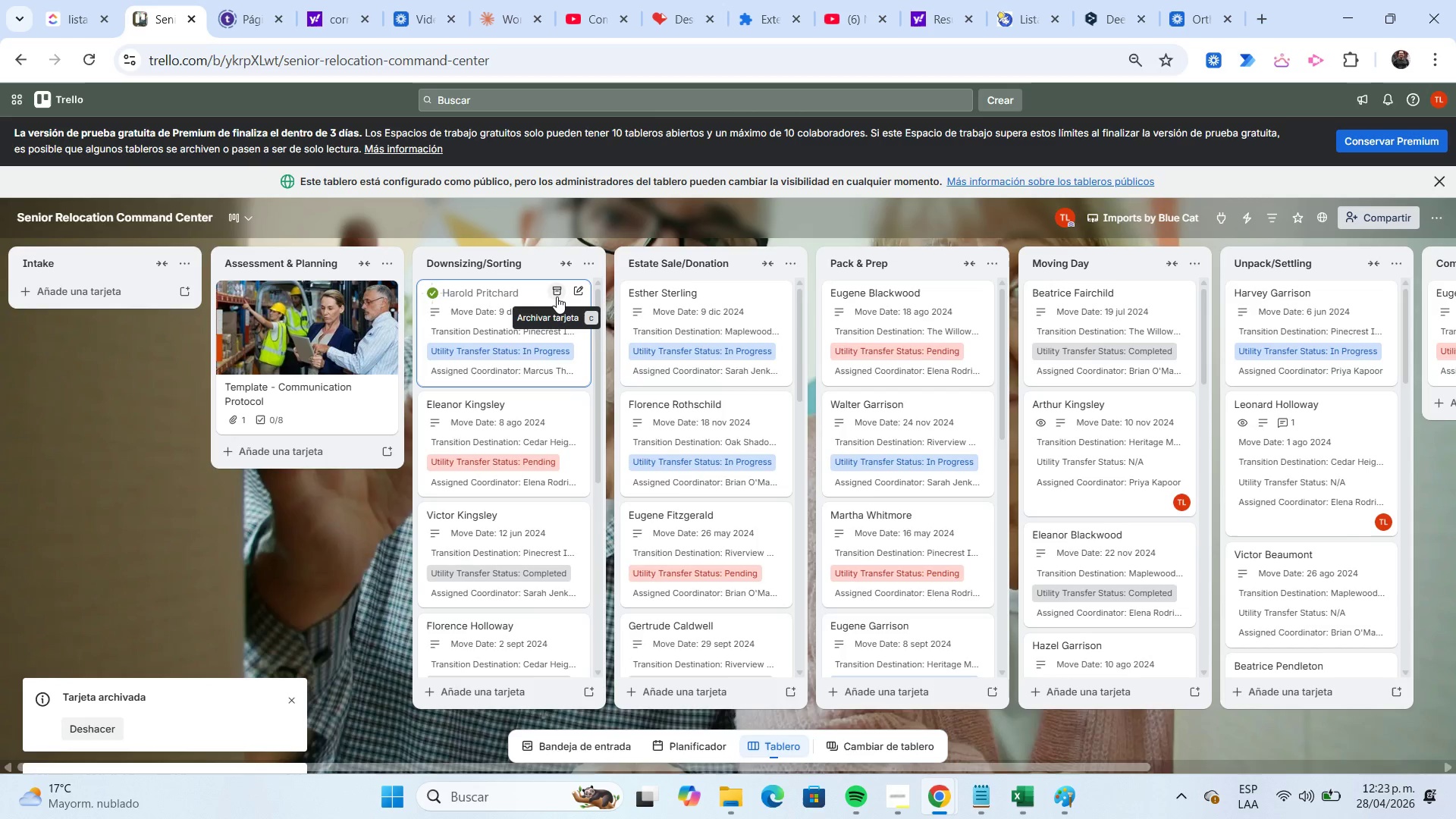 
left_click([556, 296])
 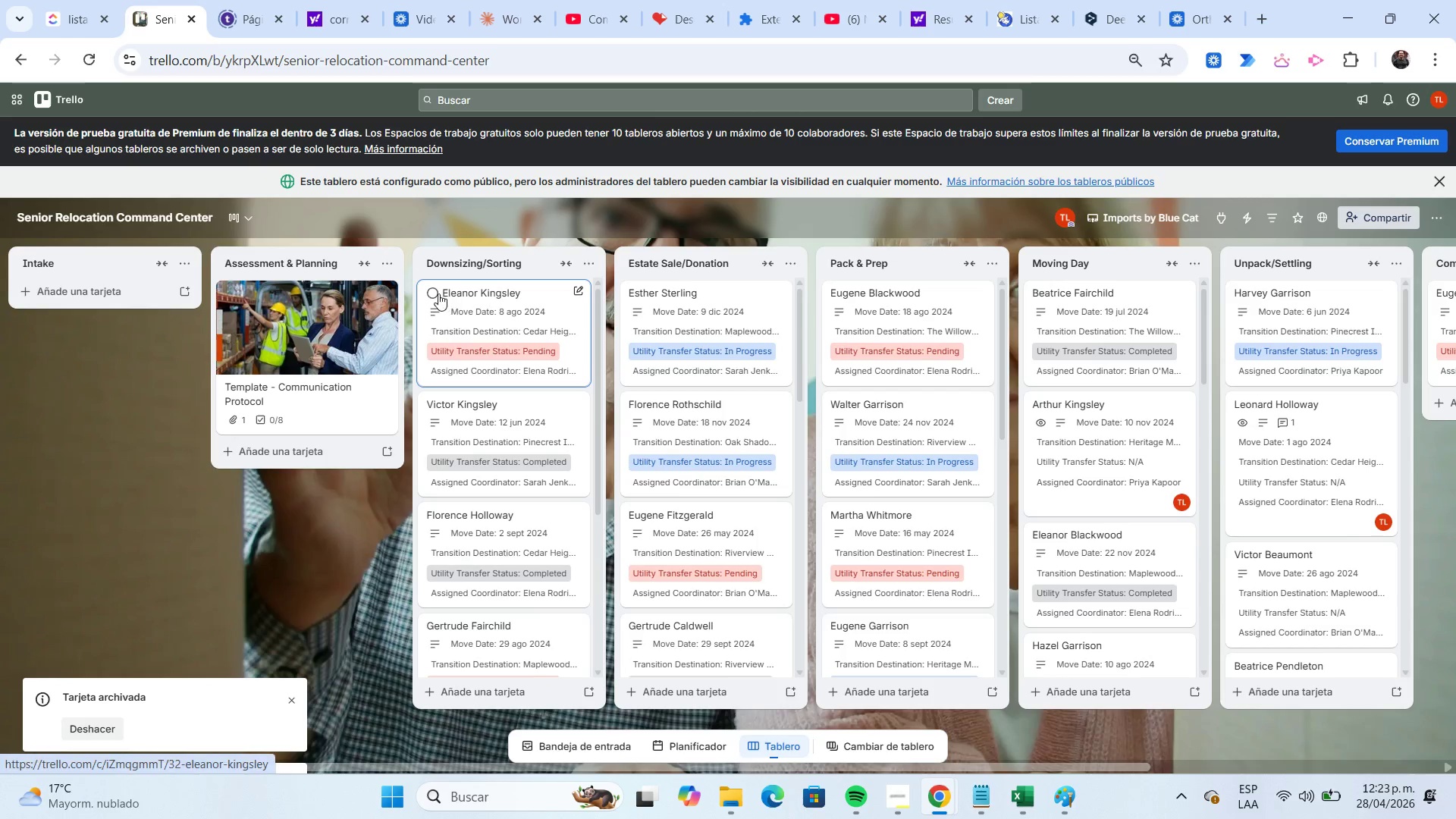 
left_click([435, 292])
 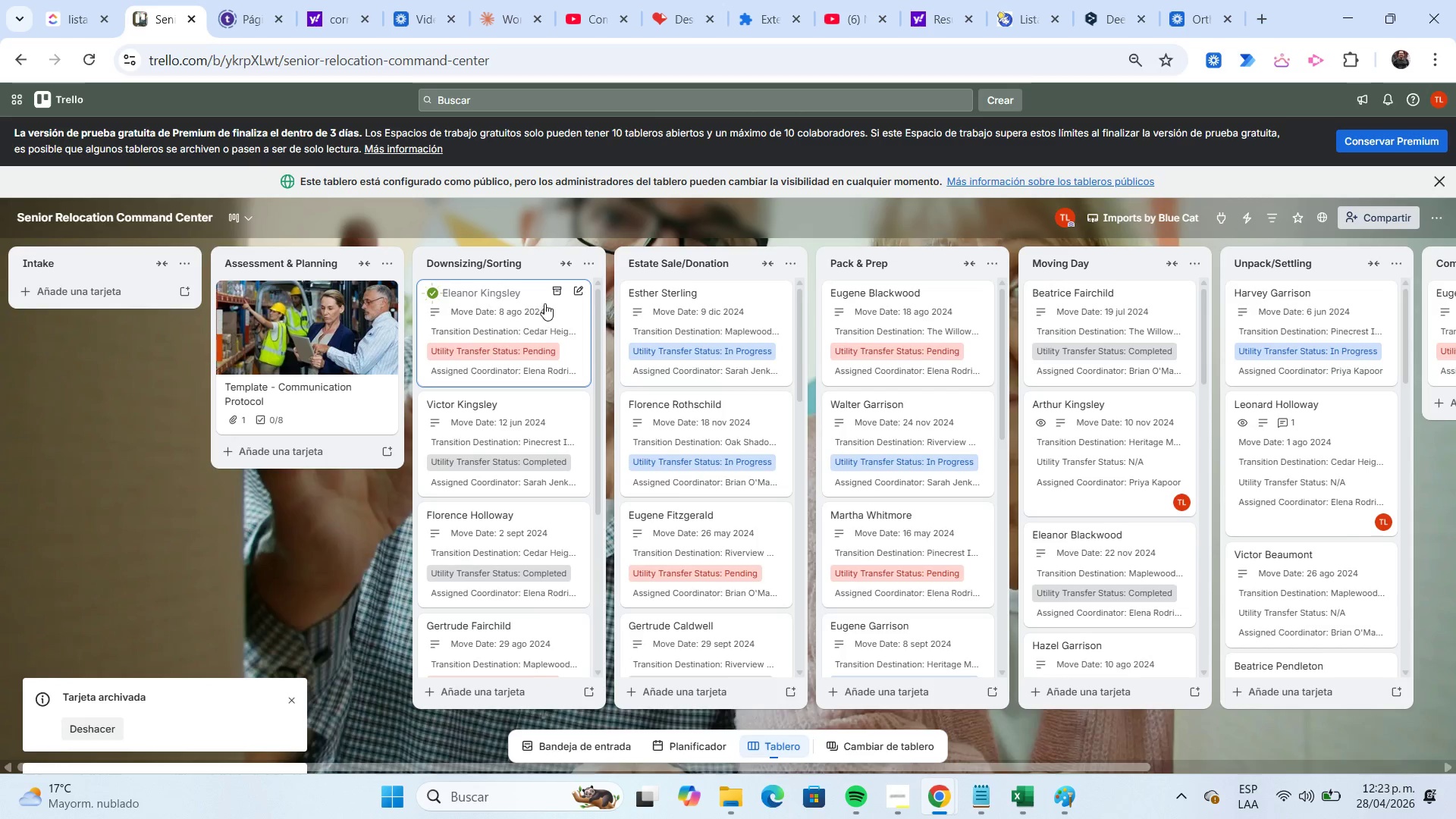 
left_click([553, 295])
 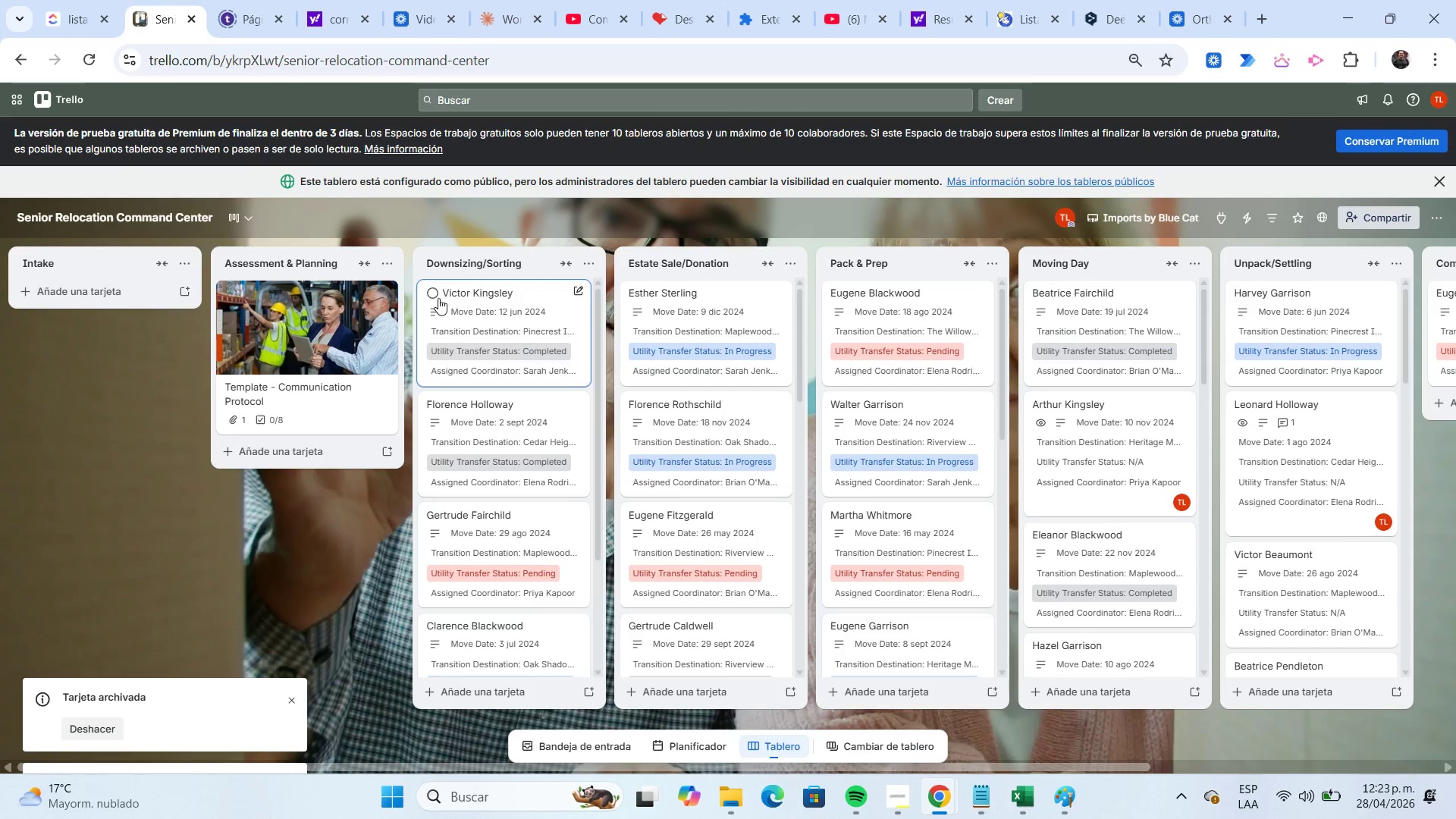 
left_click([434, 293])
 